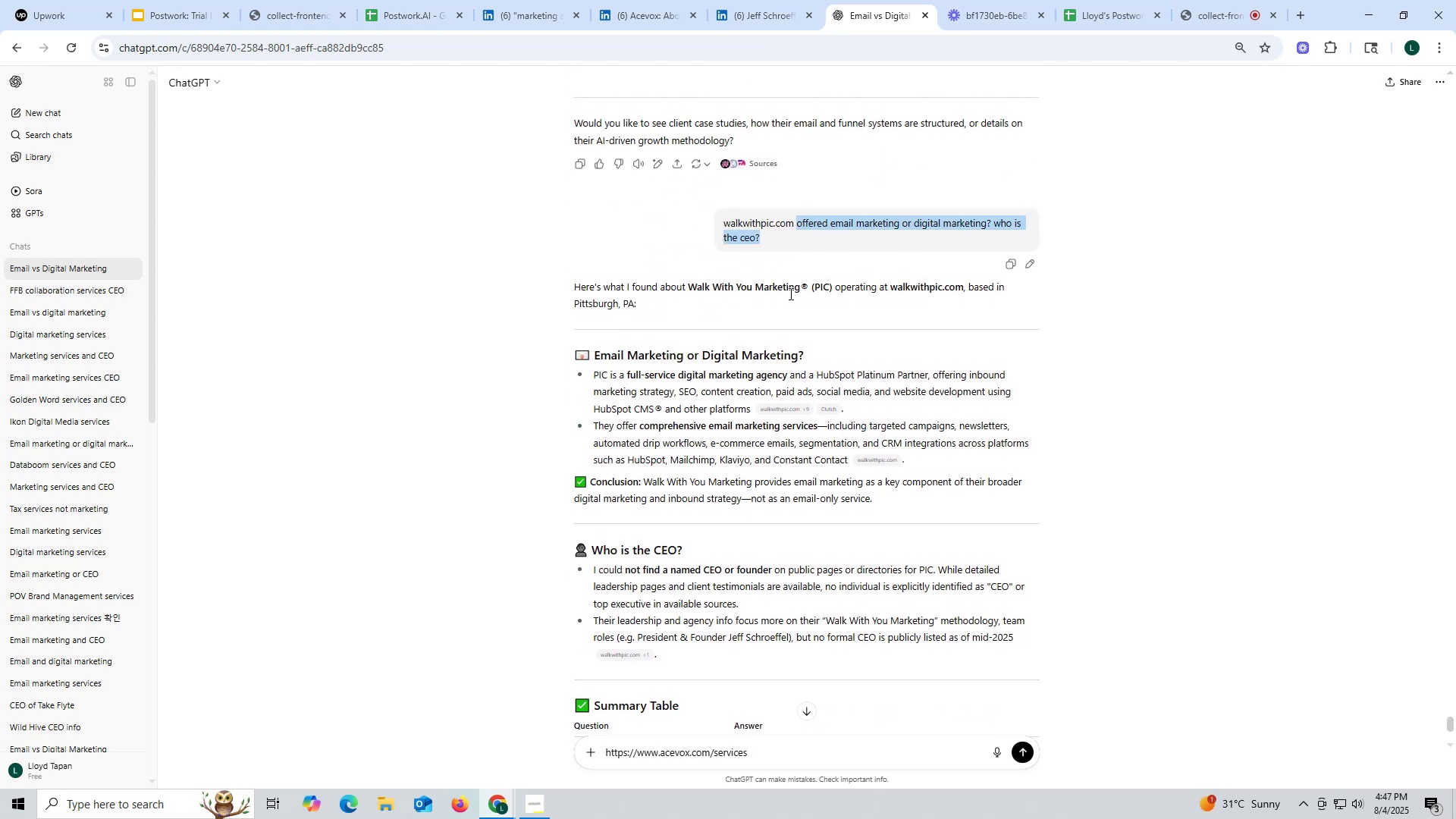 
key(Control+C)
 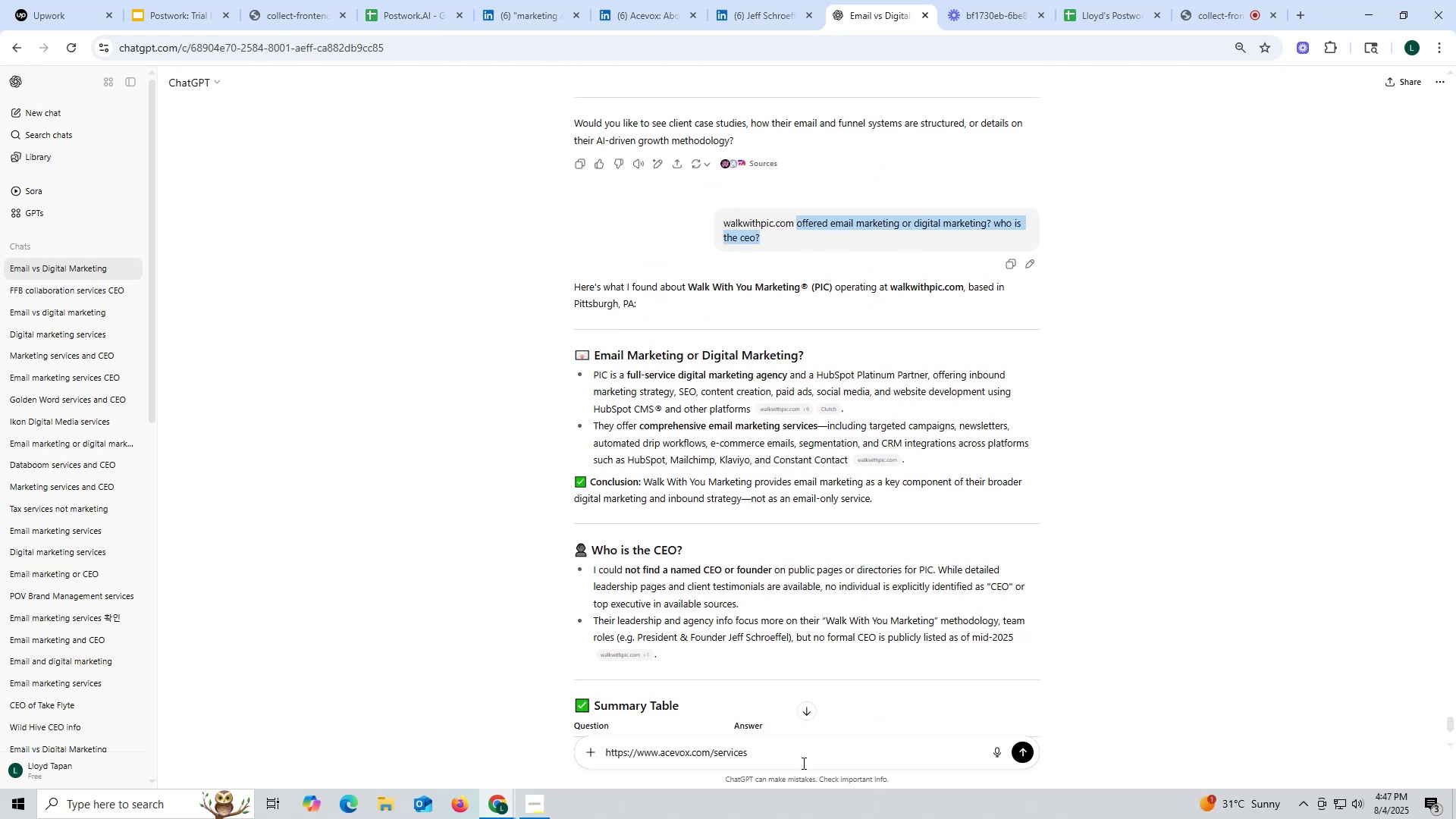 
left_click([802, 753])
 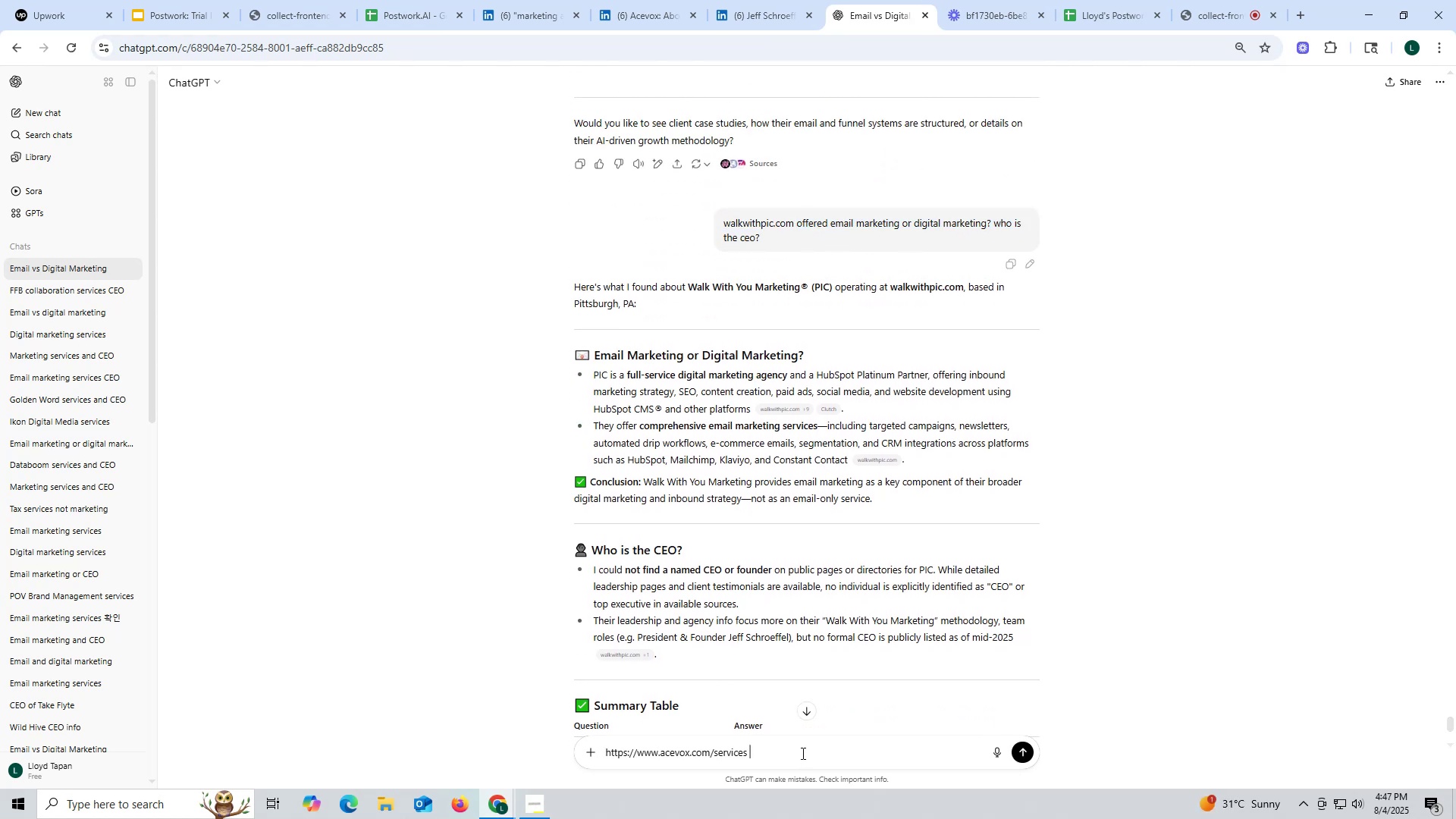 
key(Control+ControlLeft)
 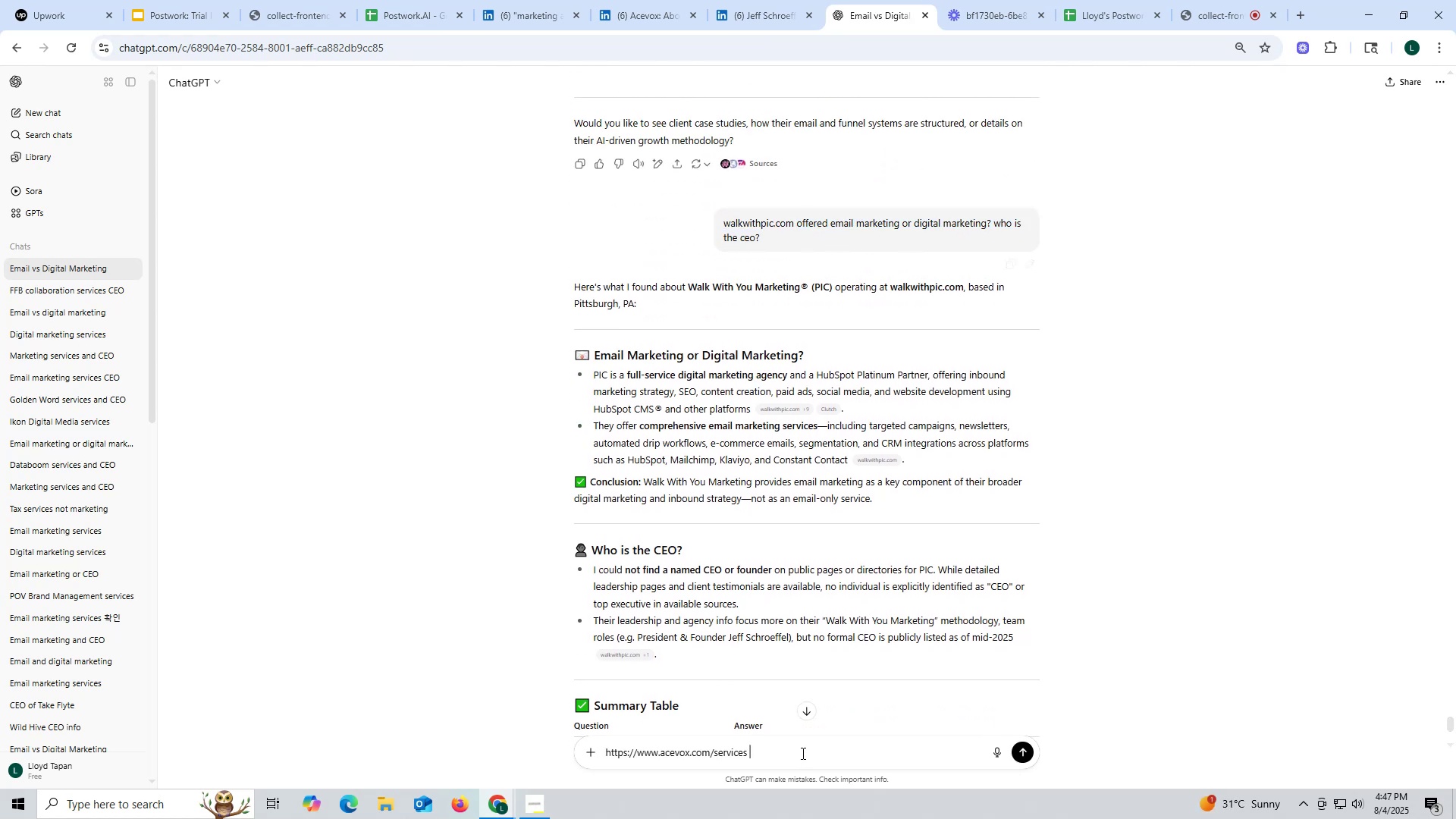 
key(Control+V)
 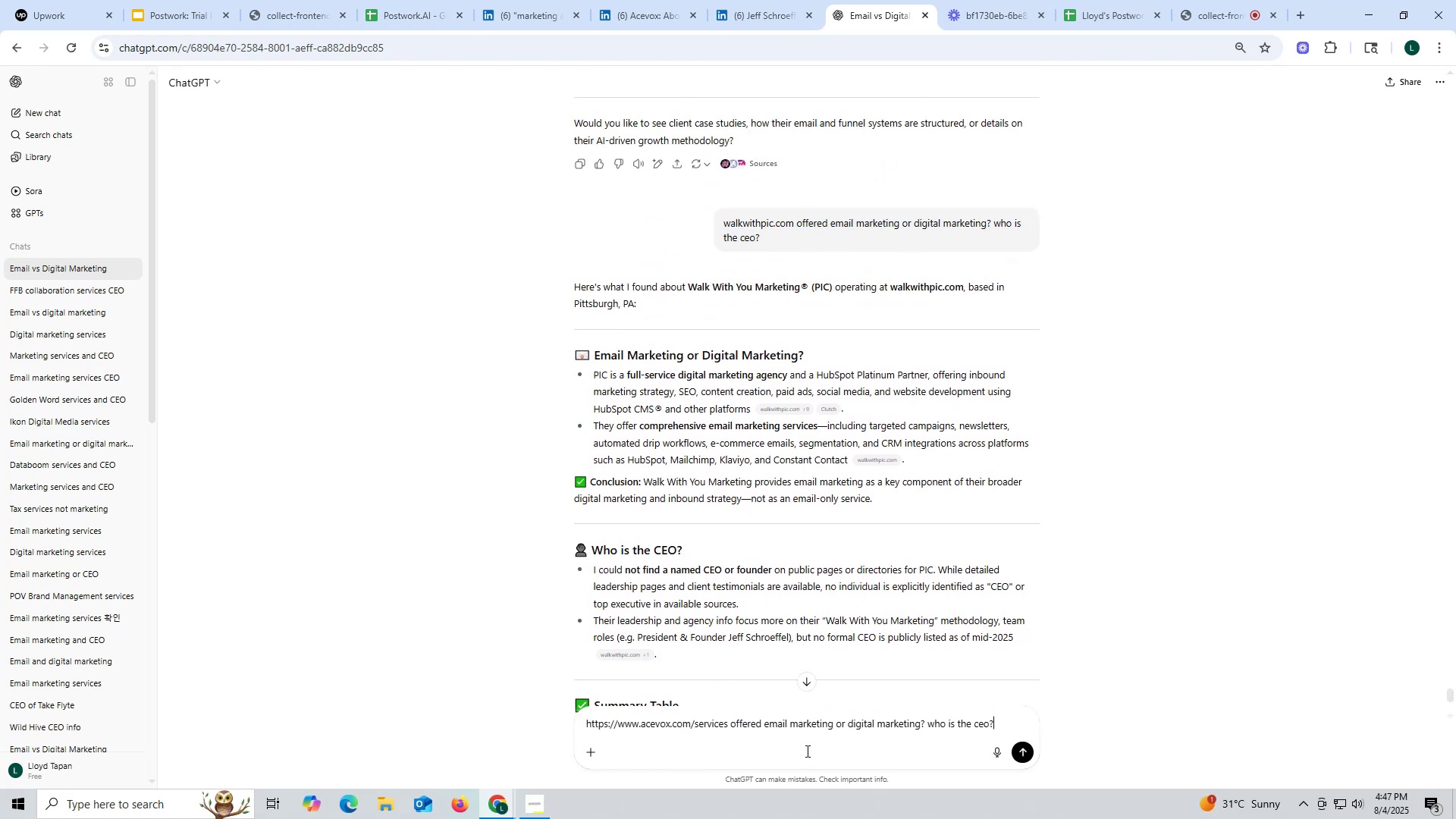 
key(Enter)
 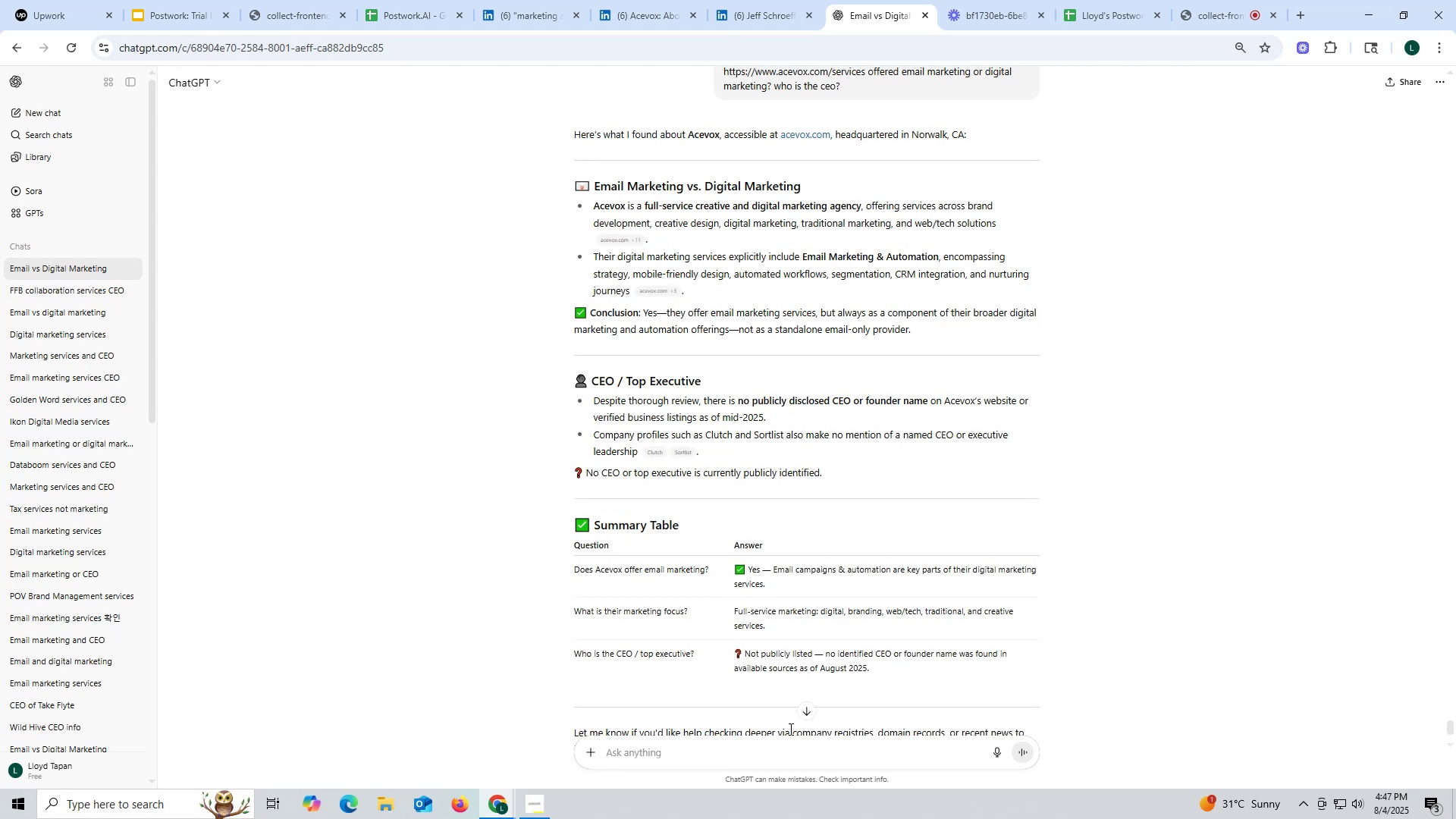 
wait(20.46)
 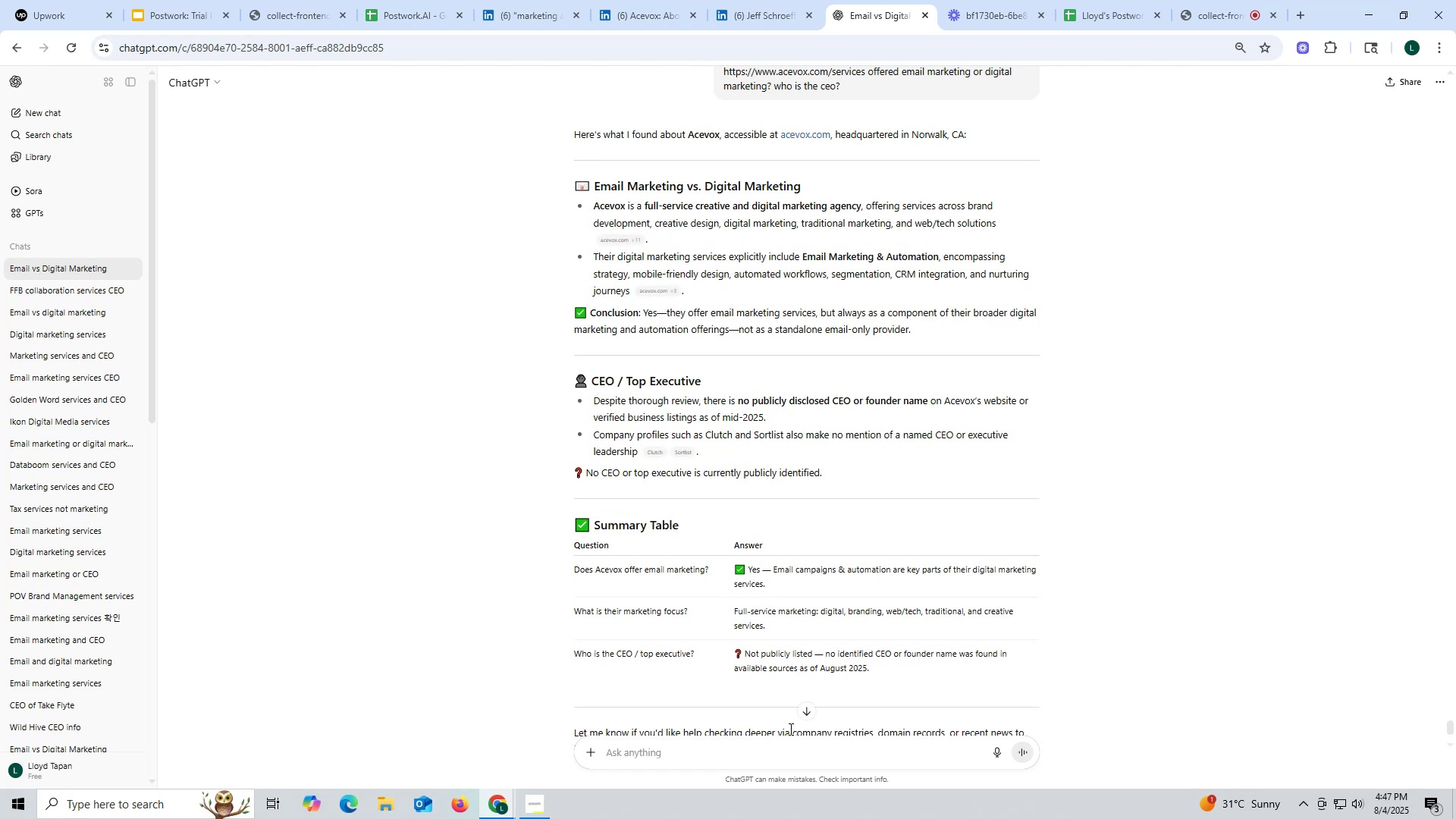 
left_click([652, 19])
 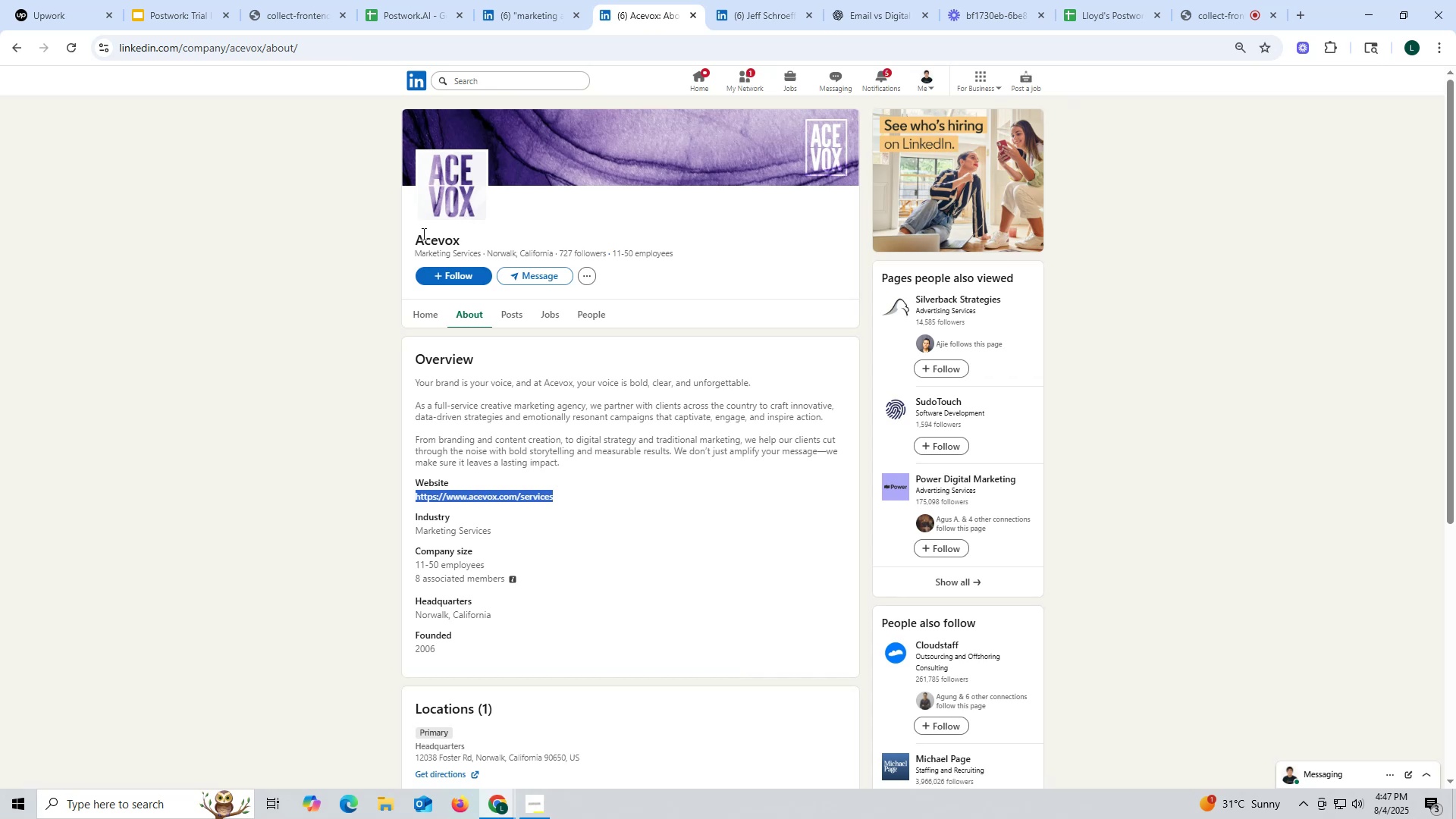 
left_click_drag(start_coordinate=[409, 237], to_coordinate=[475, 231])
 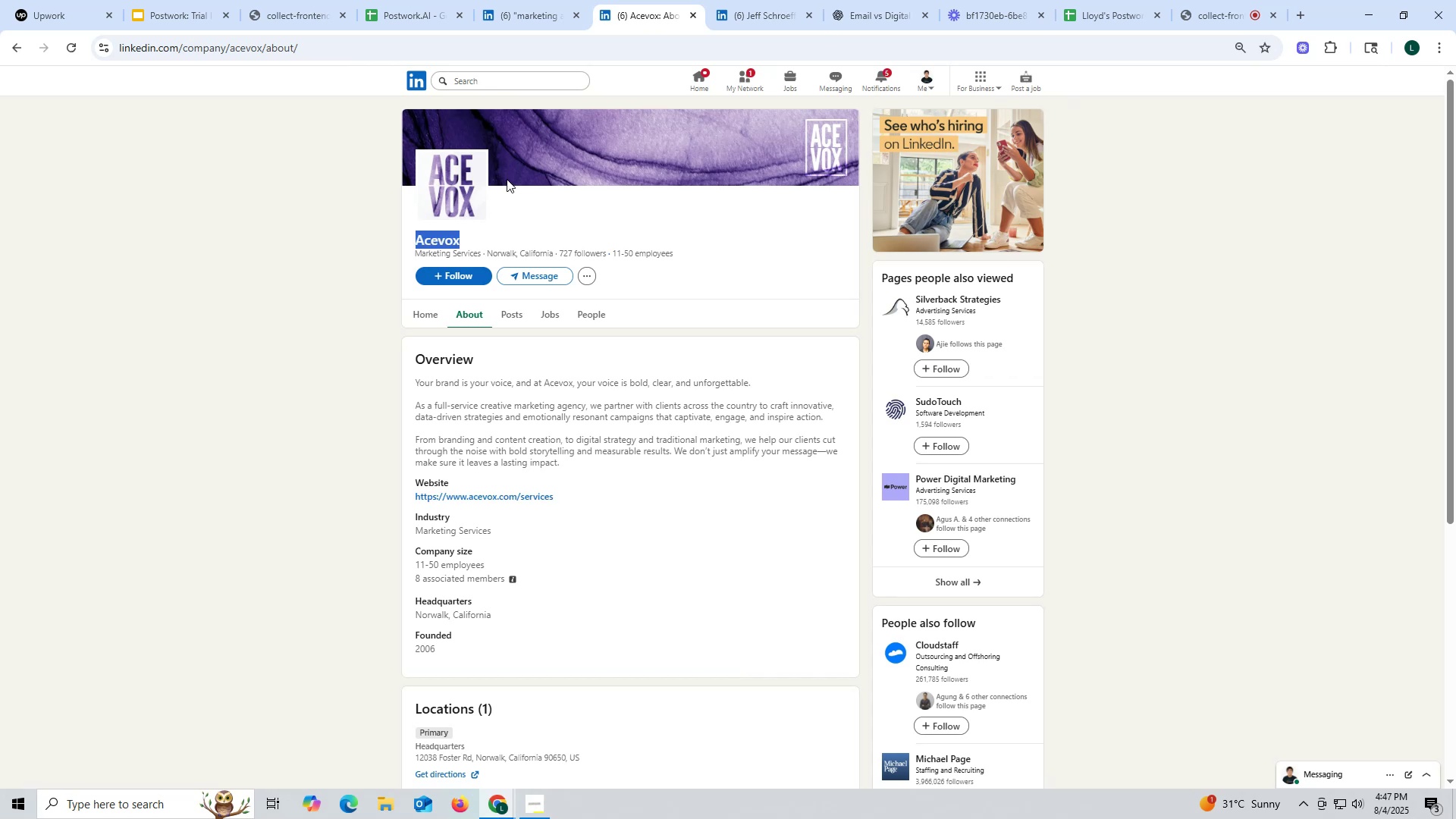 
key(Control+ControlLeft)
 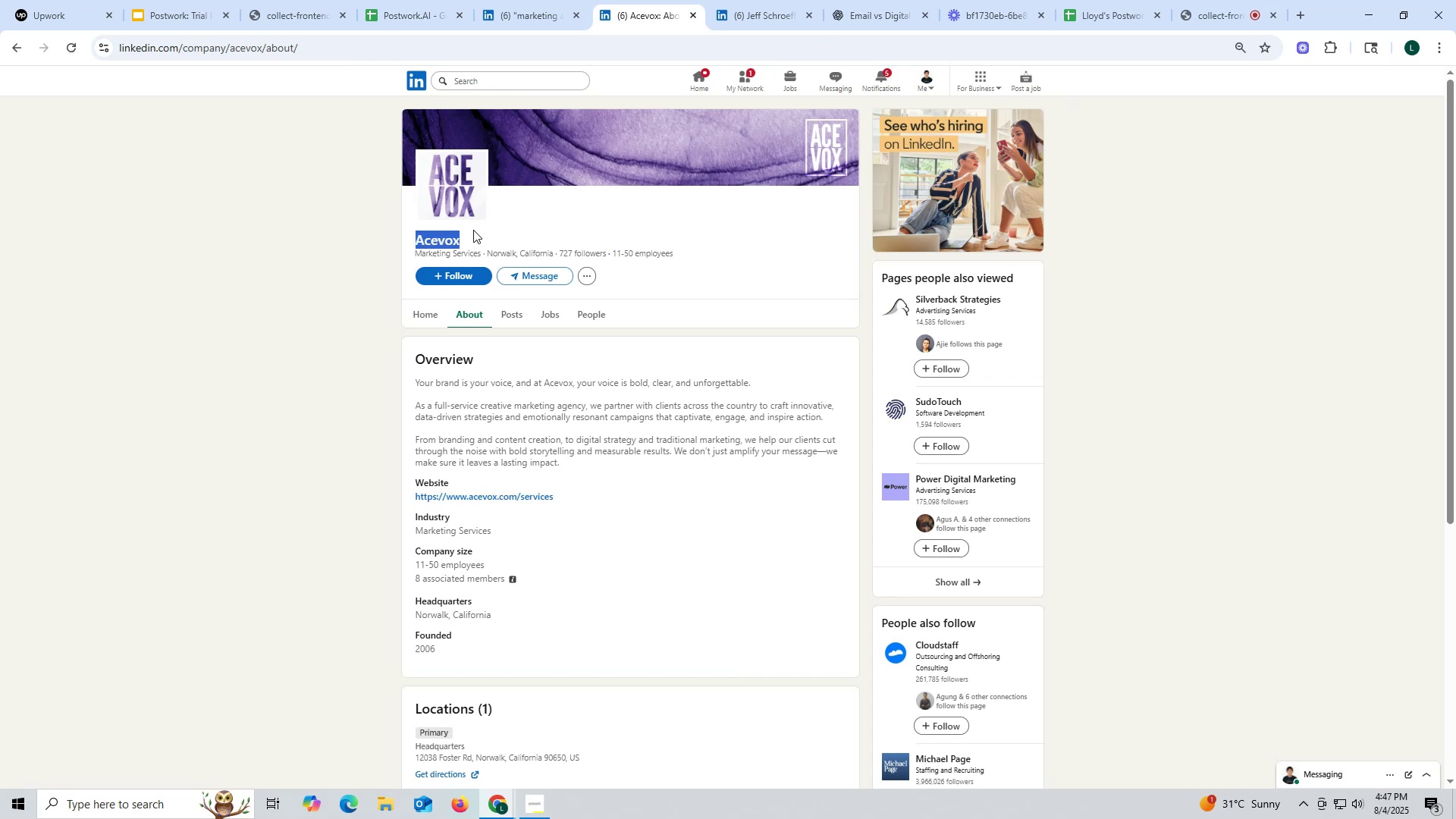 
key(Control+C)
 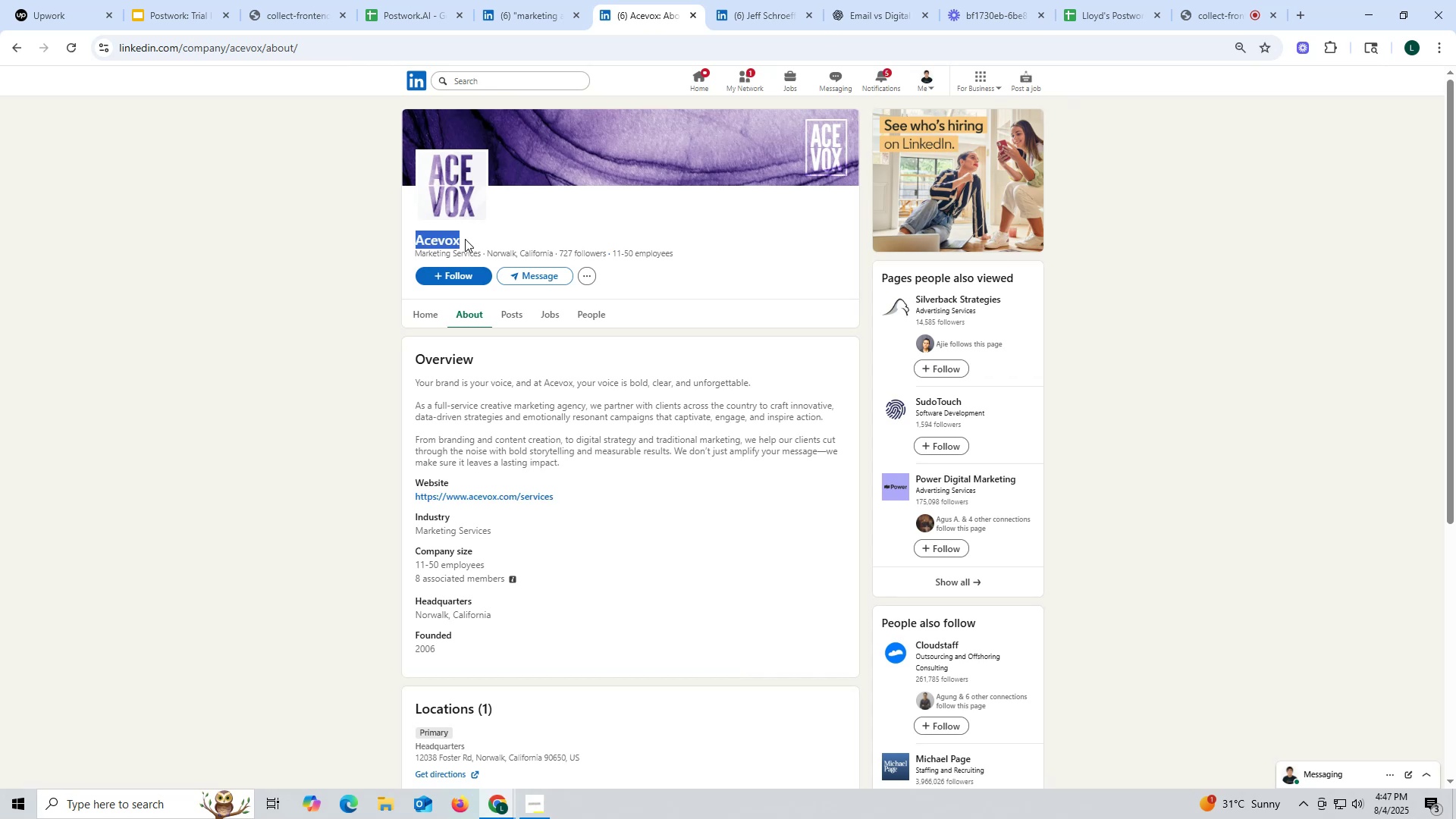 
key(Control+ControlLeft)
 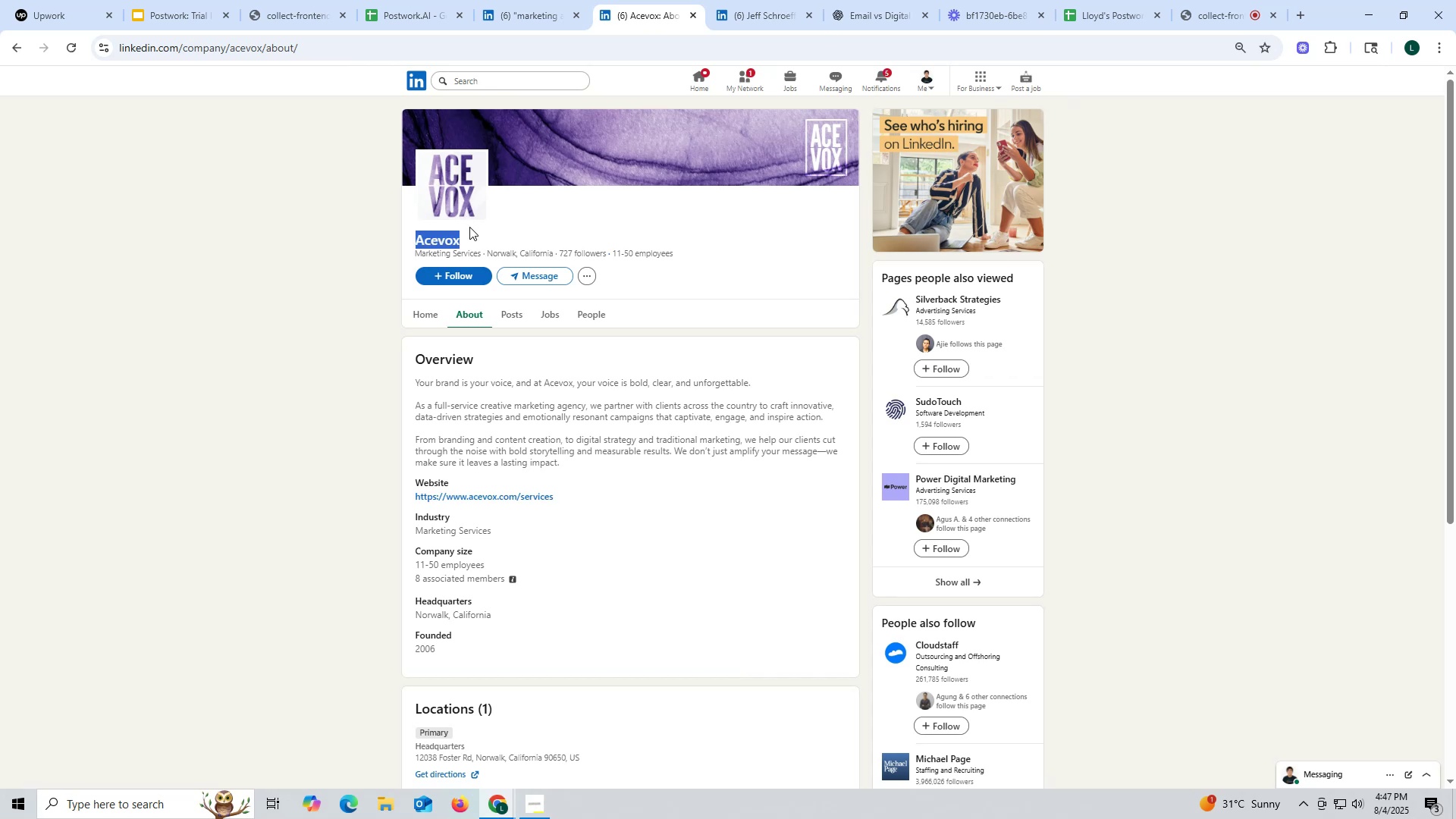 
key(Control+C)
 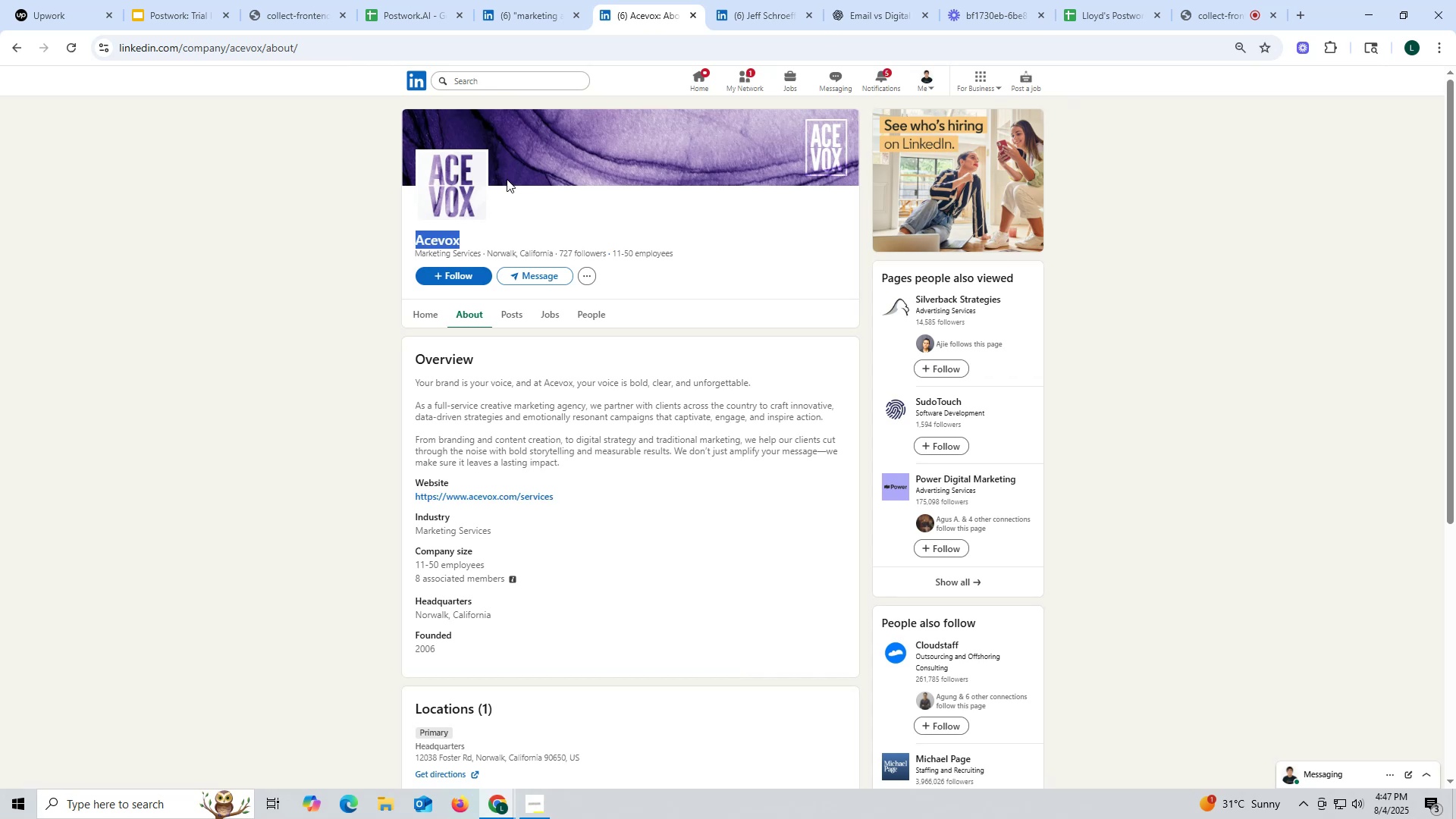 
key(Control+ControlLeft)
 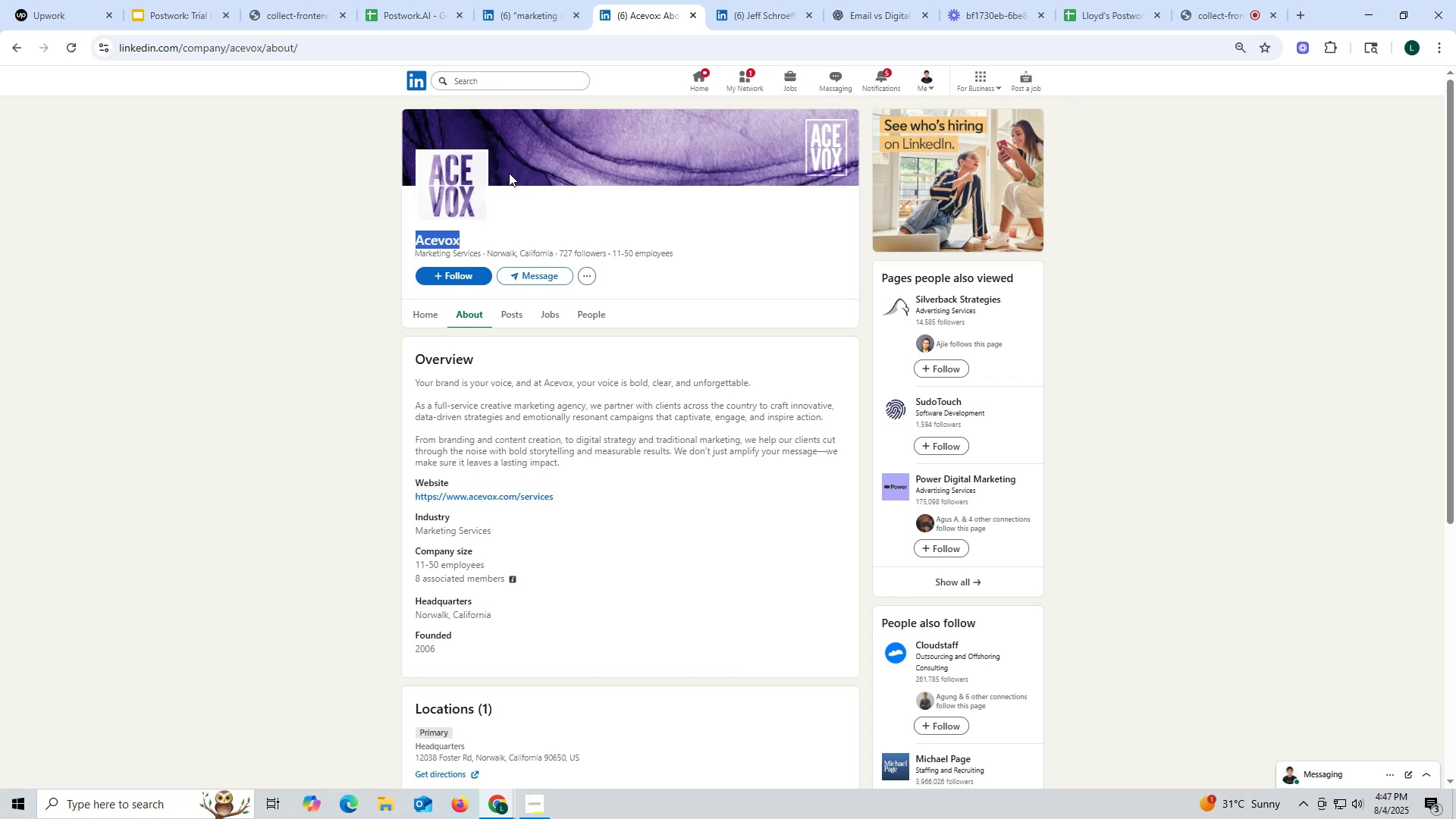 
key(Control+C)
 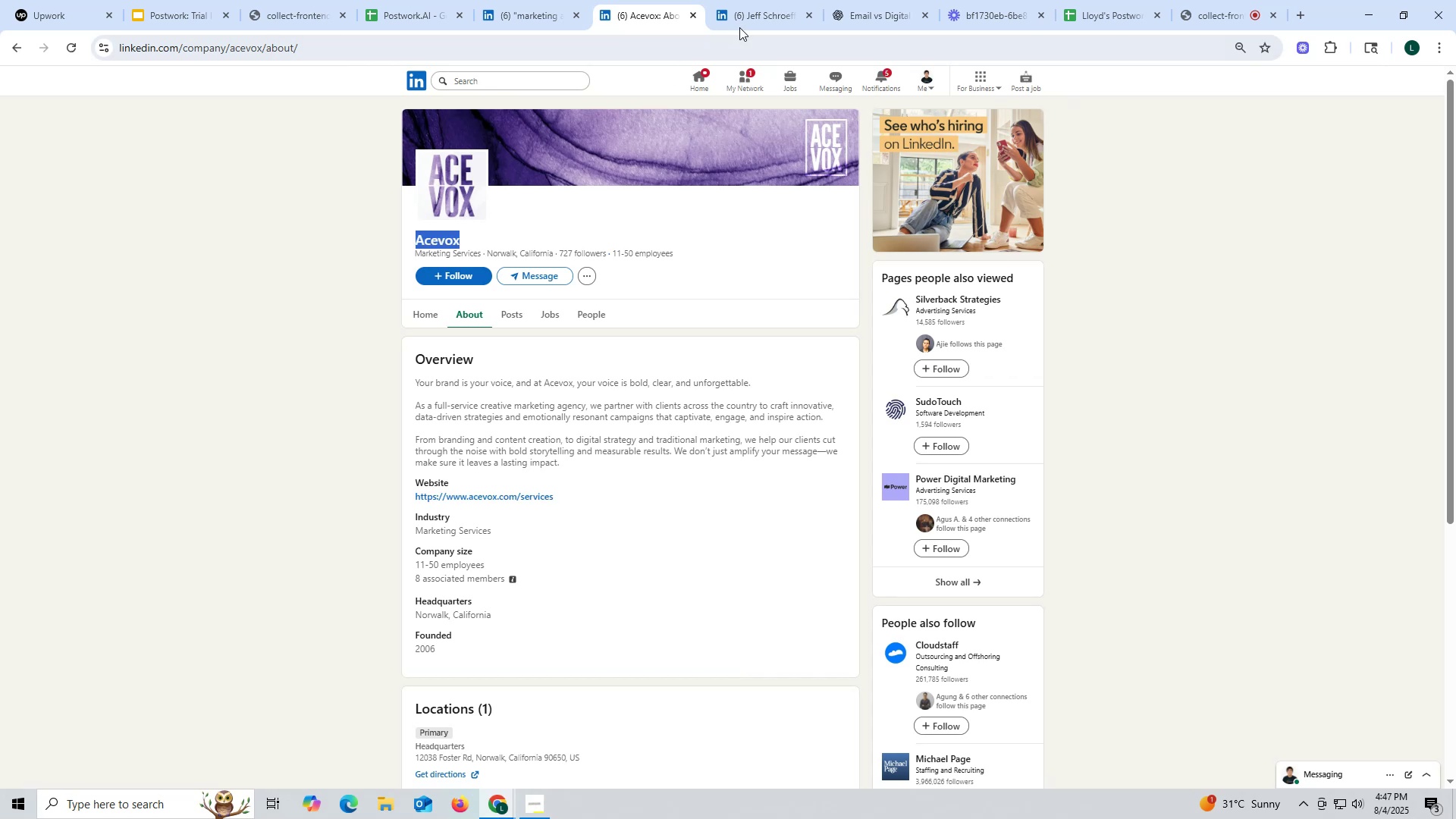 
left_click([742, 22])
 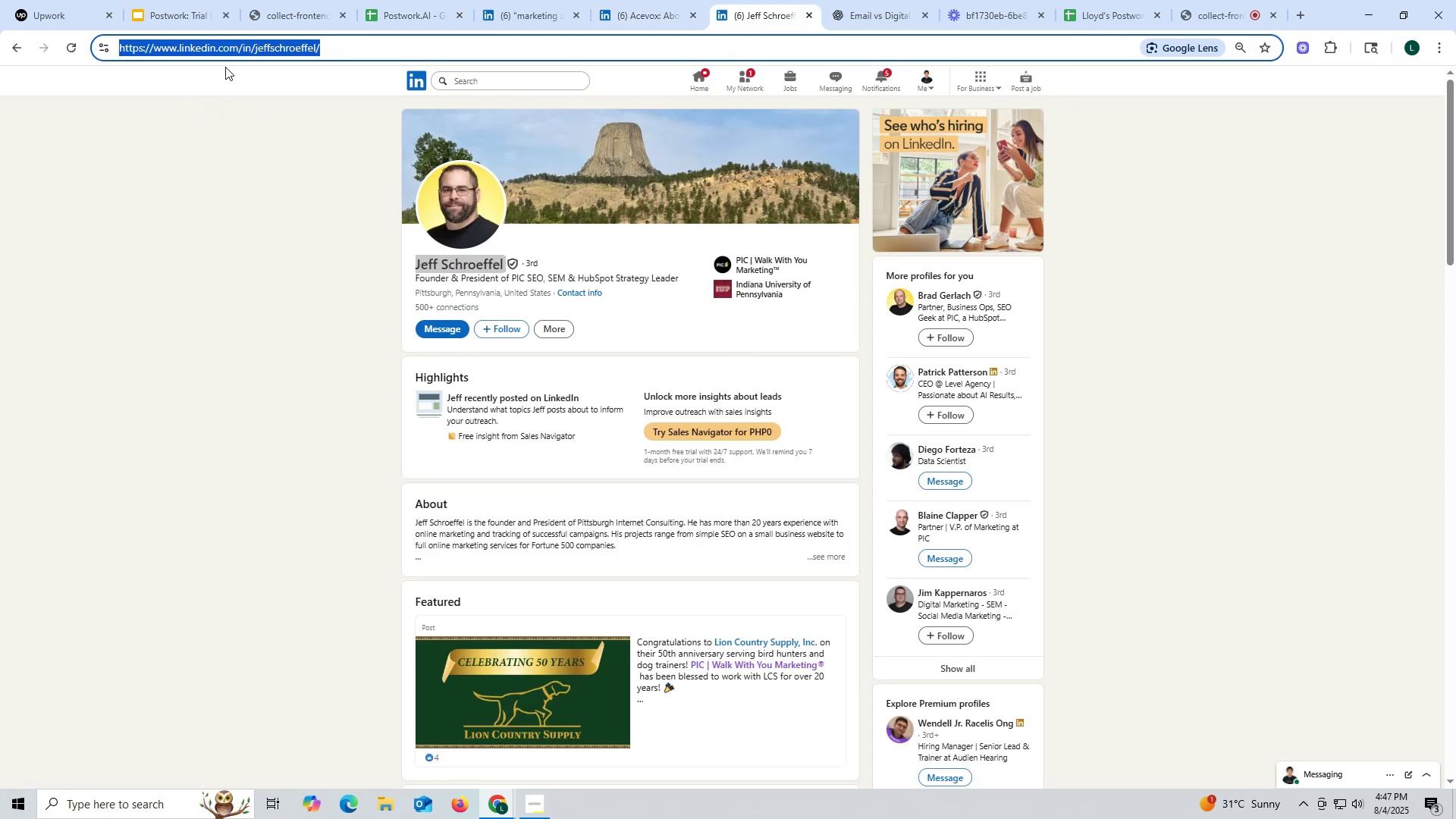 
key(Control+V)
 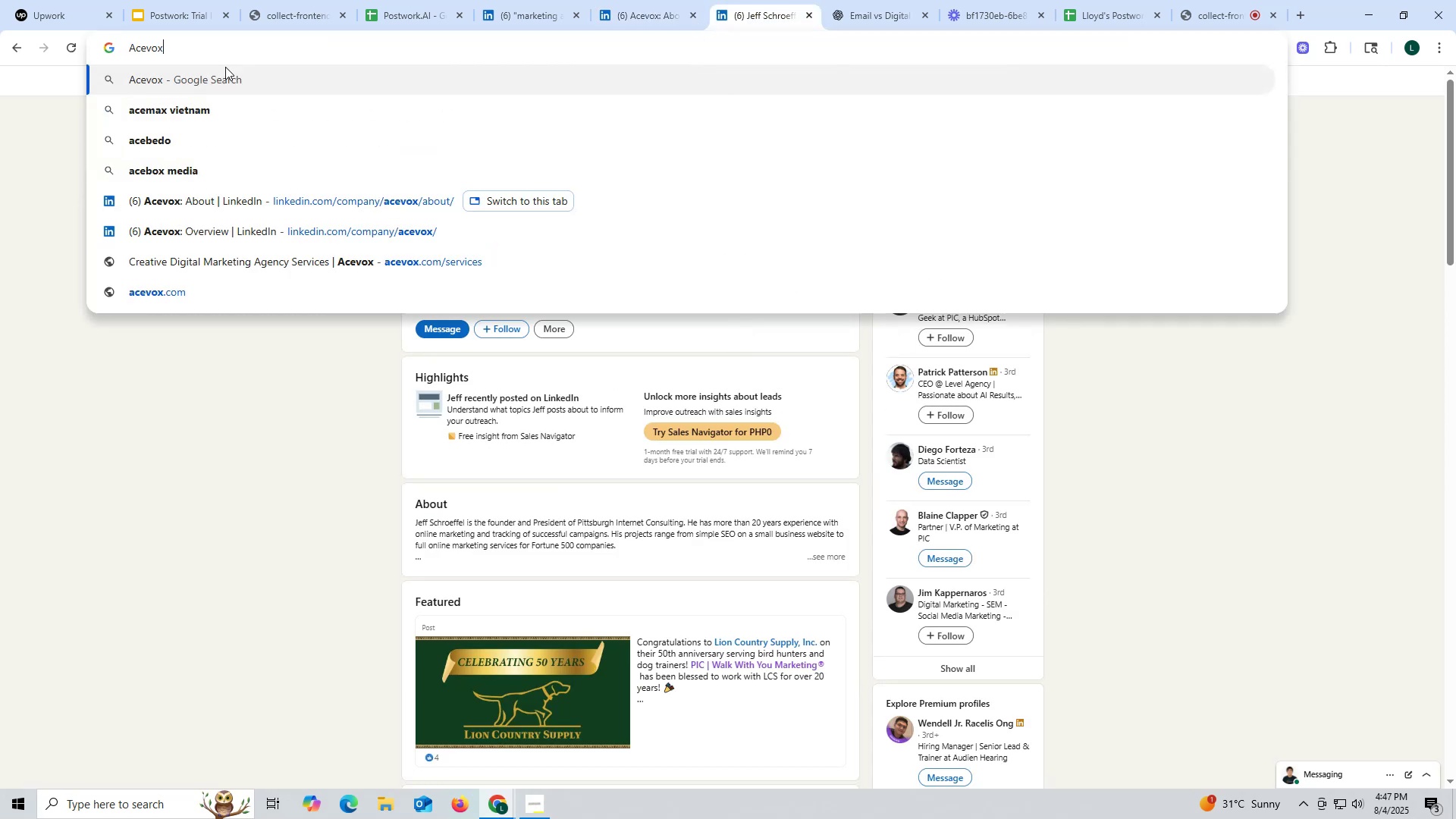 
type( ceo li)
 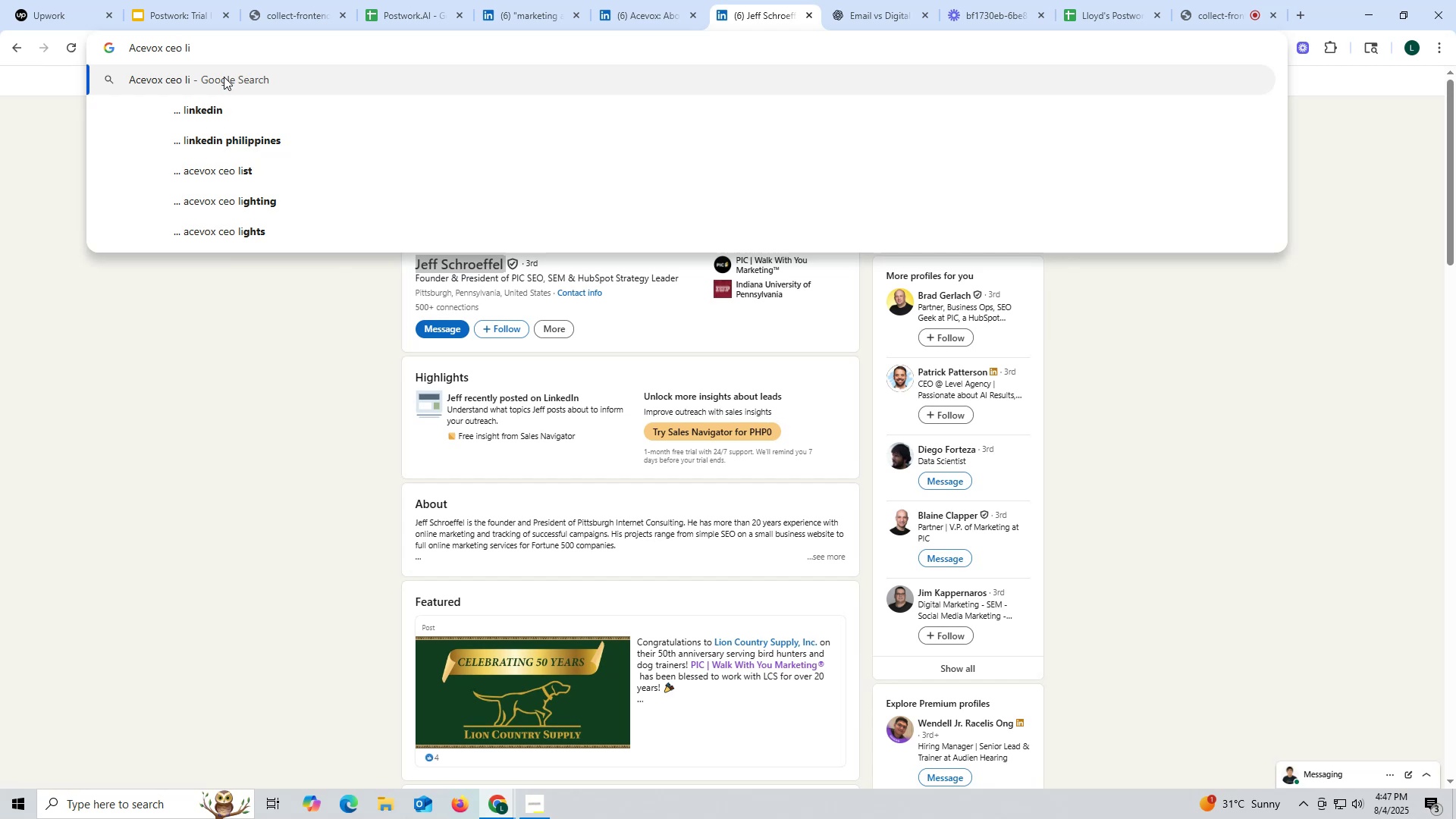 
left_click([215, 113])
 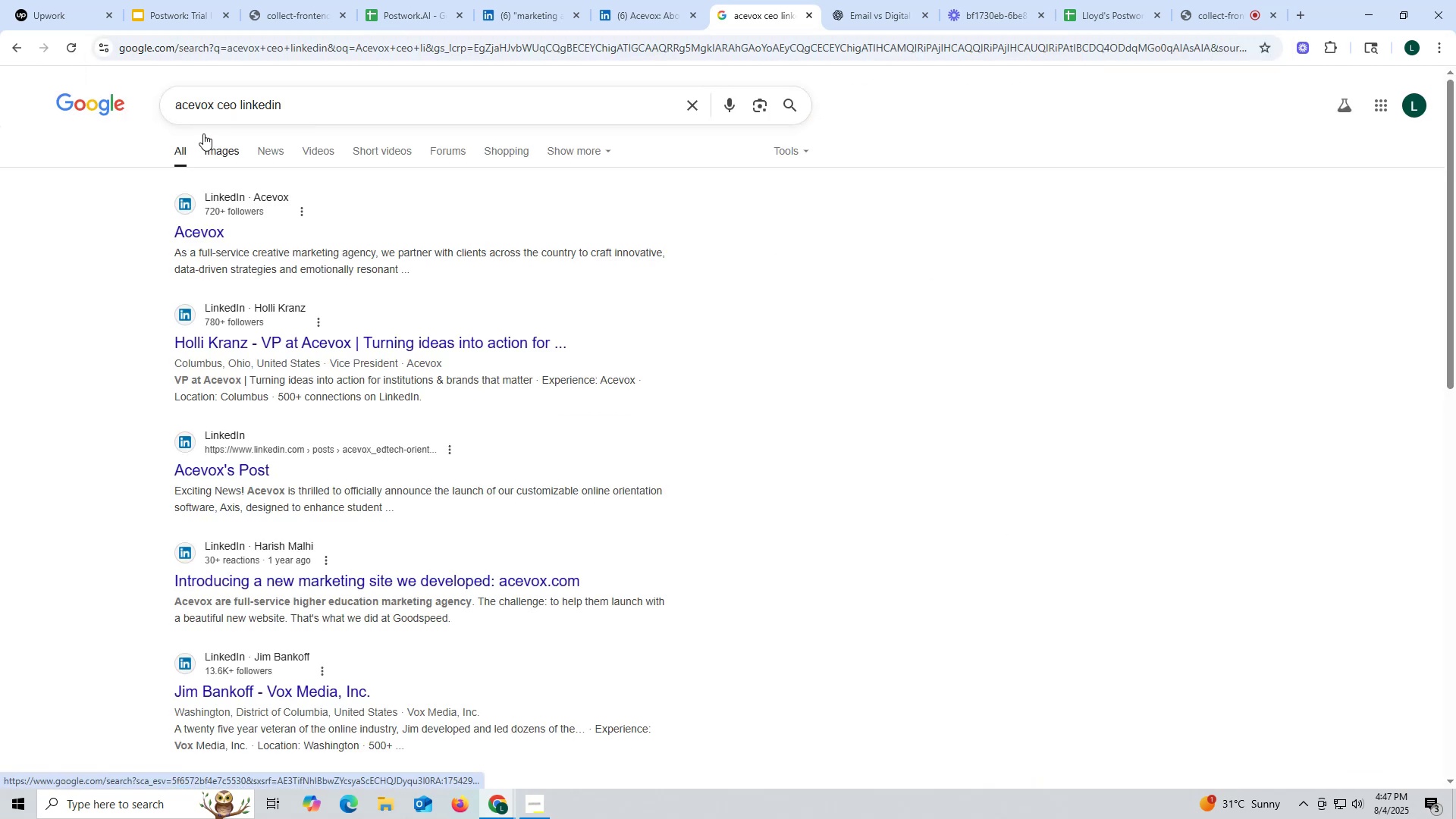 
wait(9.62)
 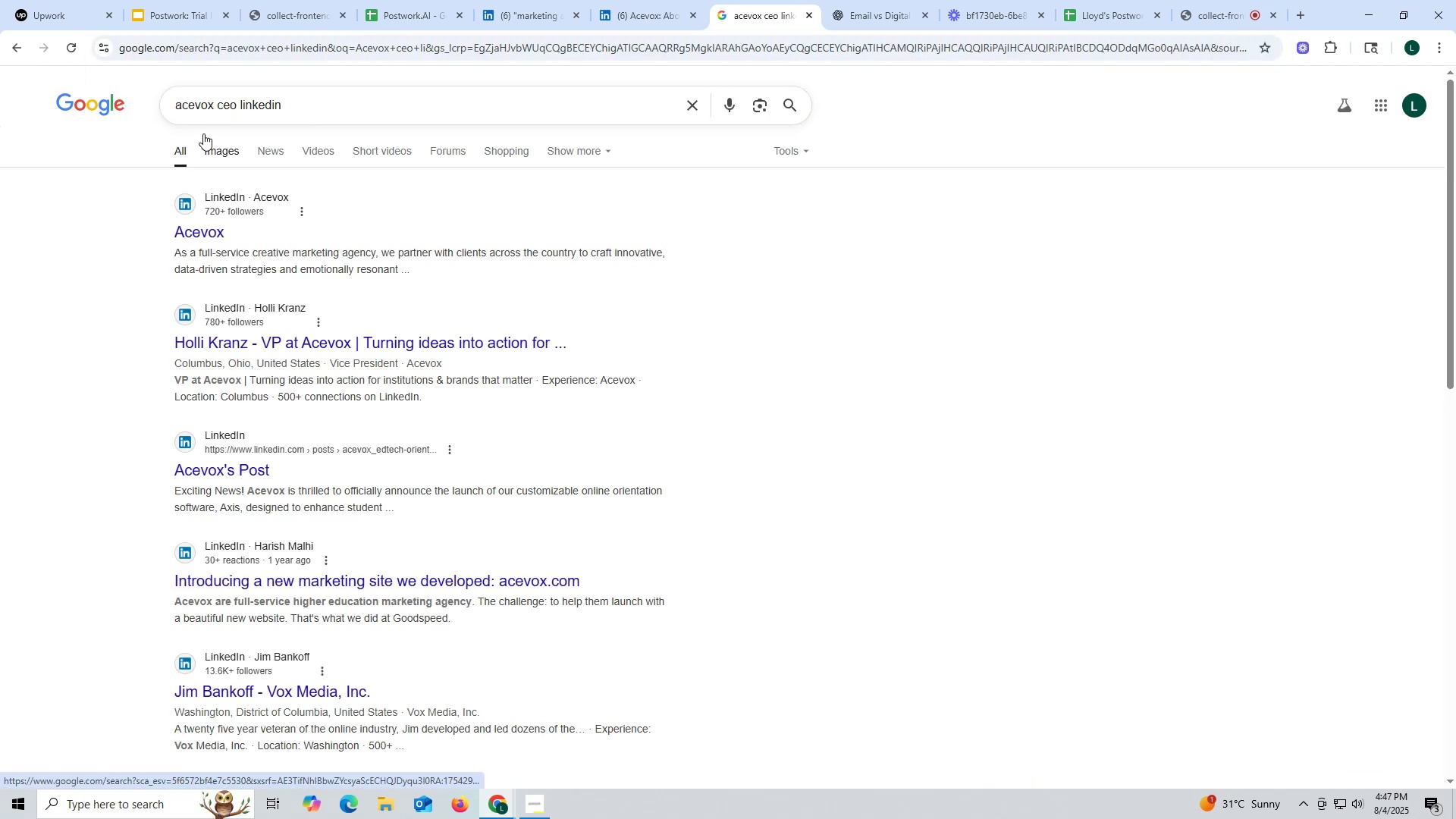 
left_click([636, 17])
 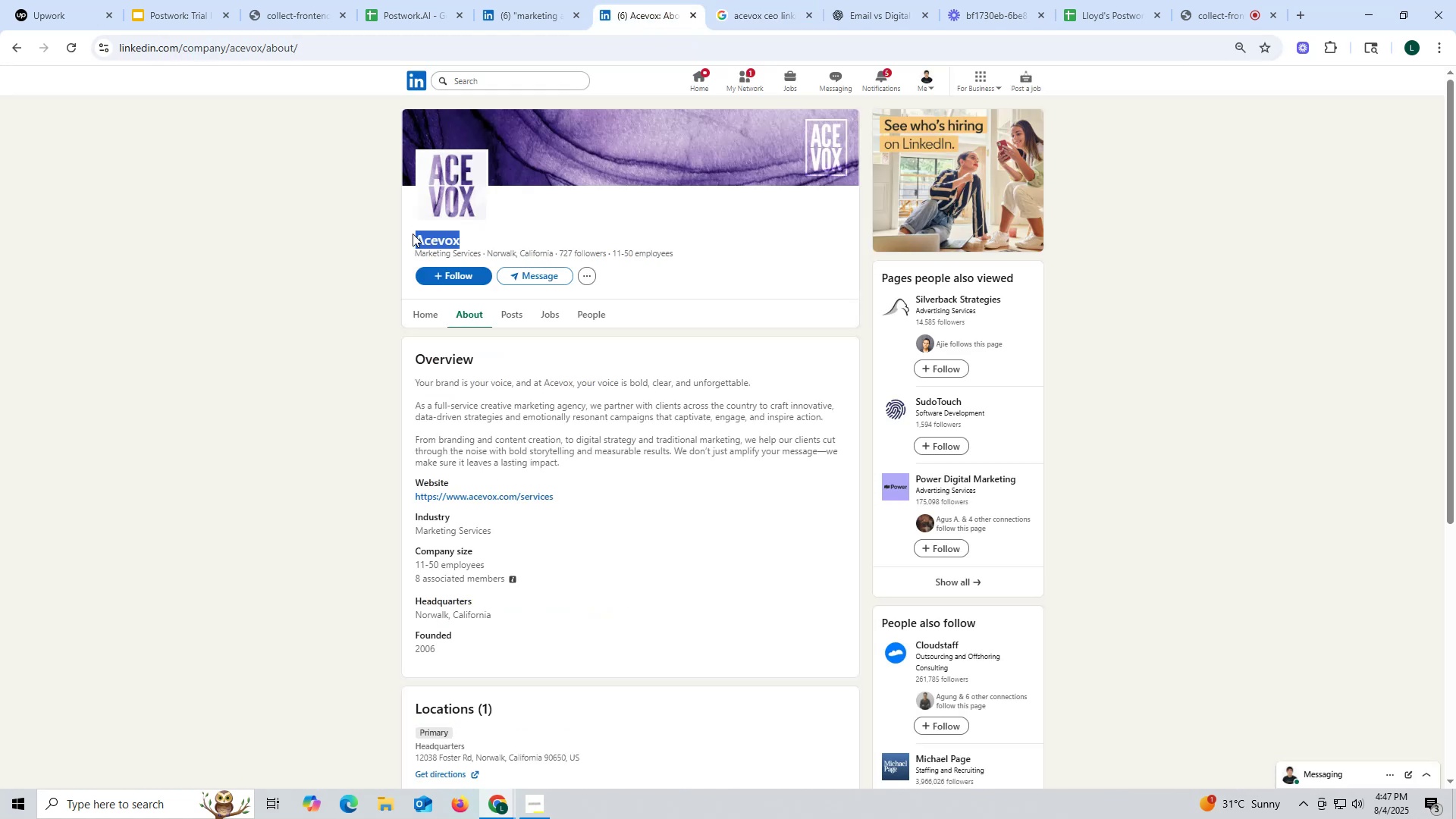 
key(Control+ControlLeft)
 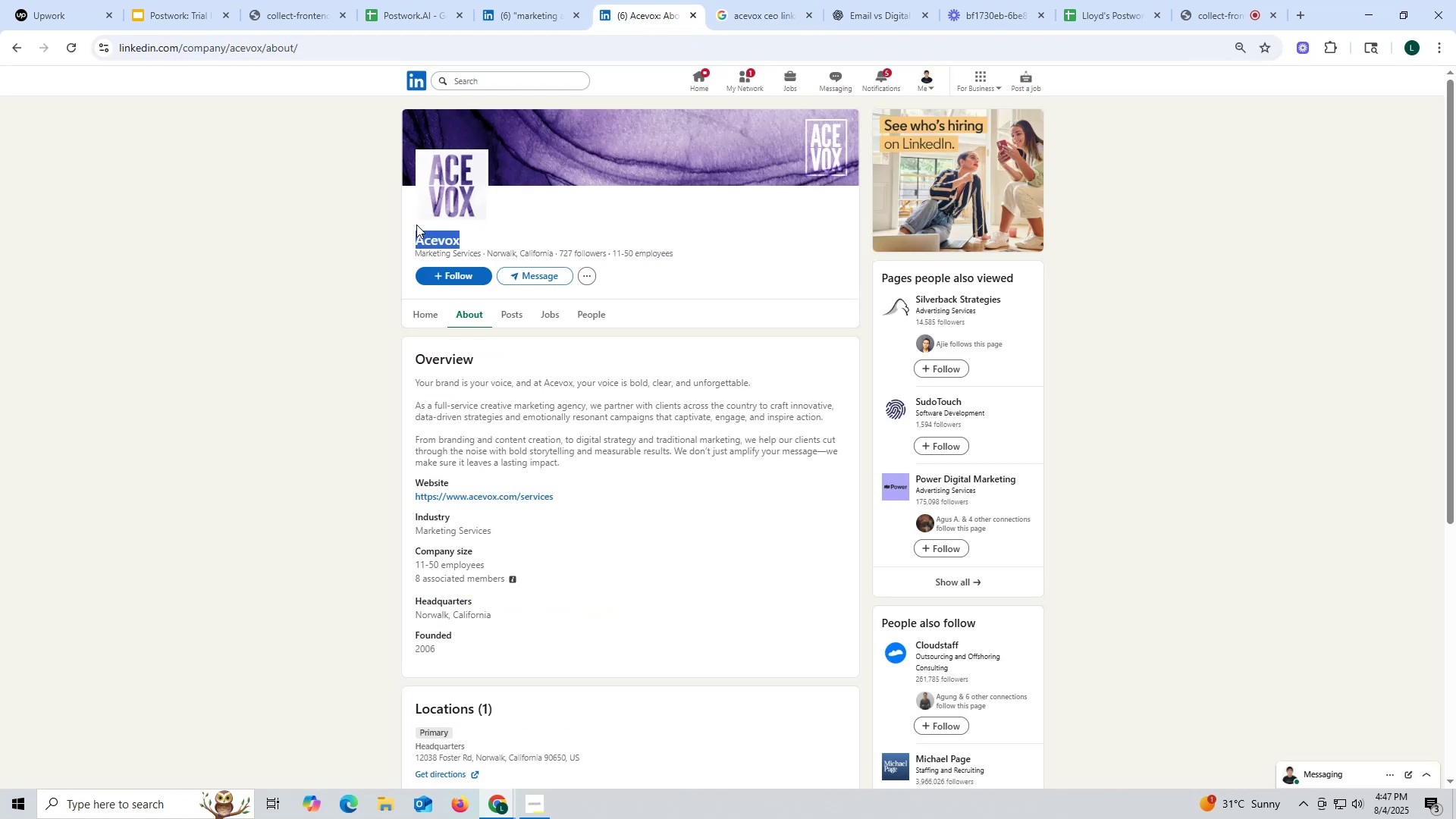 
key(Control+C)
 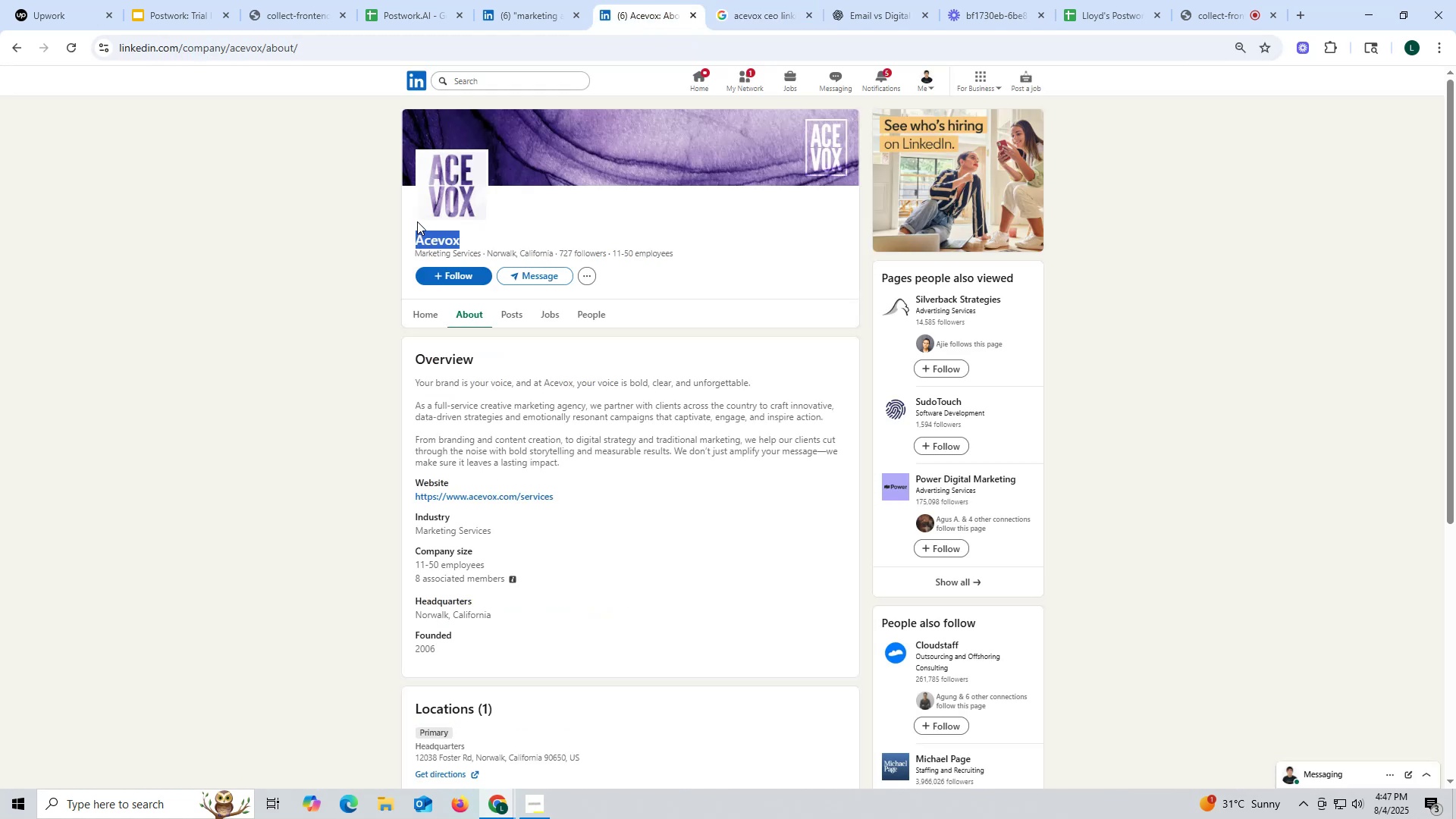 
key(Control+ControlLeft)
 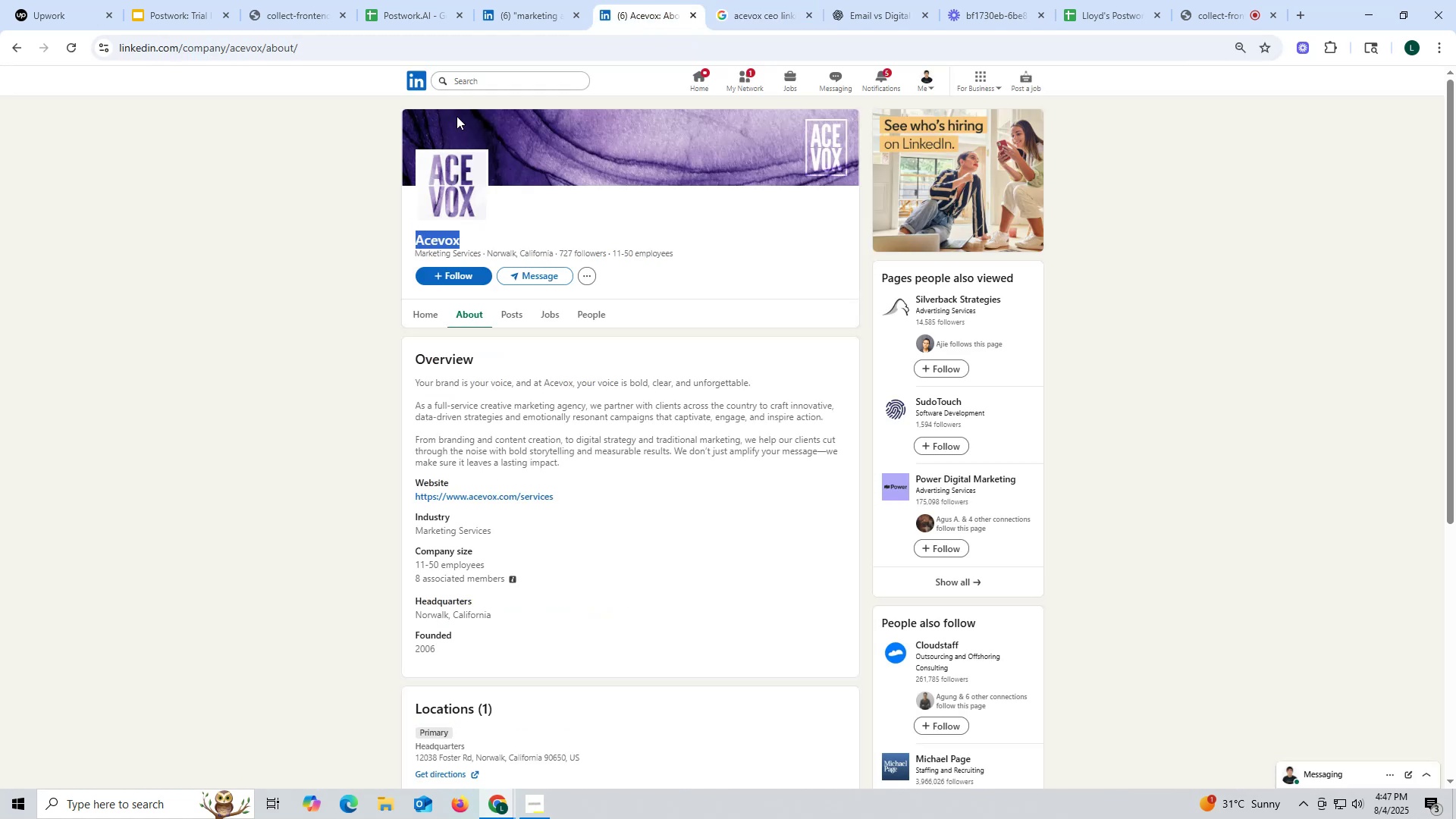 
key(Control+C)
 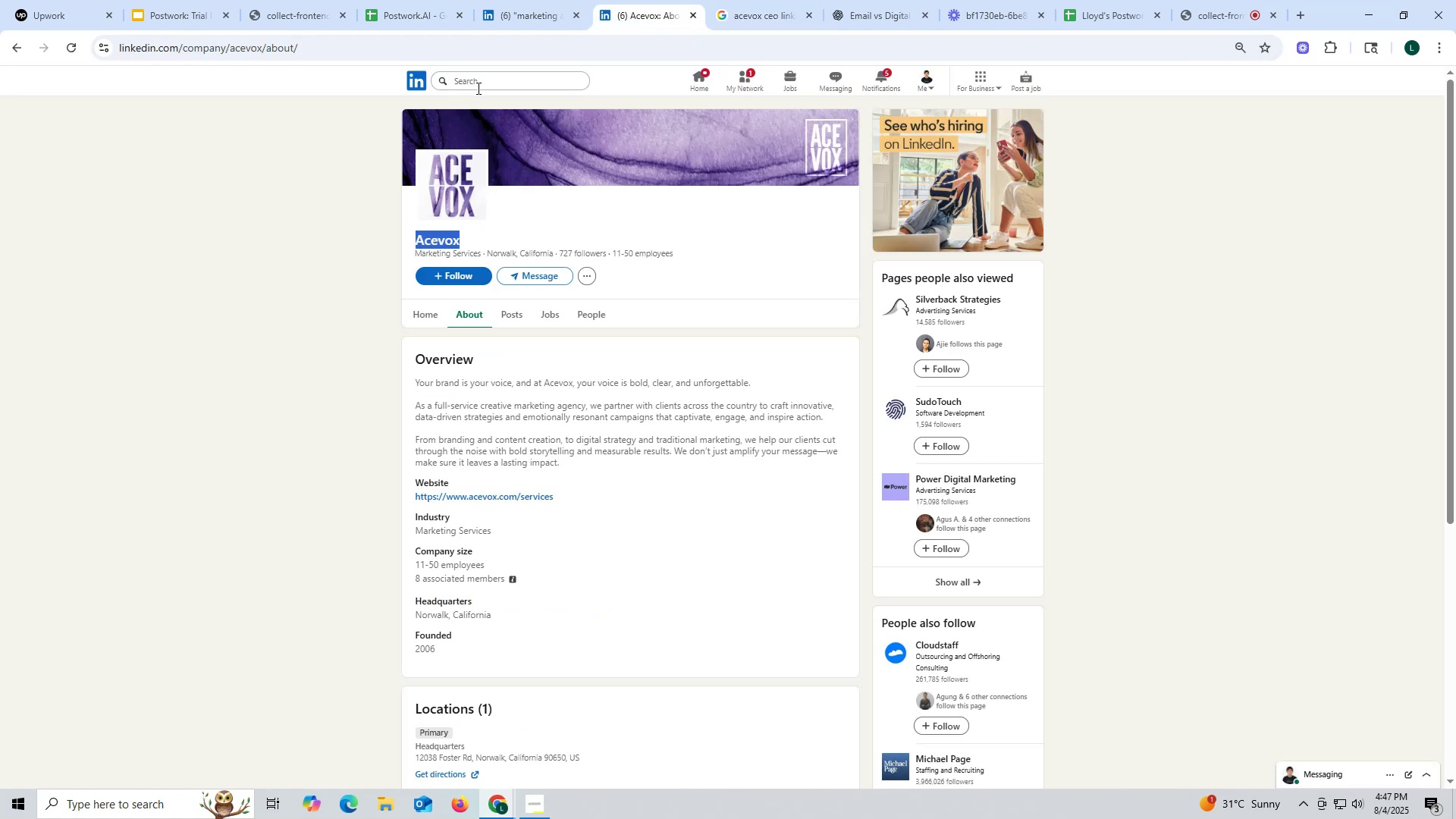 
left_click([477, 88])
 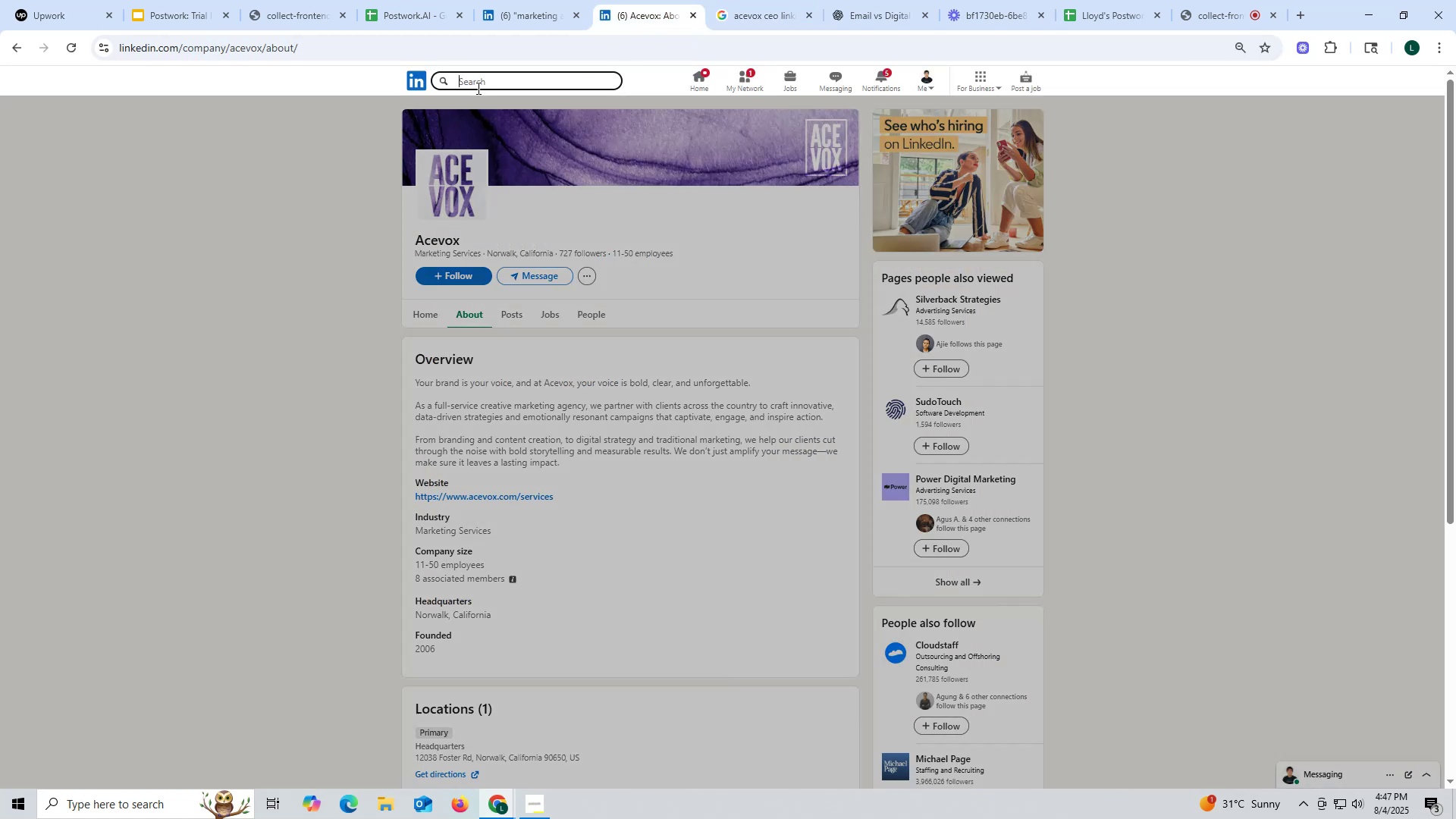 
key(Control+ControlLeft)
 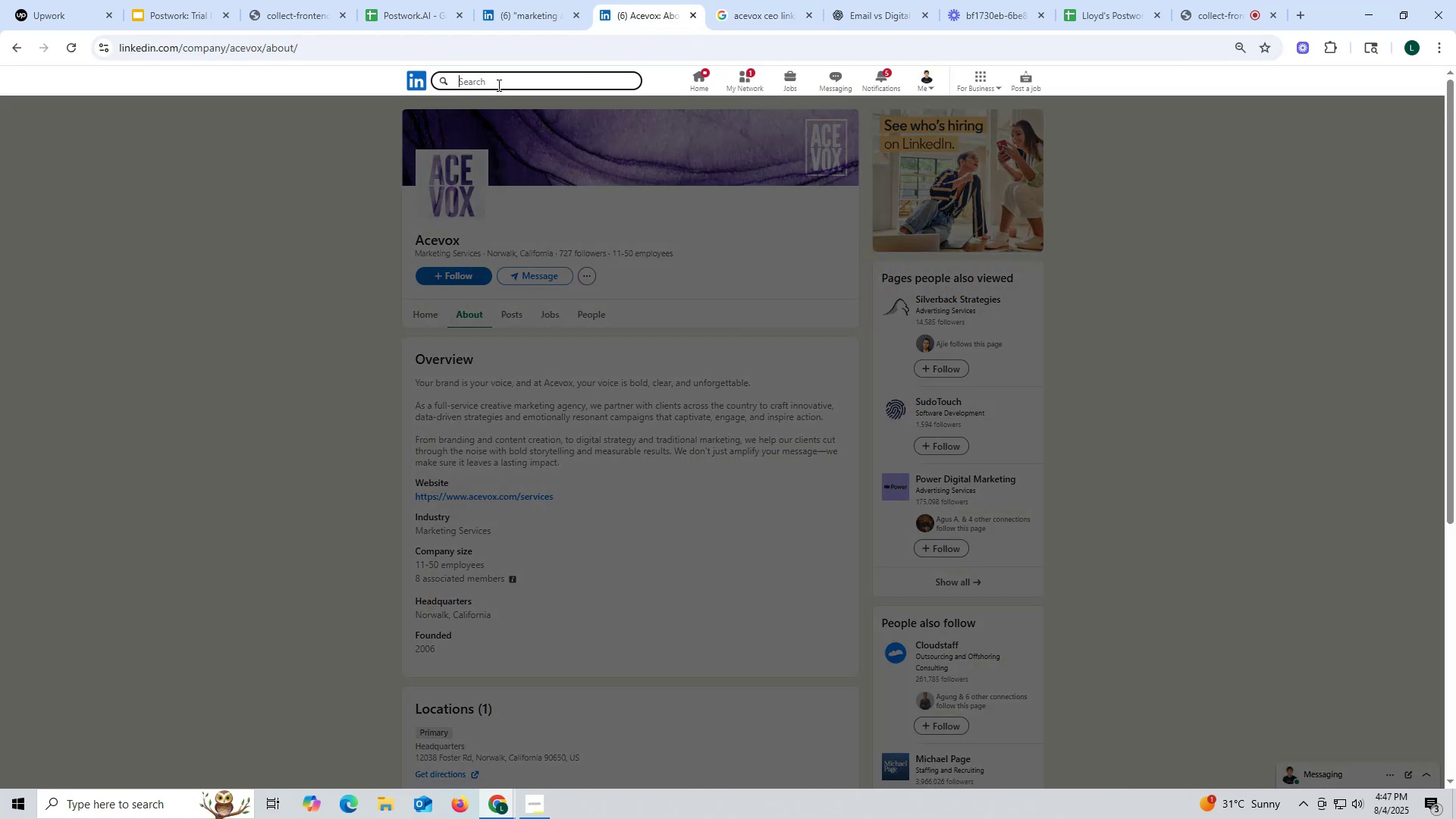 
key(Control+V)
 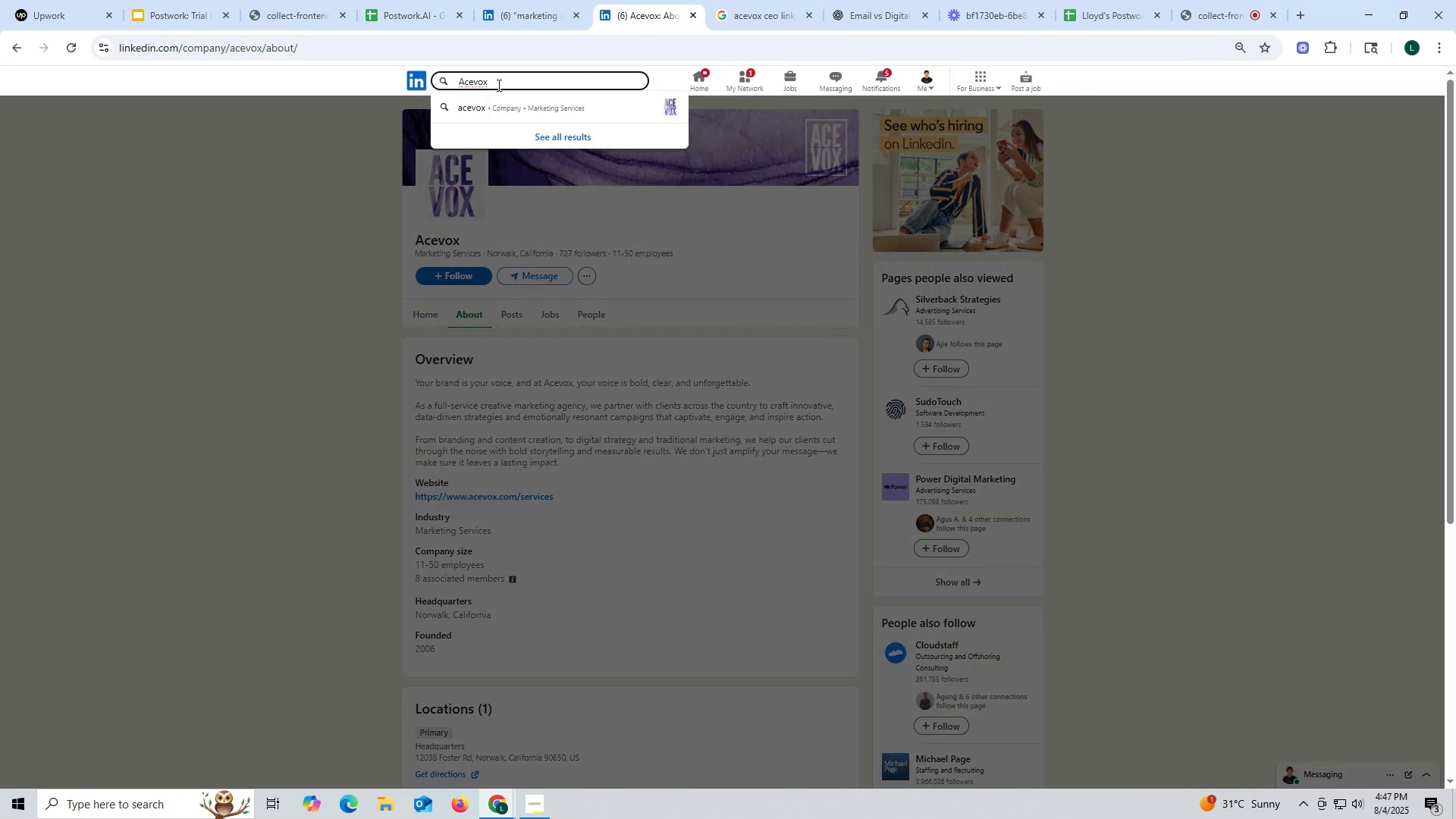 
key(Enter)
 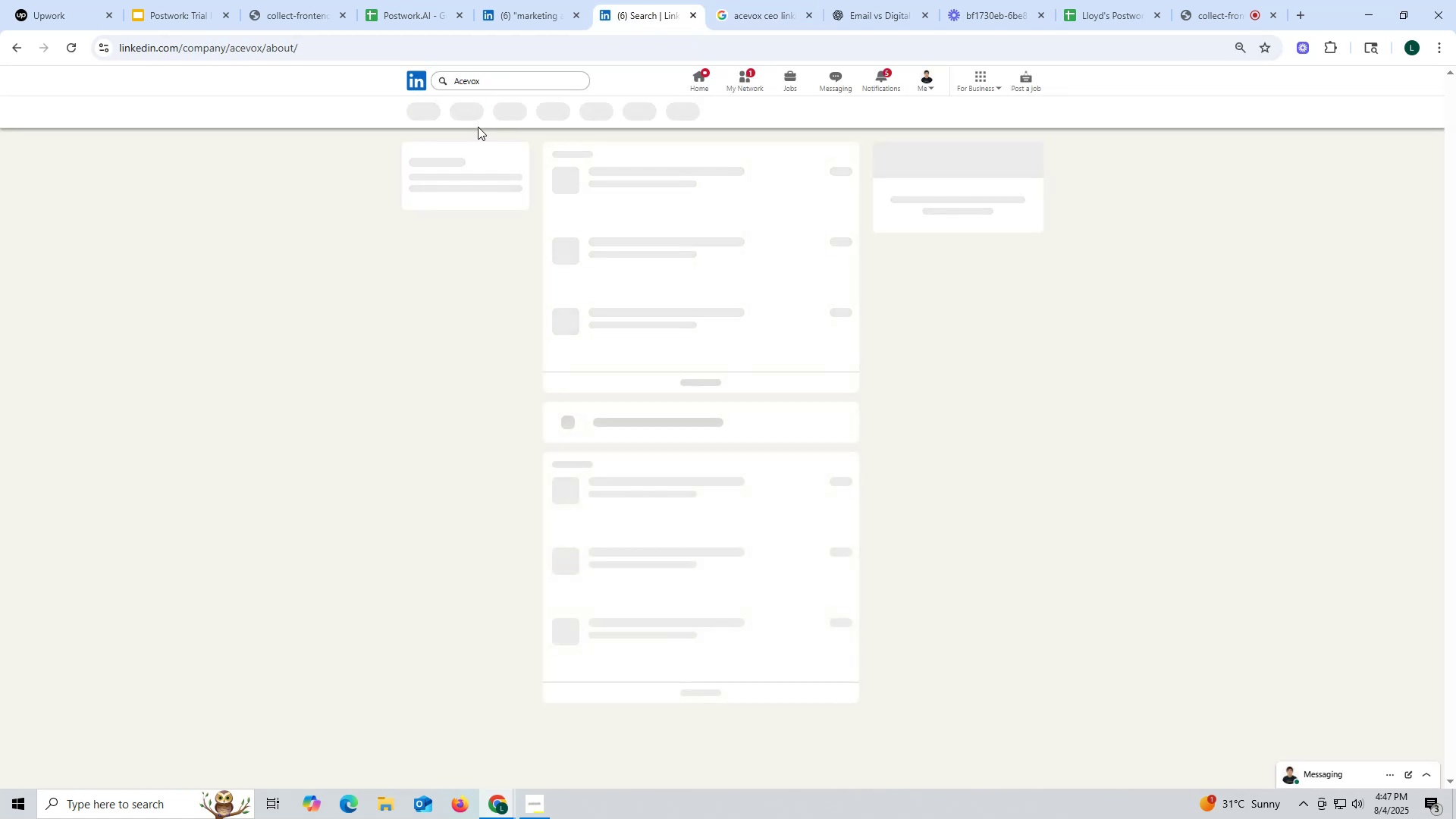 
mouse_move([419, 140])
 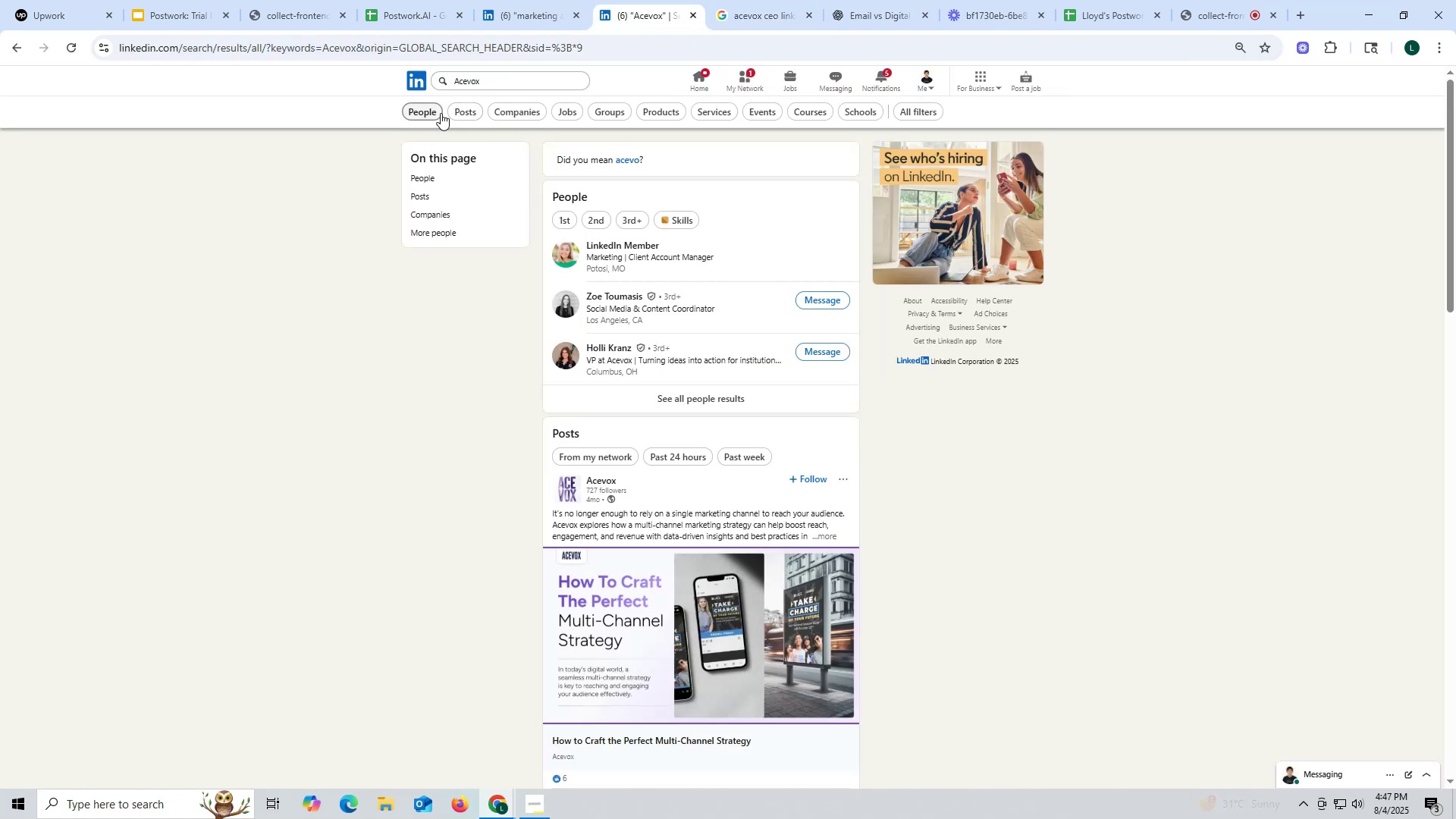 
left_click([422, 111])
 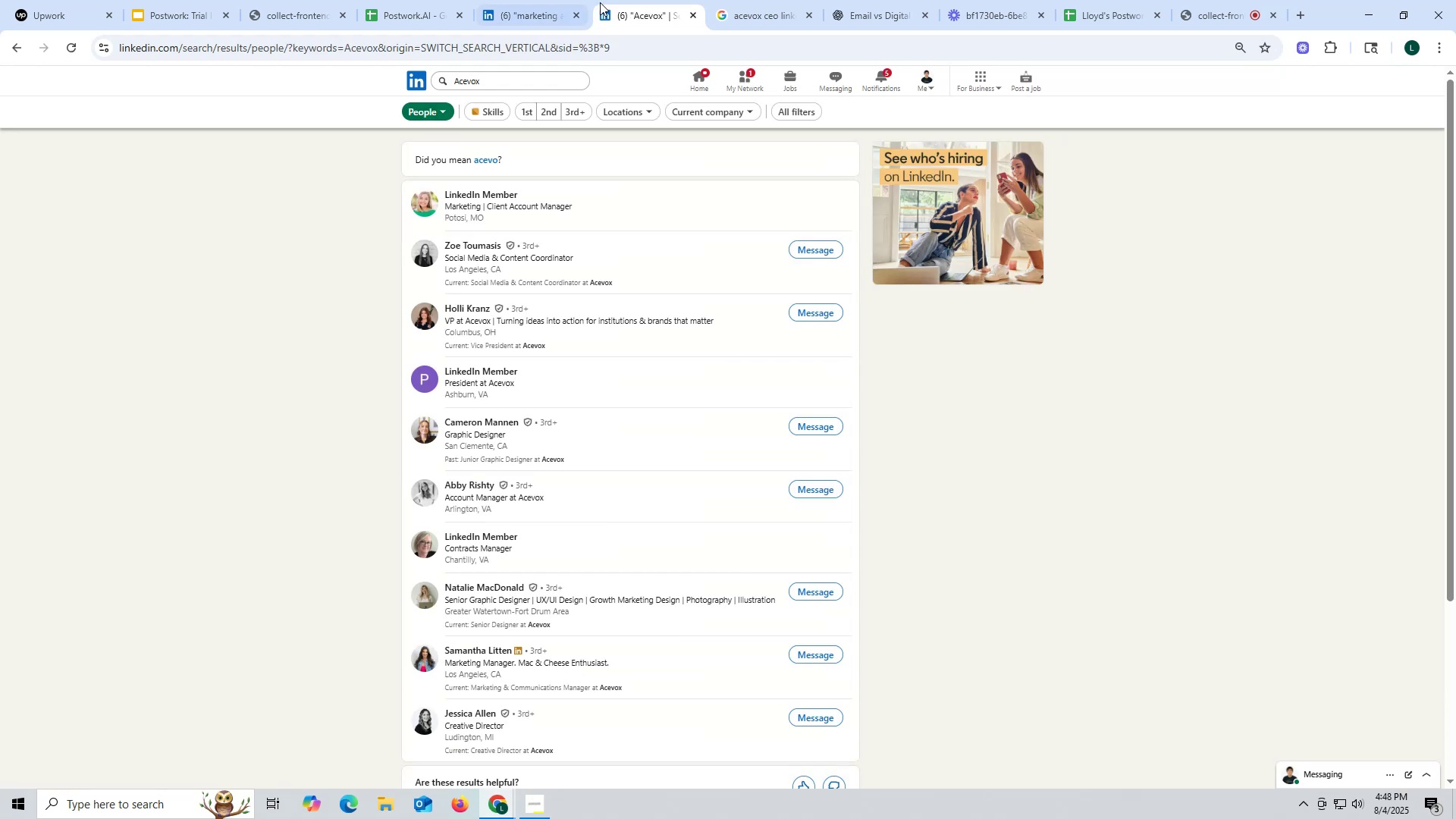 
left_click_drag(start_coordinate=[666, 12], to_coordinate=[652, 8])
 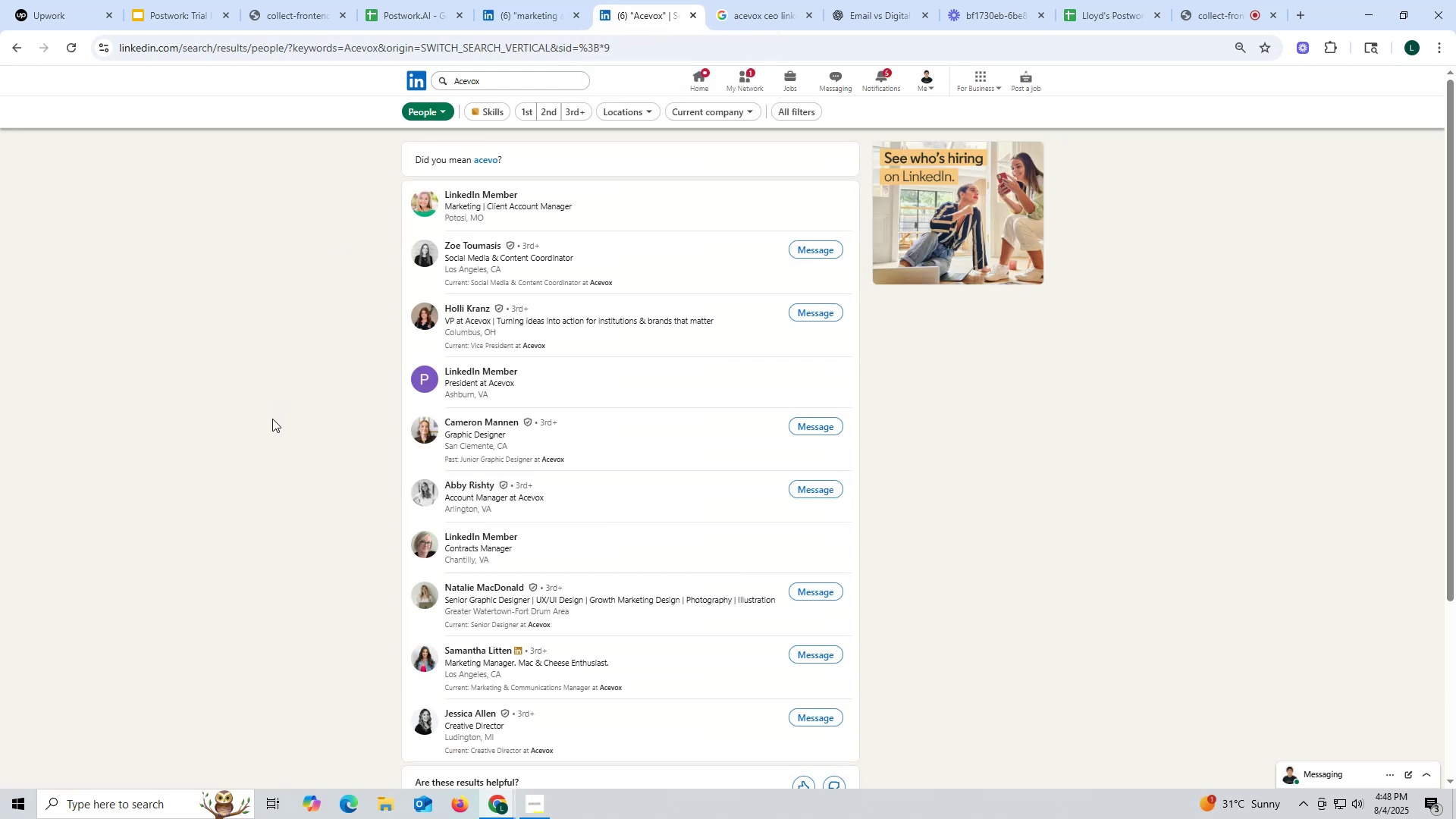 
scroll: coordinate [273, 410], scroll_direction: down, amount: 1.0
 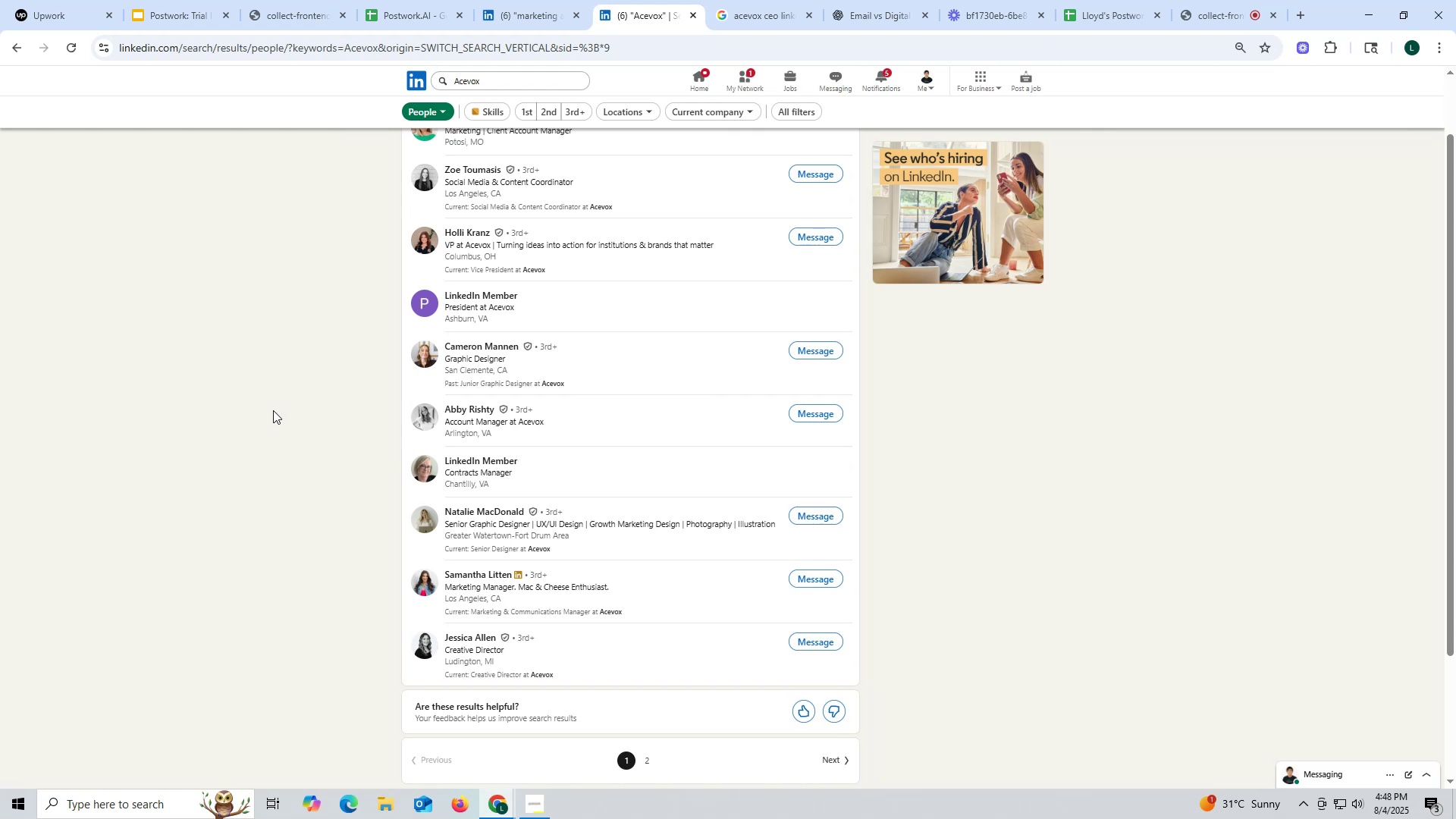 
scroll: coordinate [275, 410], scroll_direction: up, amount: 1.0
 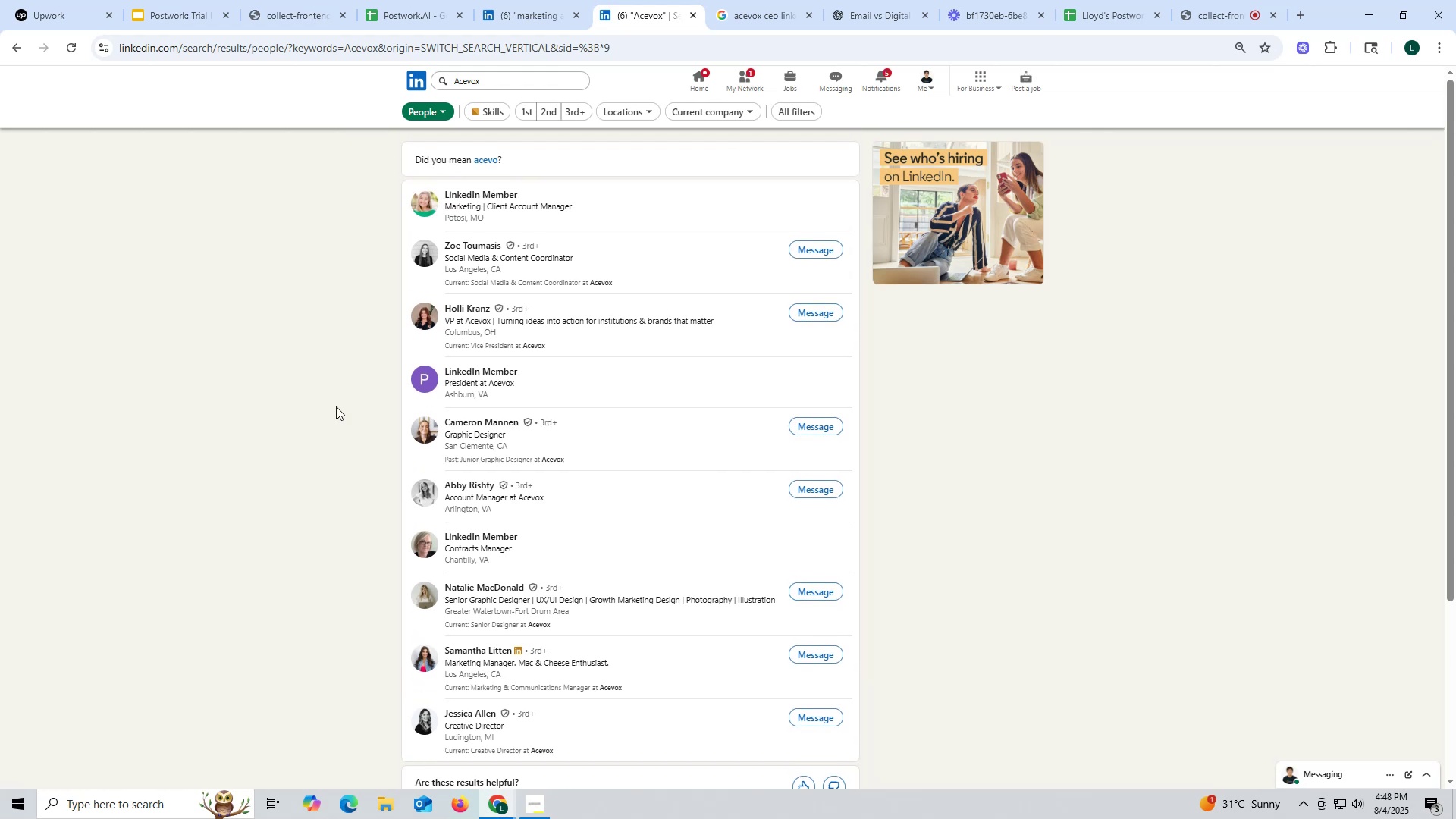 
left_click([460, 307])
 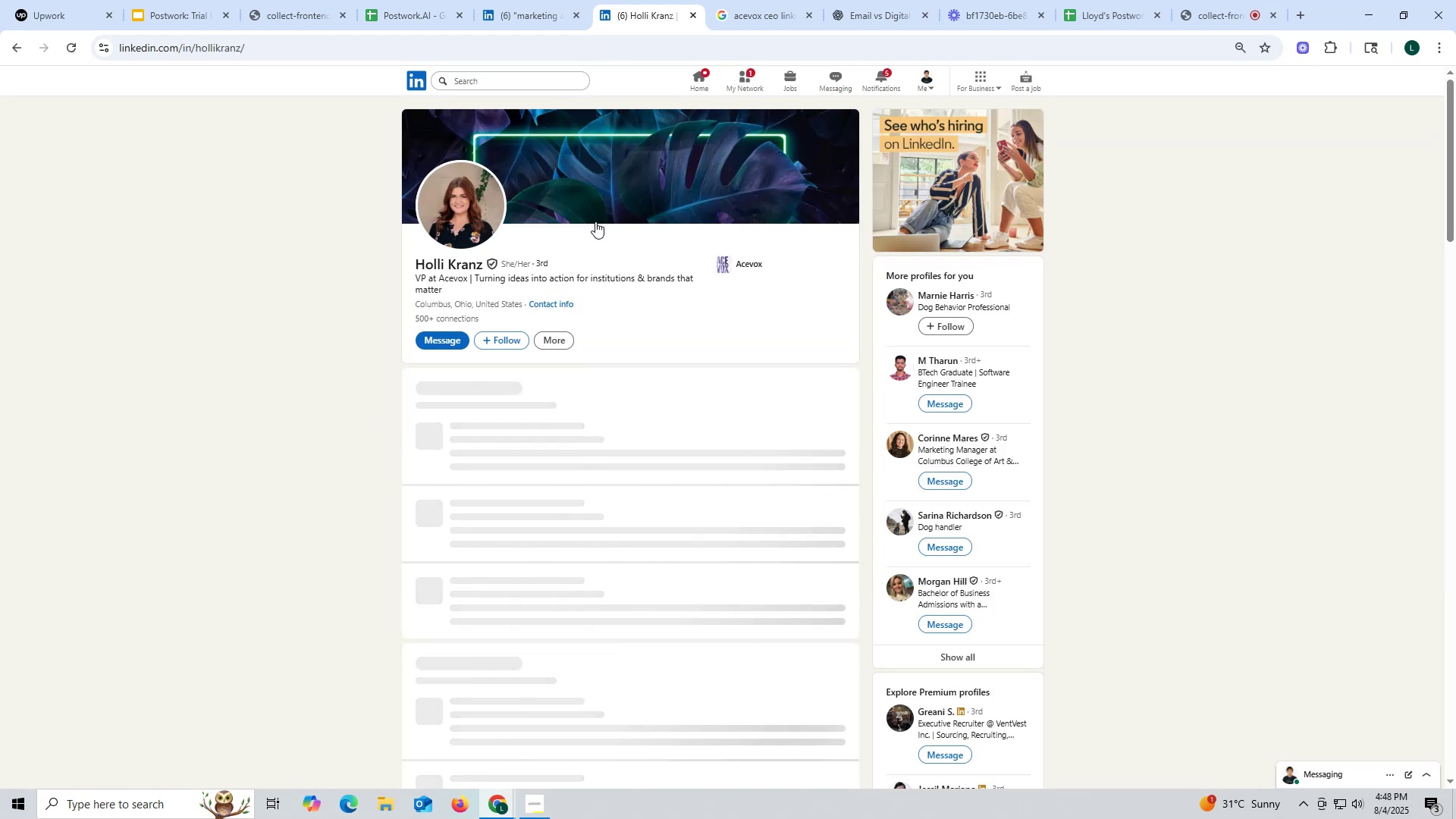 
scroll: coordinate [606, 200], scroll_direction: down, amount: 5.0
 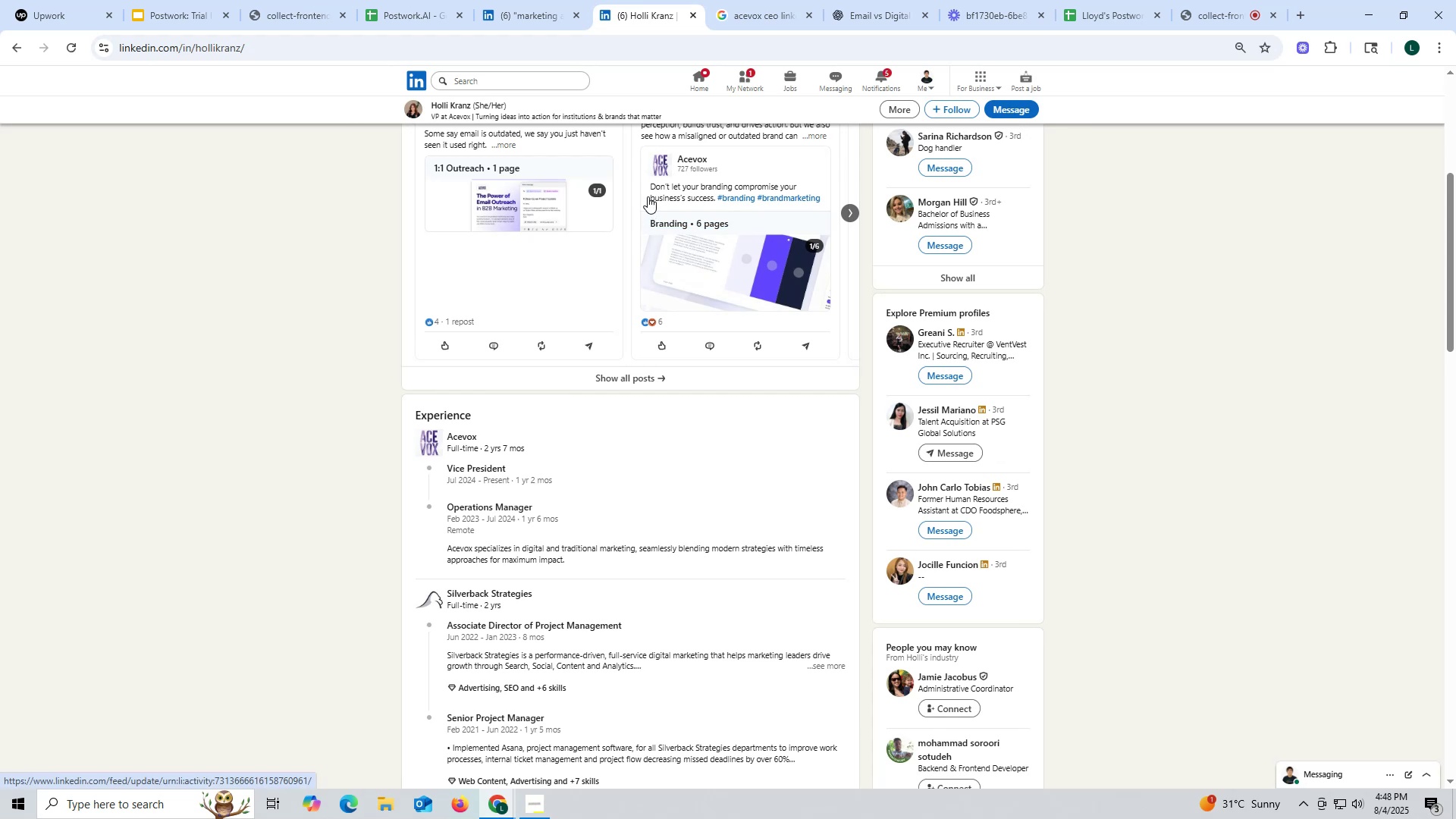 
scroll: coordinate [648, 196], scroll_direction: up, amount: 11.0
 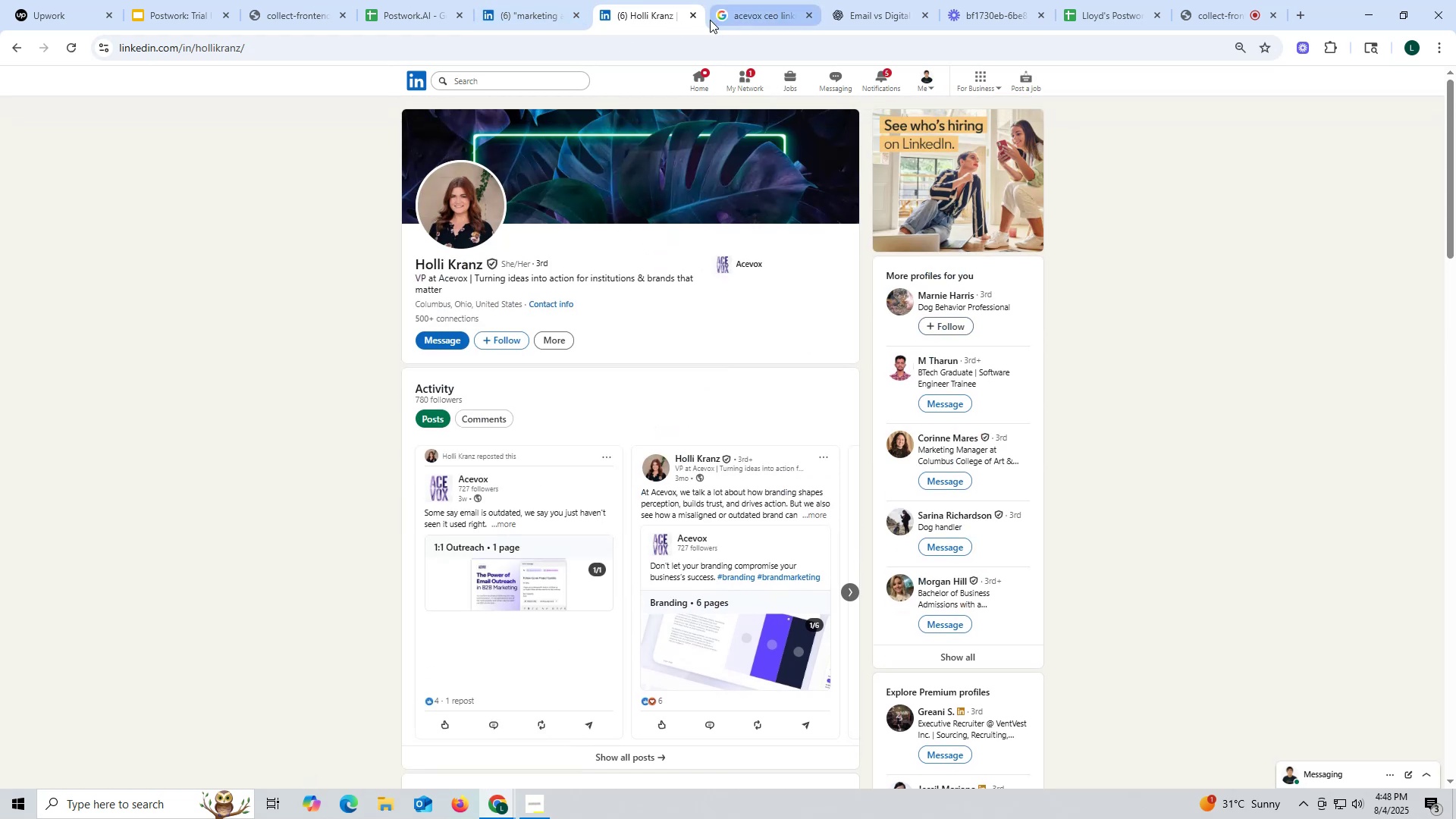 
left_click([514, 27])
 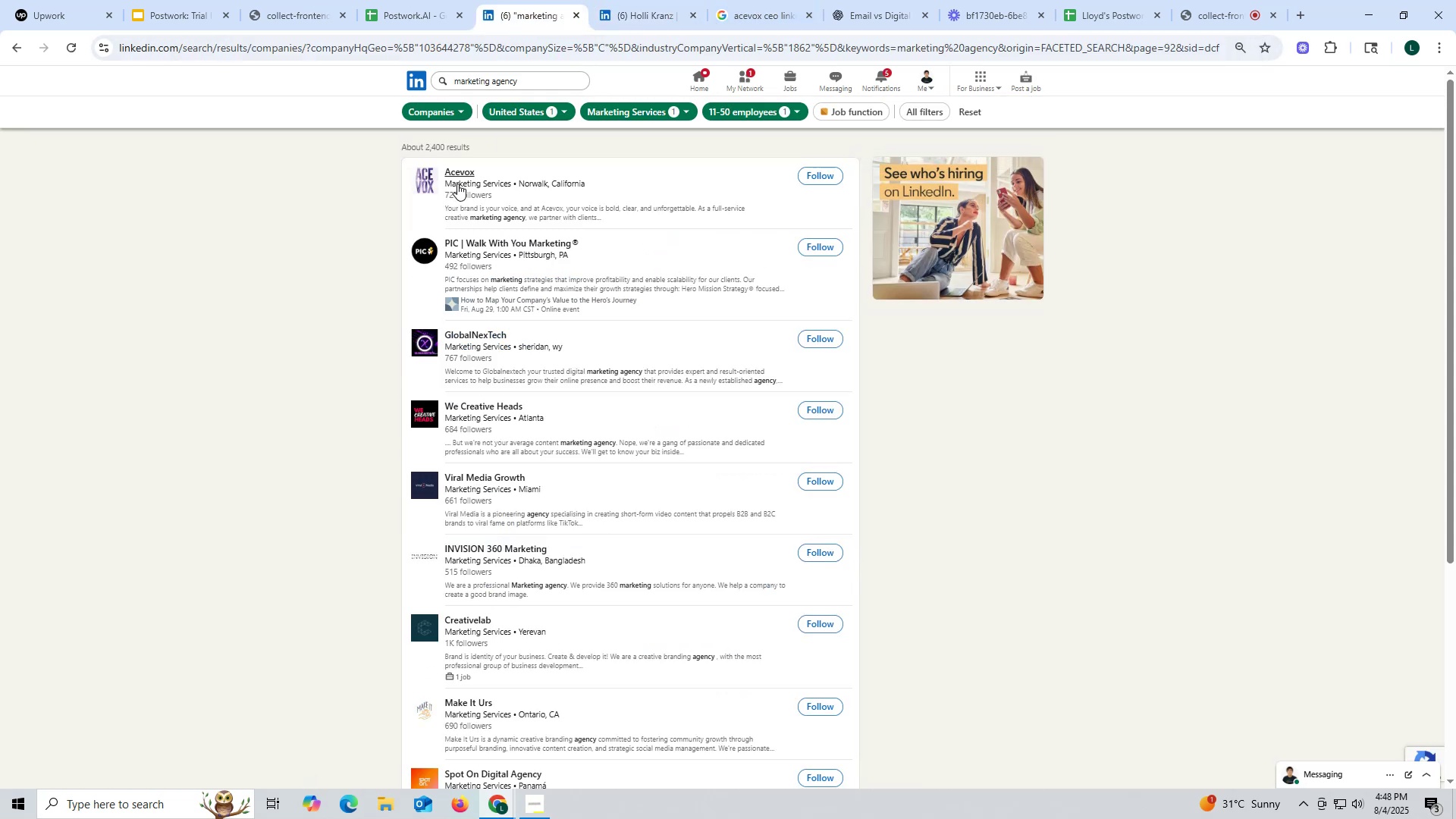 
right_click([457, 172])
 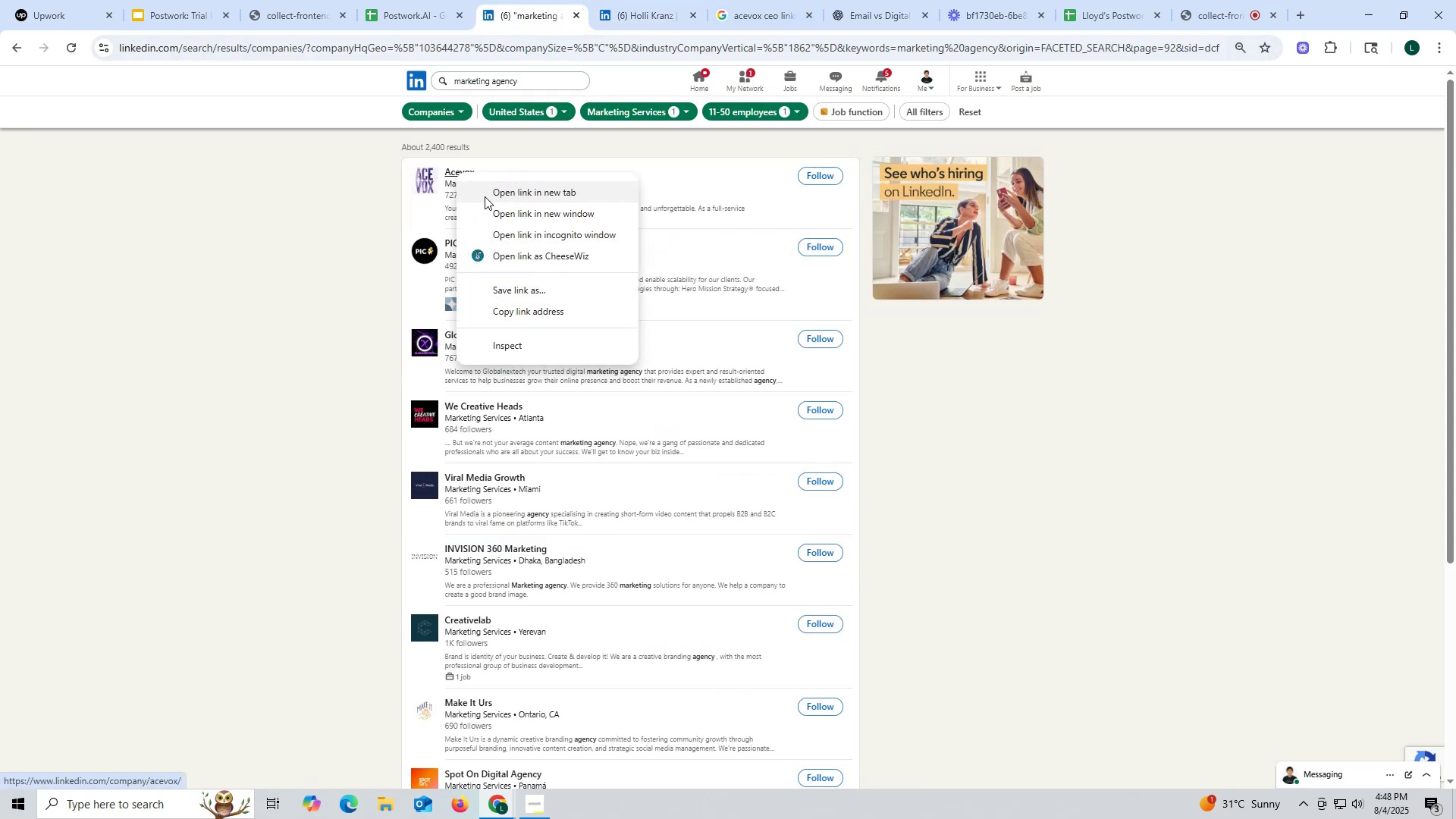 
left_click([485, 196])
 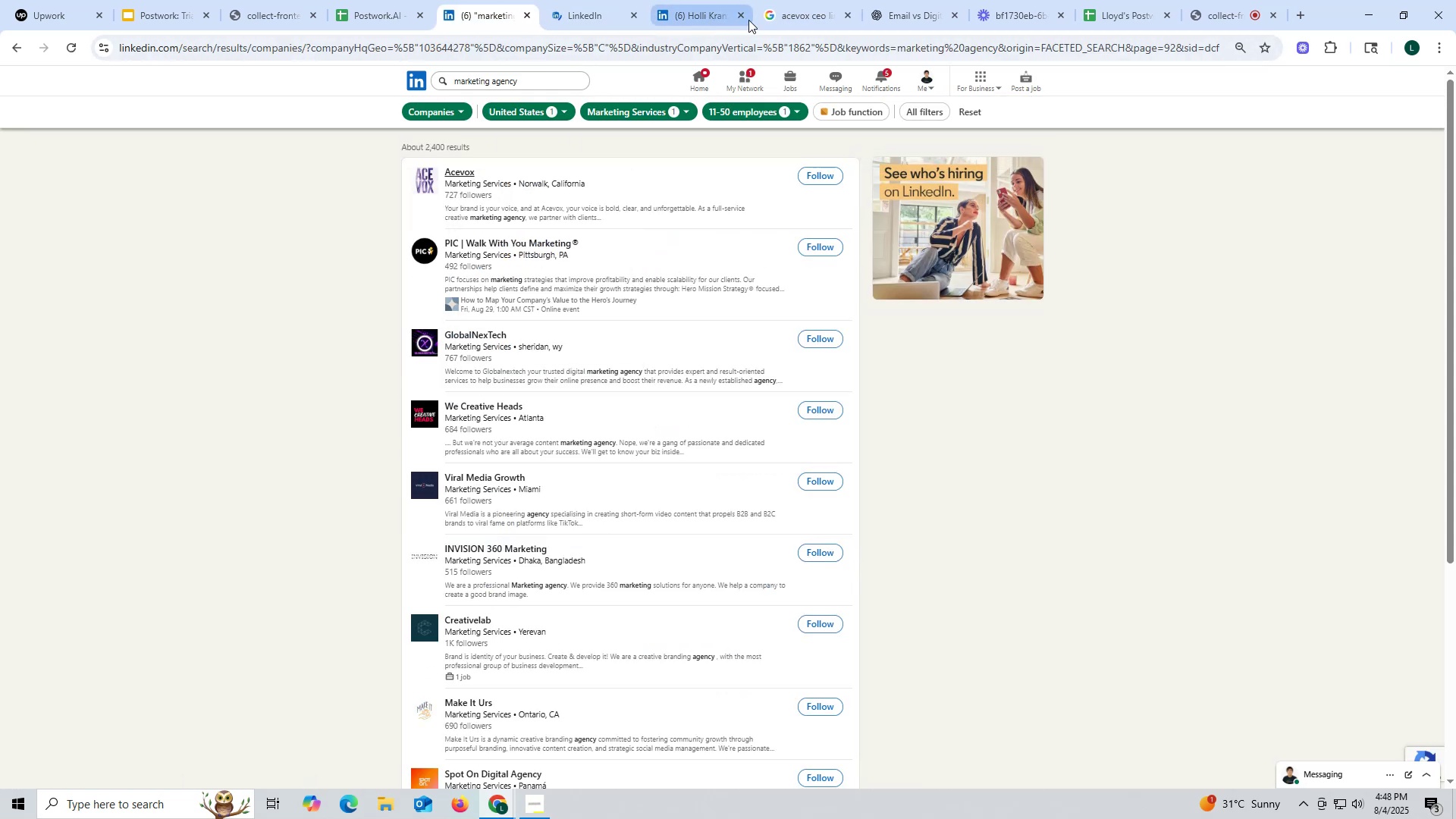 
left_click([805, 19])
 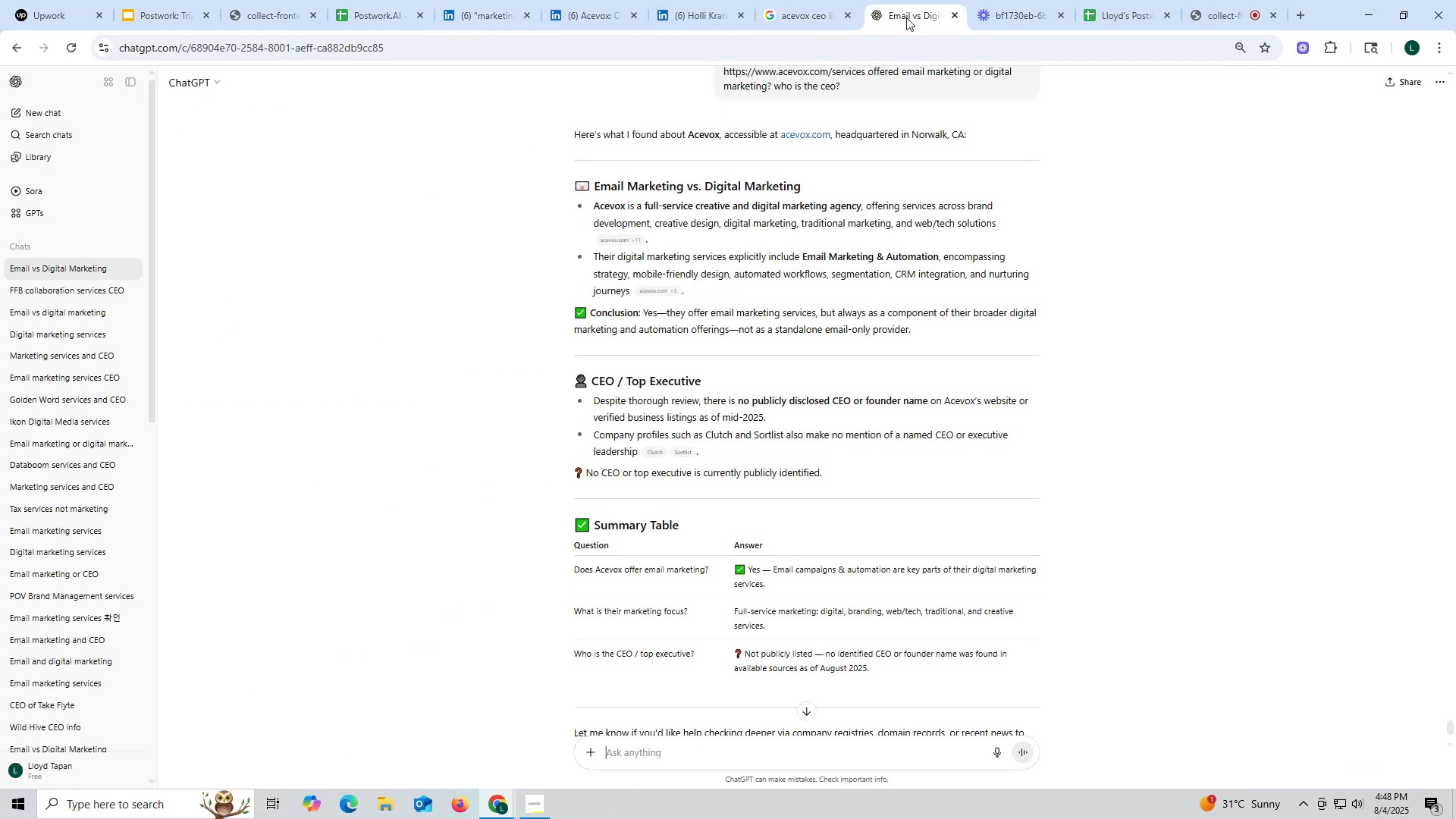 
wait(7.75)
 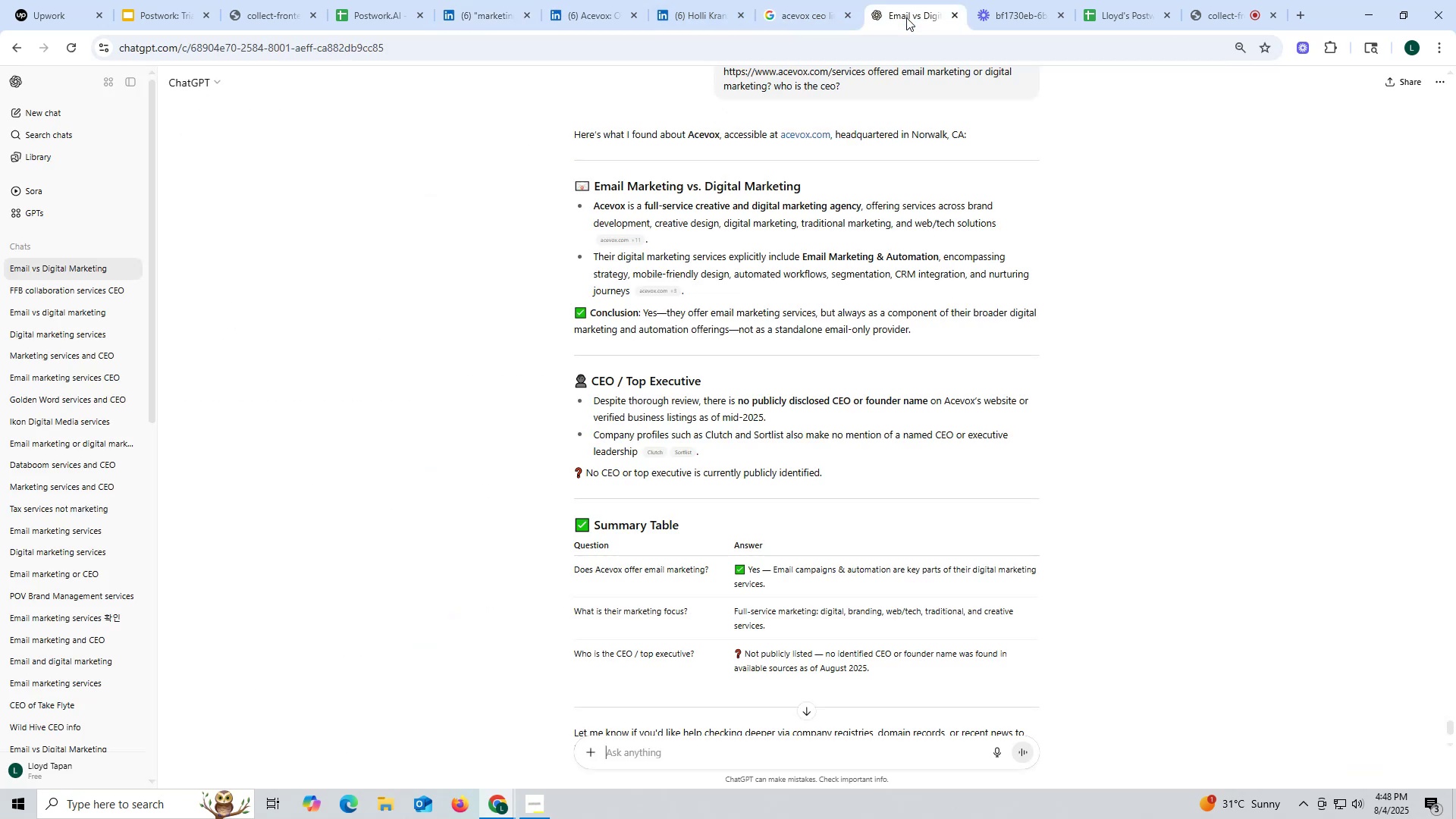 
left_click([701, 15])
 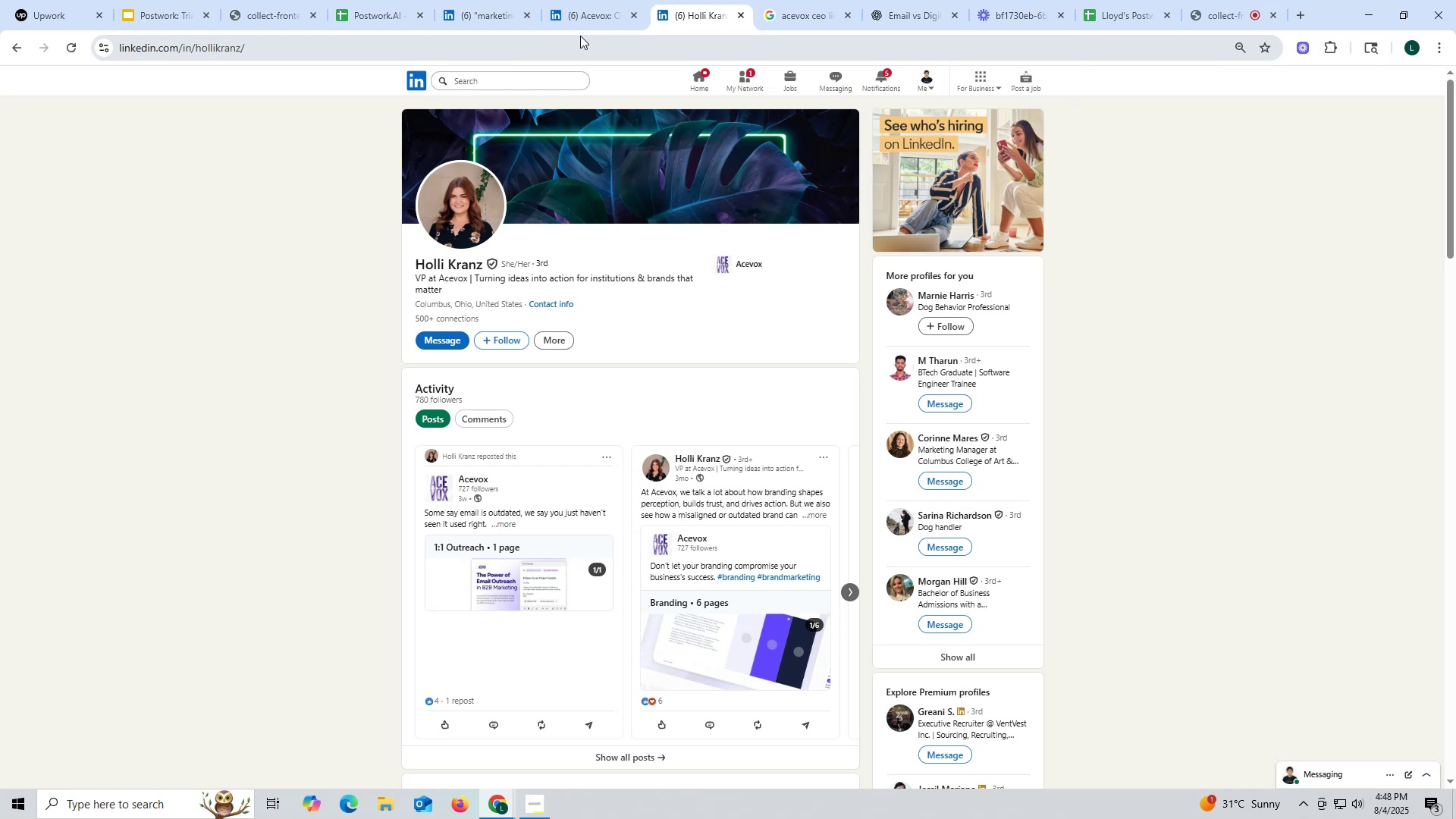 
wait(6.72)
 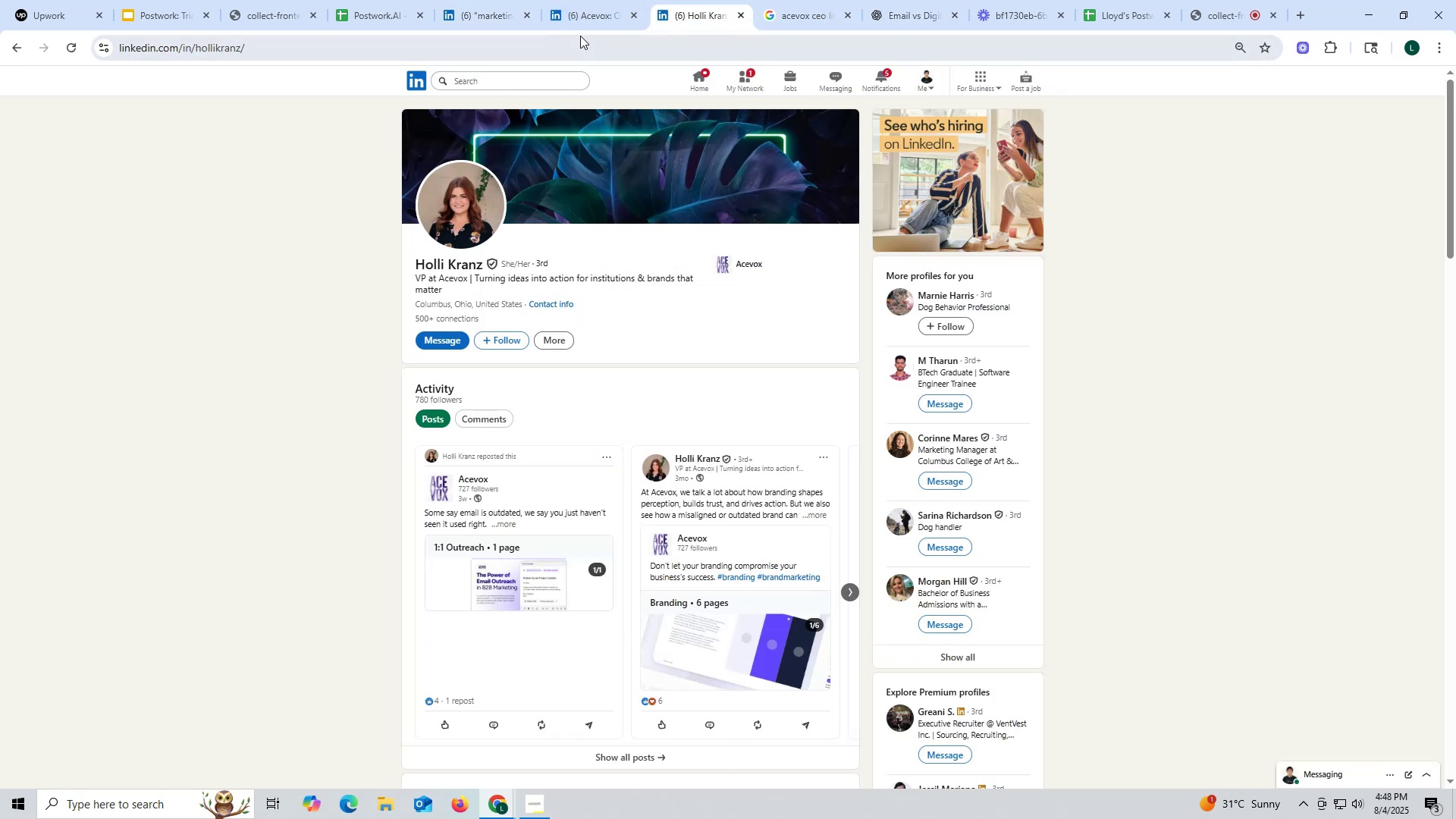 
left_click([598, 0])
 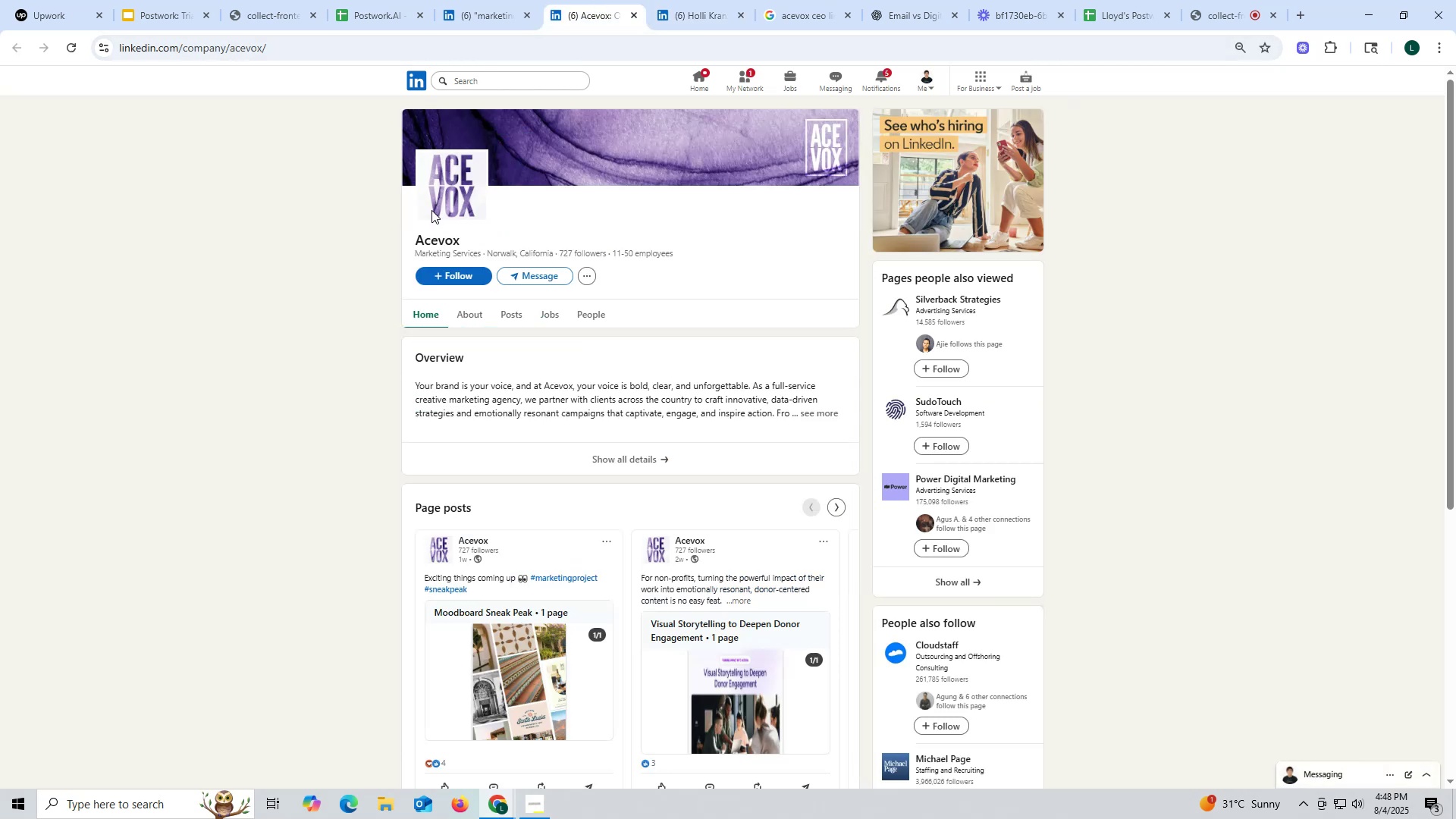 
left_click_drag(start_coordinate=[406, 240], to_coordinate=[469, 240])
 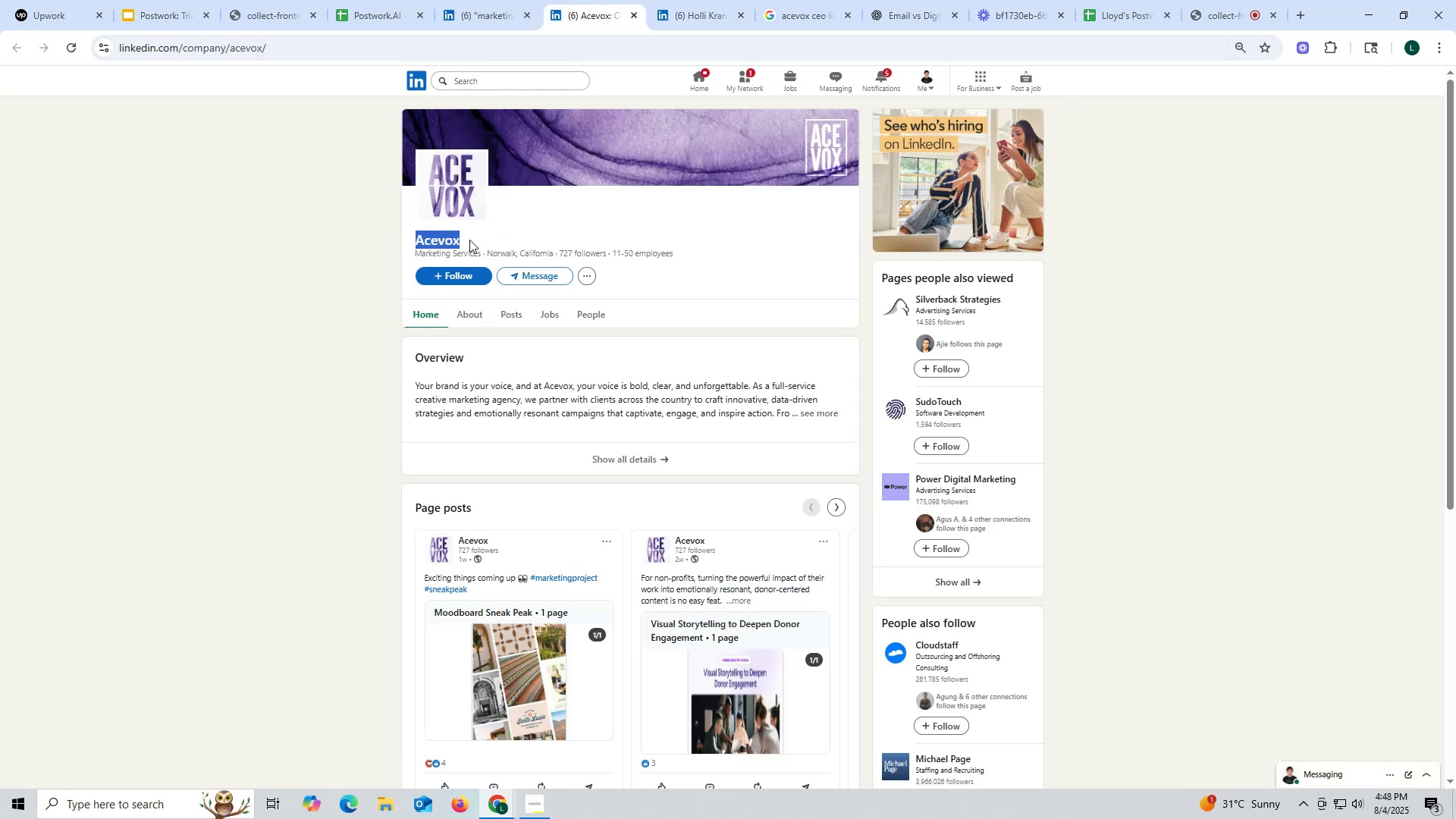 
key(Control+ControlLeft)
 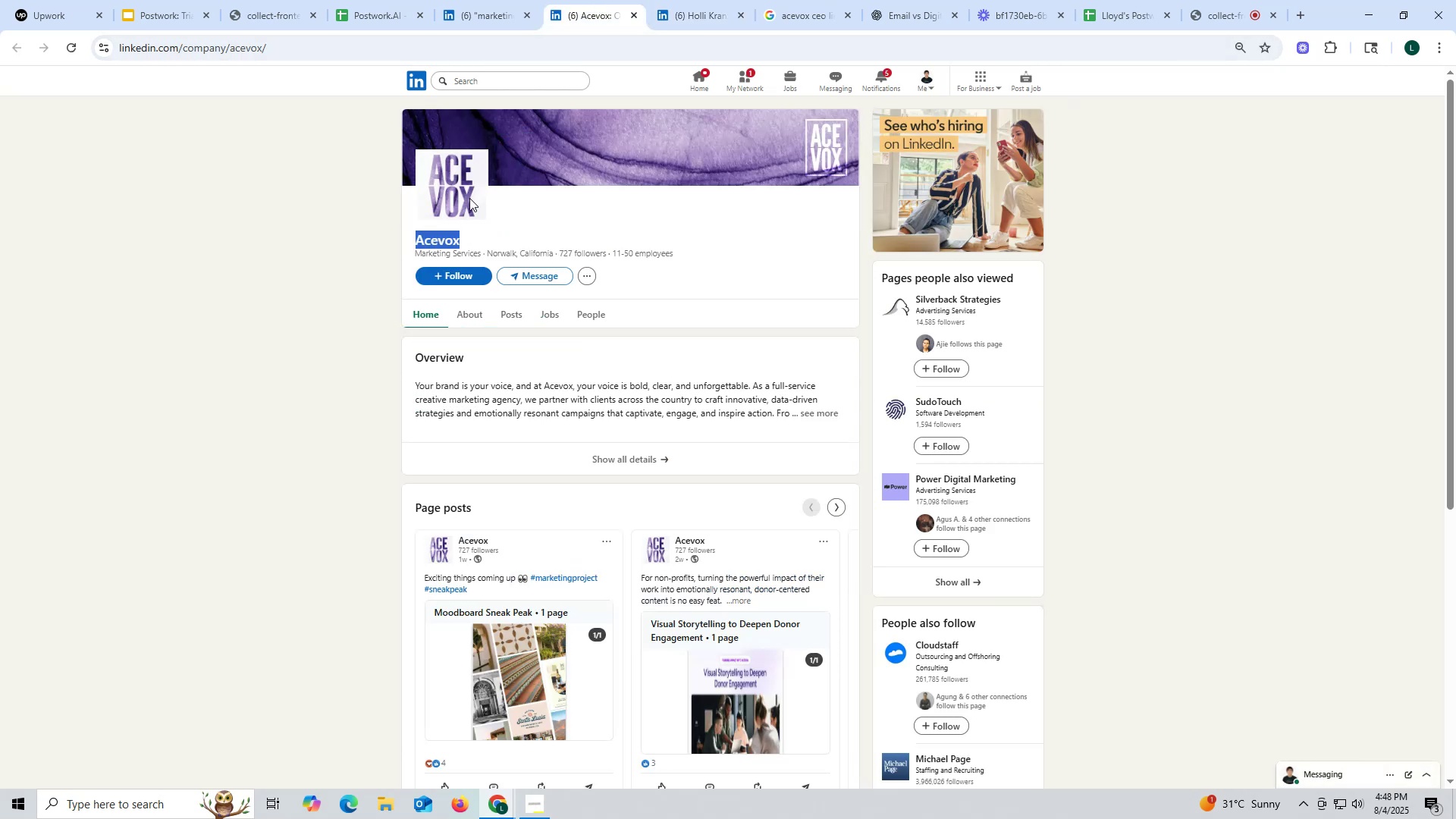 
key(Control+C)
 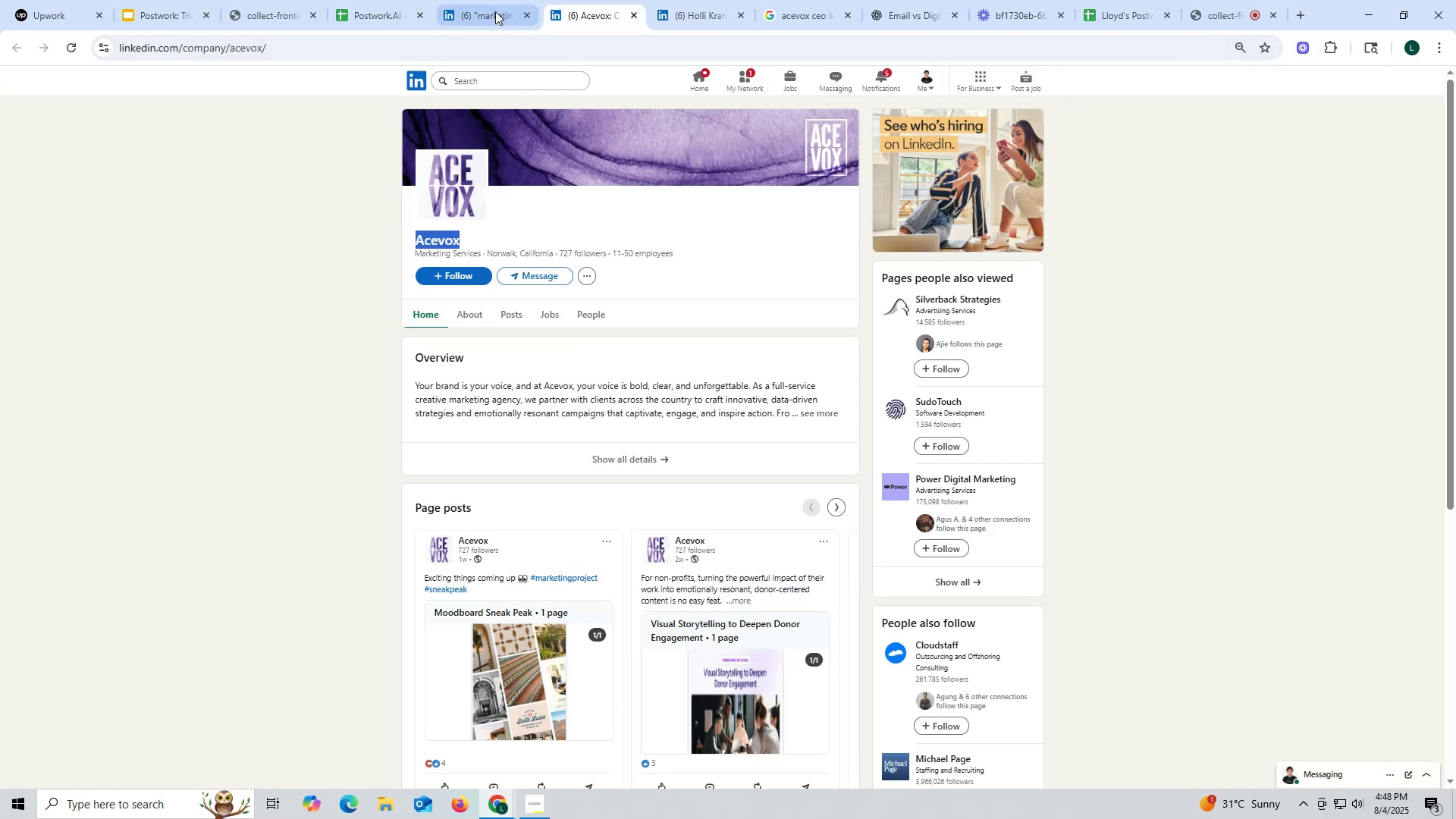 
left_click([495, 11])
 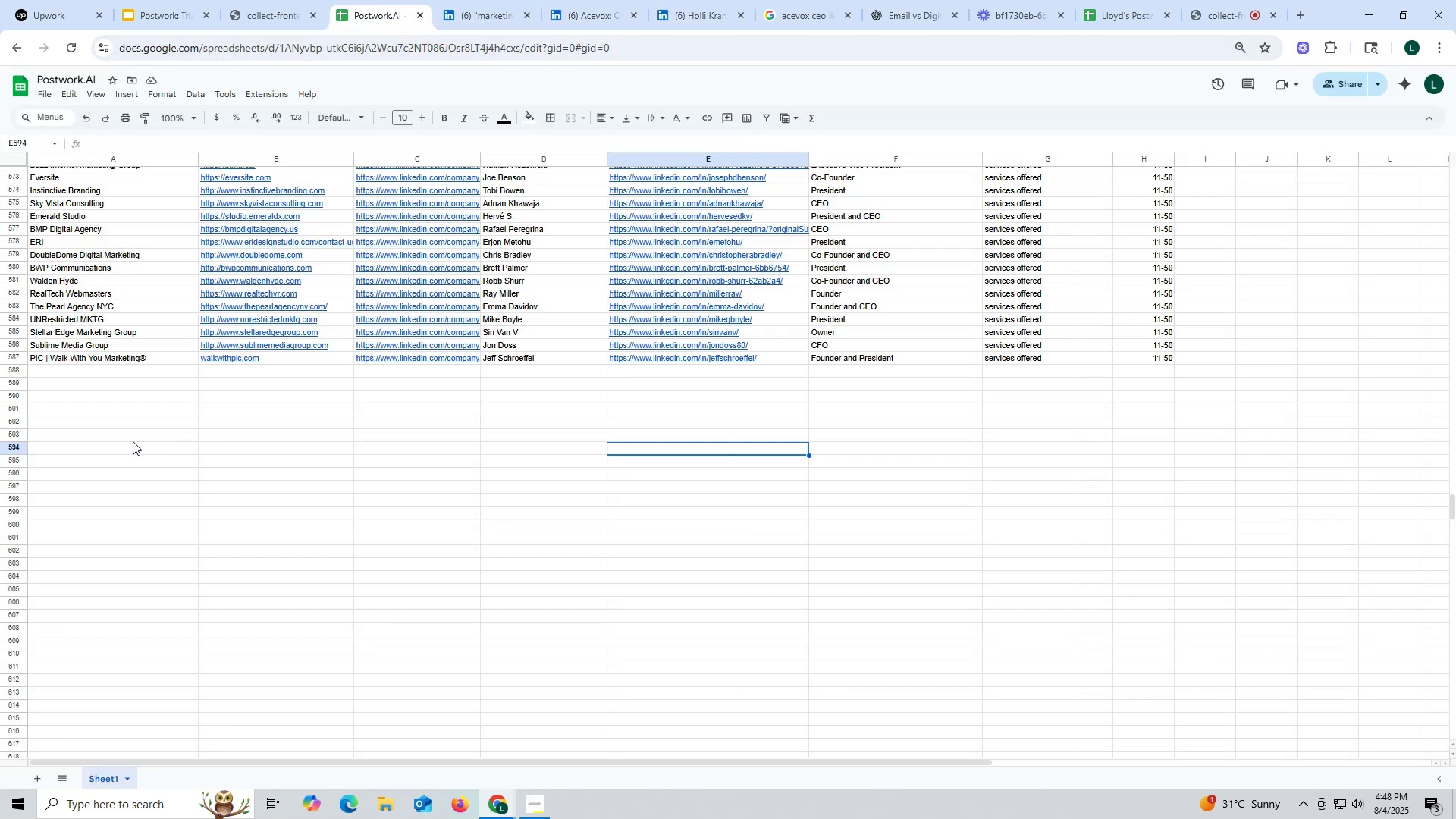 
double_click([117, 372])
 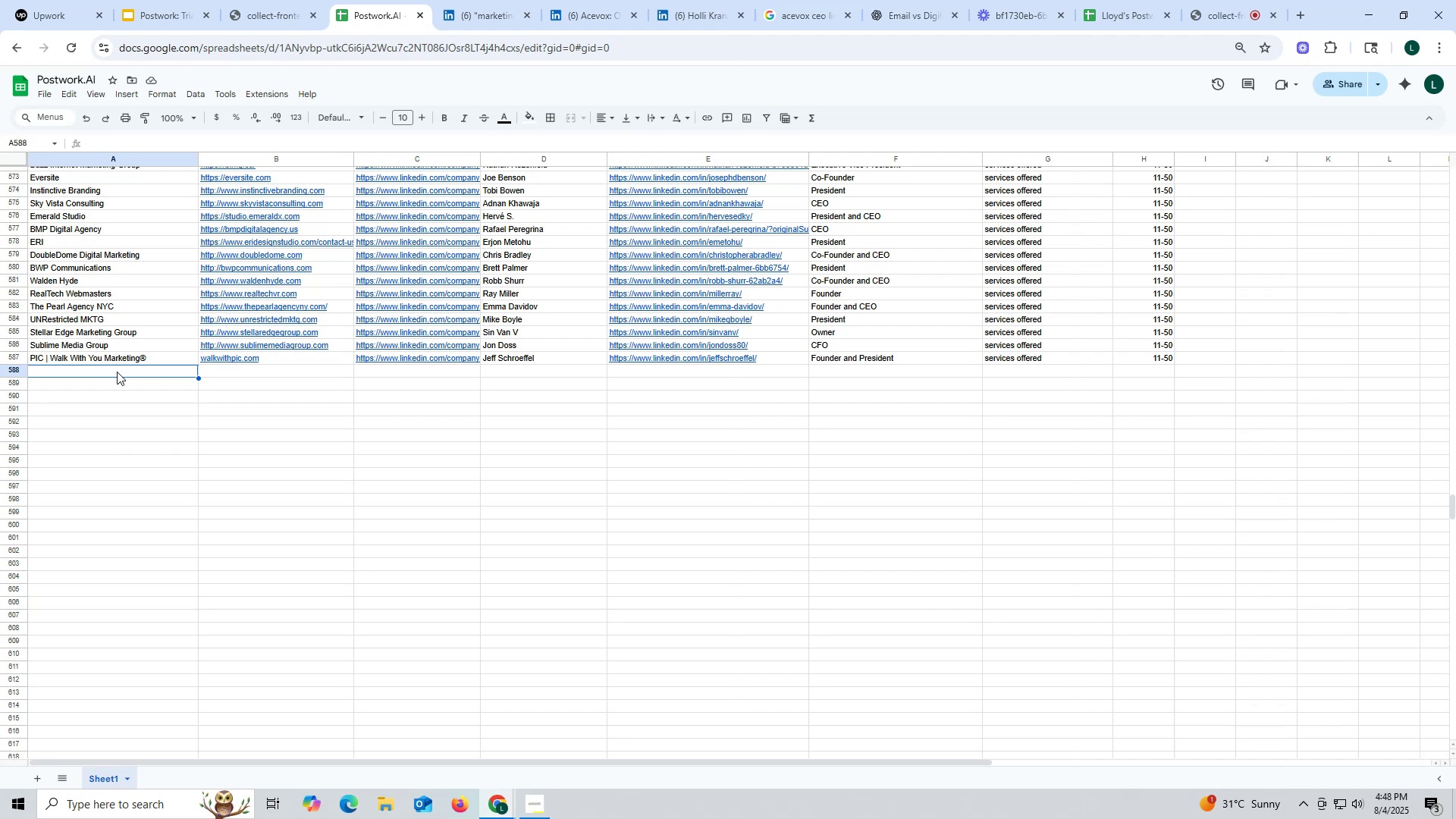 
key(Control+ControlLeft)
 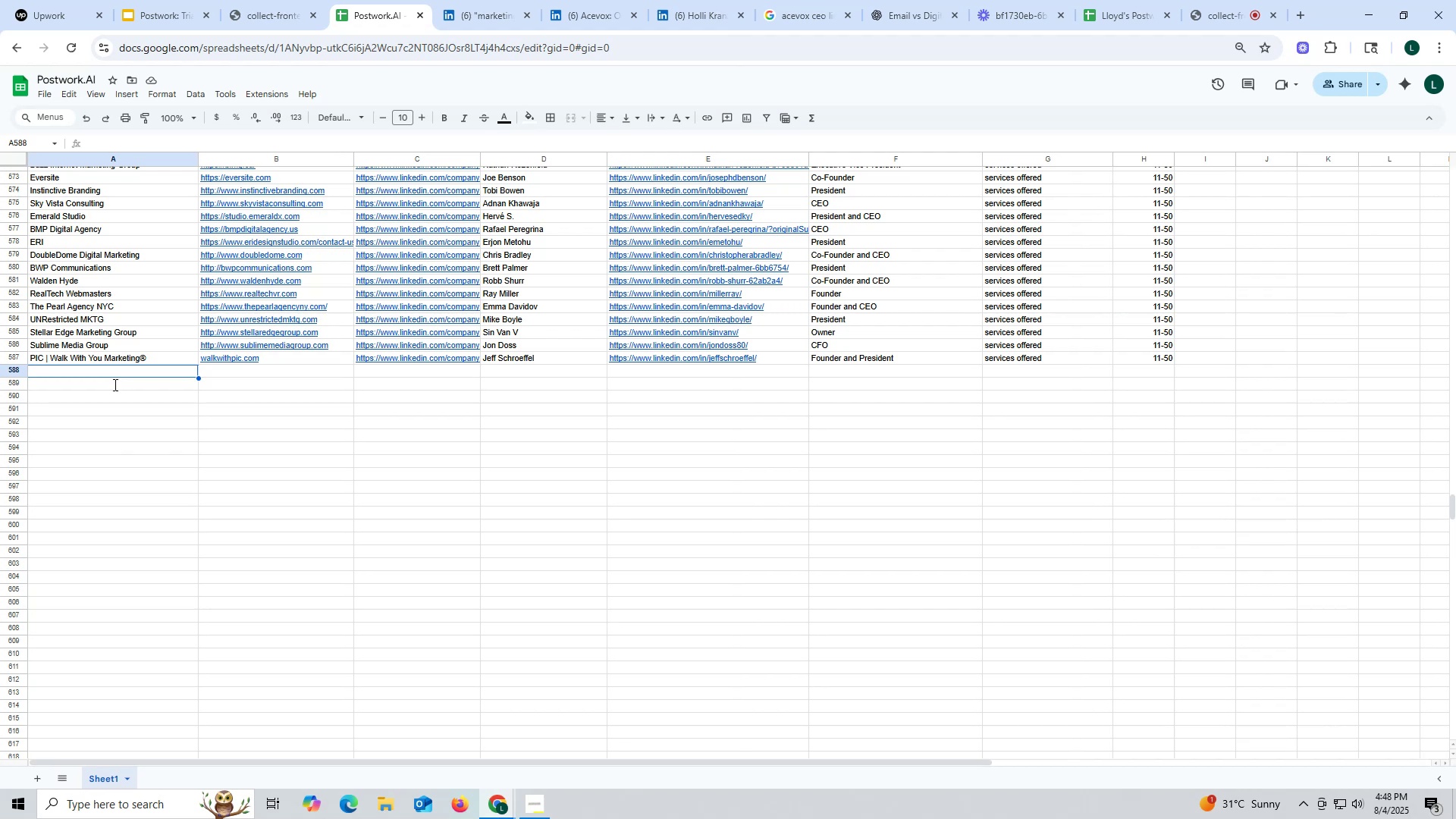 
key(Control+V)
 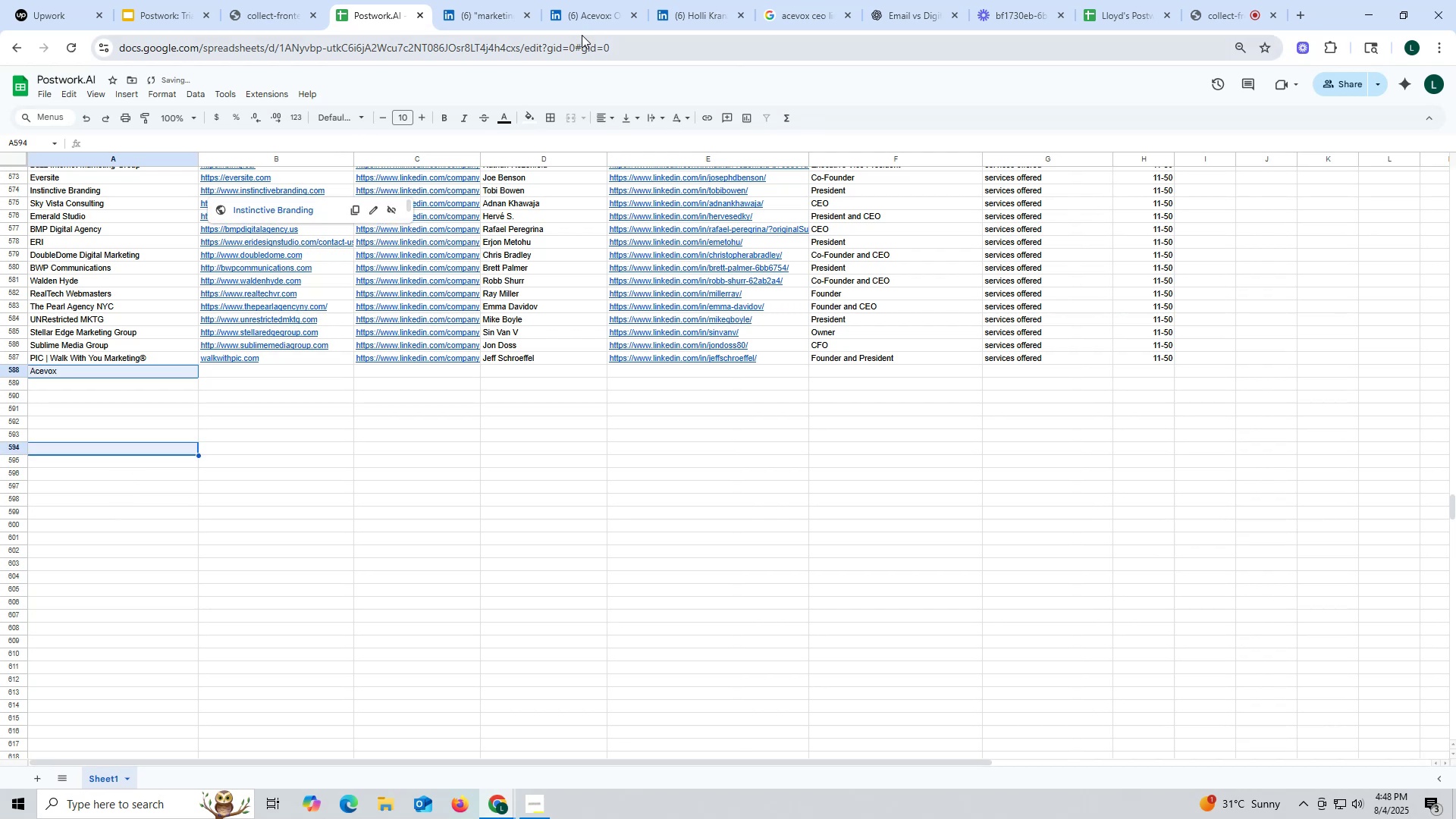 
left_click([590, 17])
 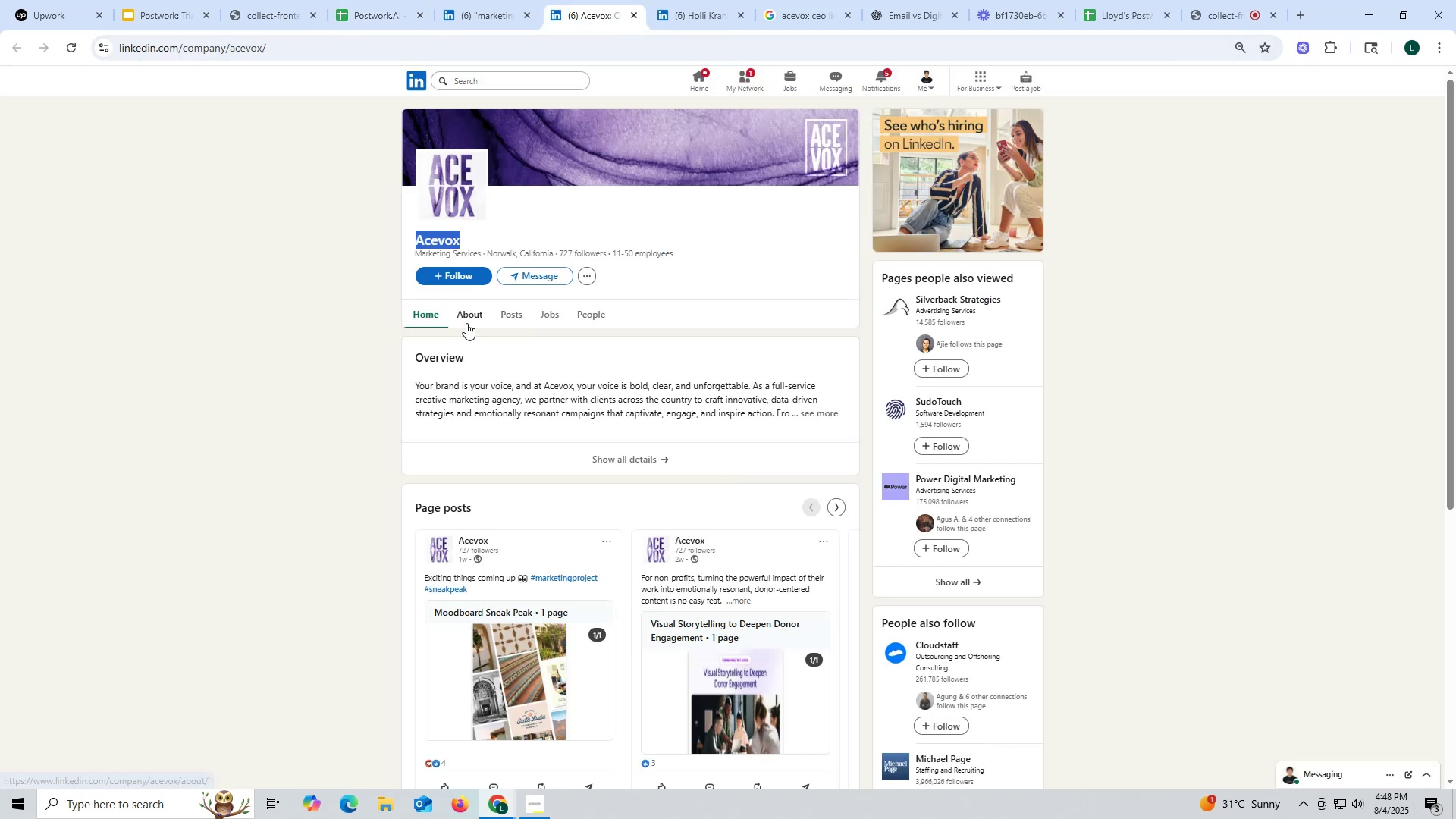 
left_click([467, 320])
 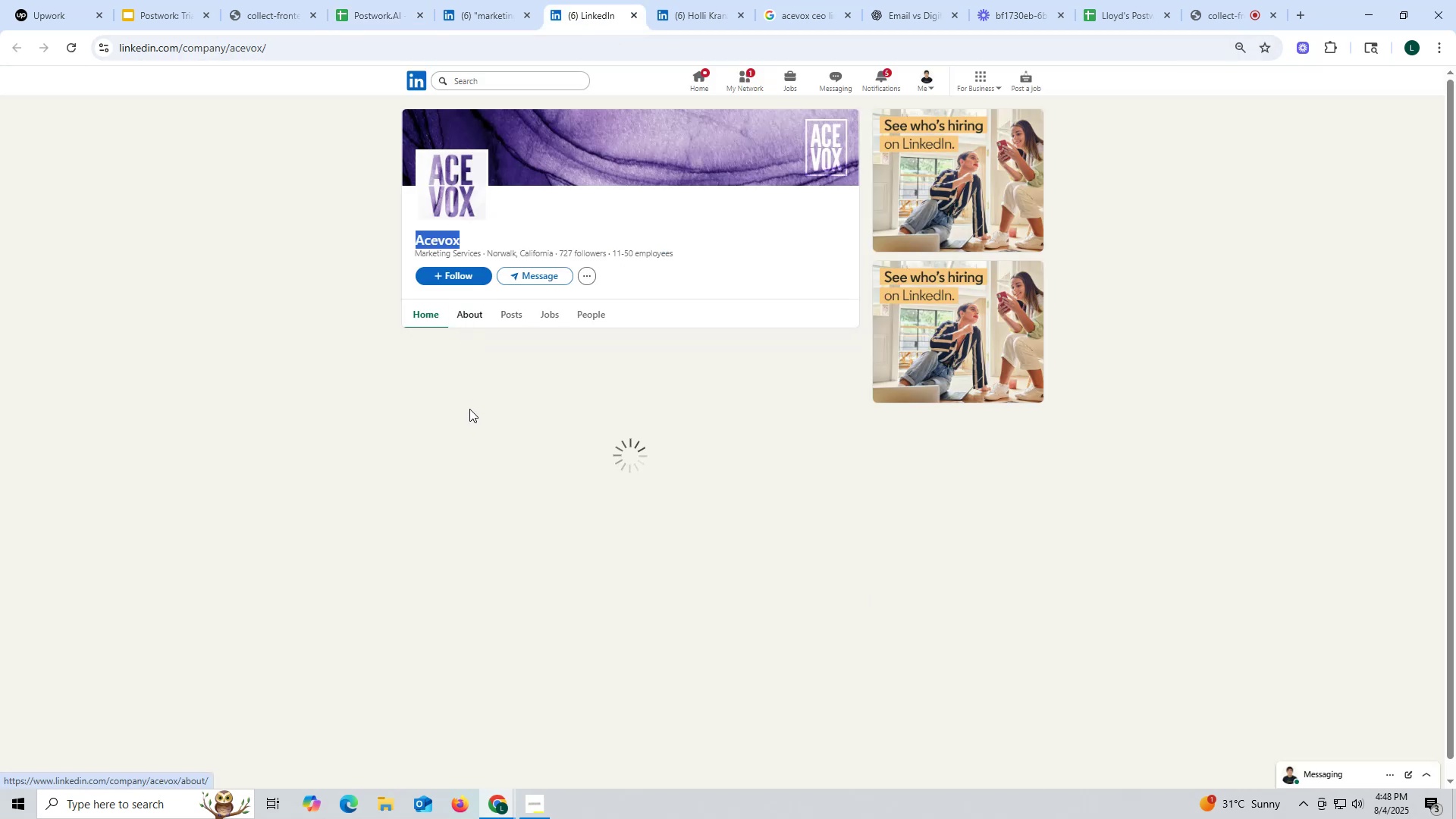 
scroll: coordinate [465, 410], scroll_direction: down, amount: 7.0
 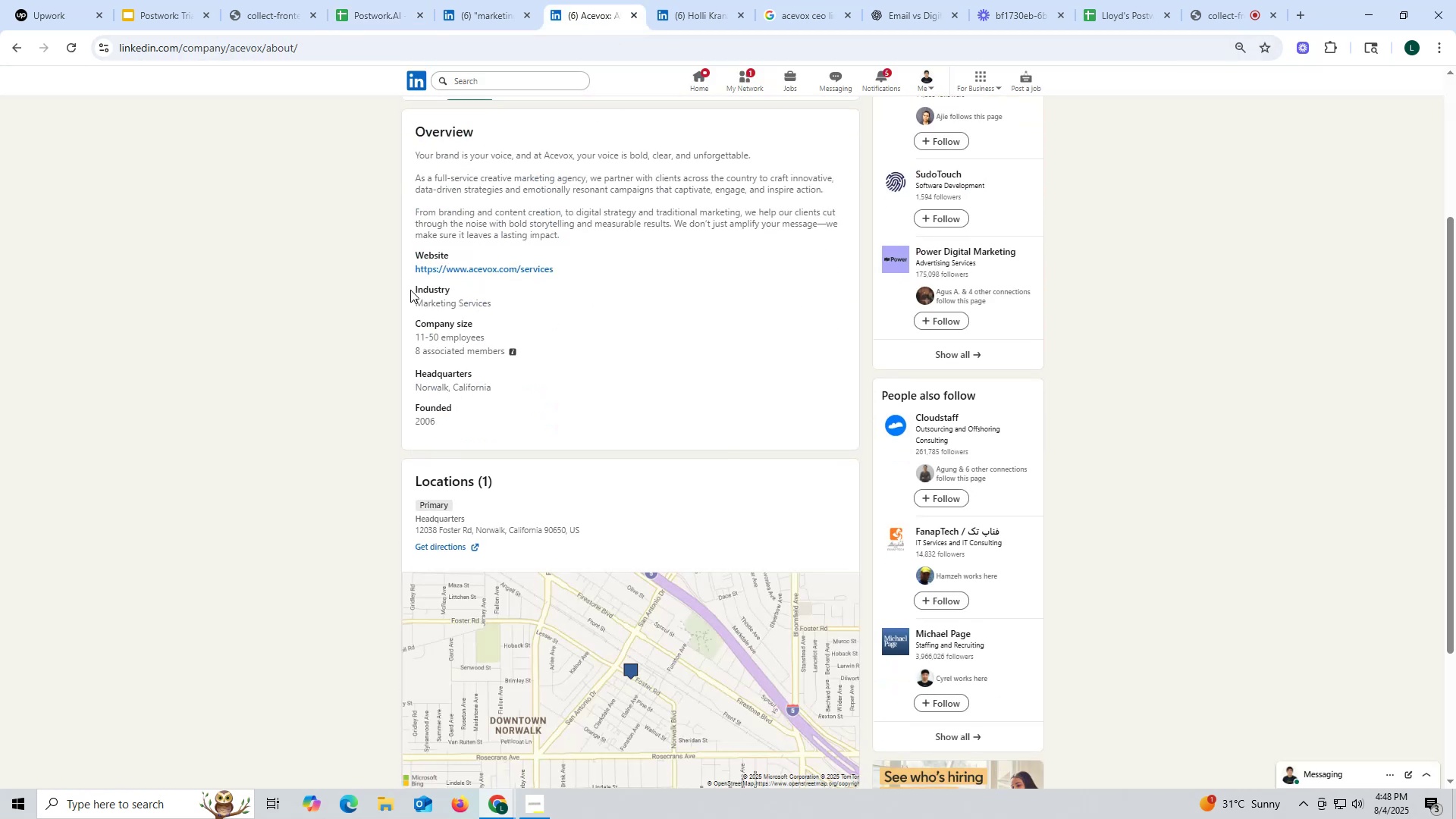 
left_click_drag(start_coordinate=[405, 271], to_coordinate=[582, 271])
 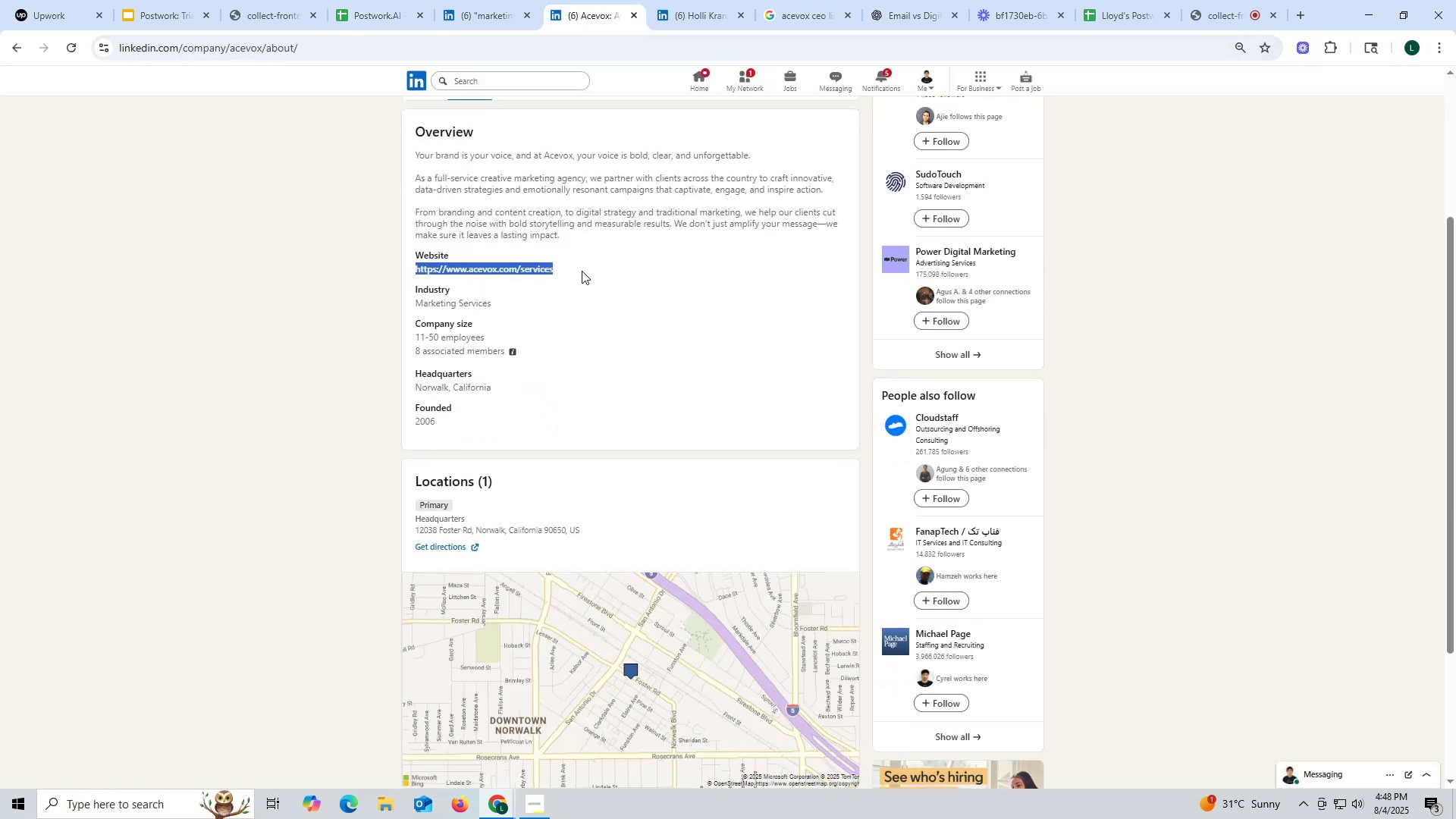 
key(Control+ControlLeft)
 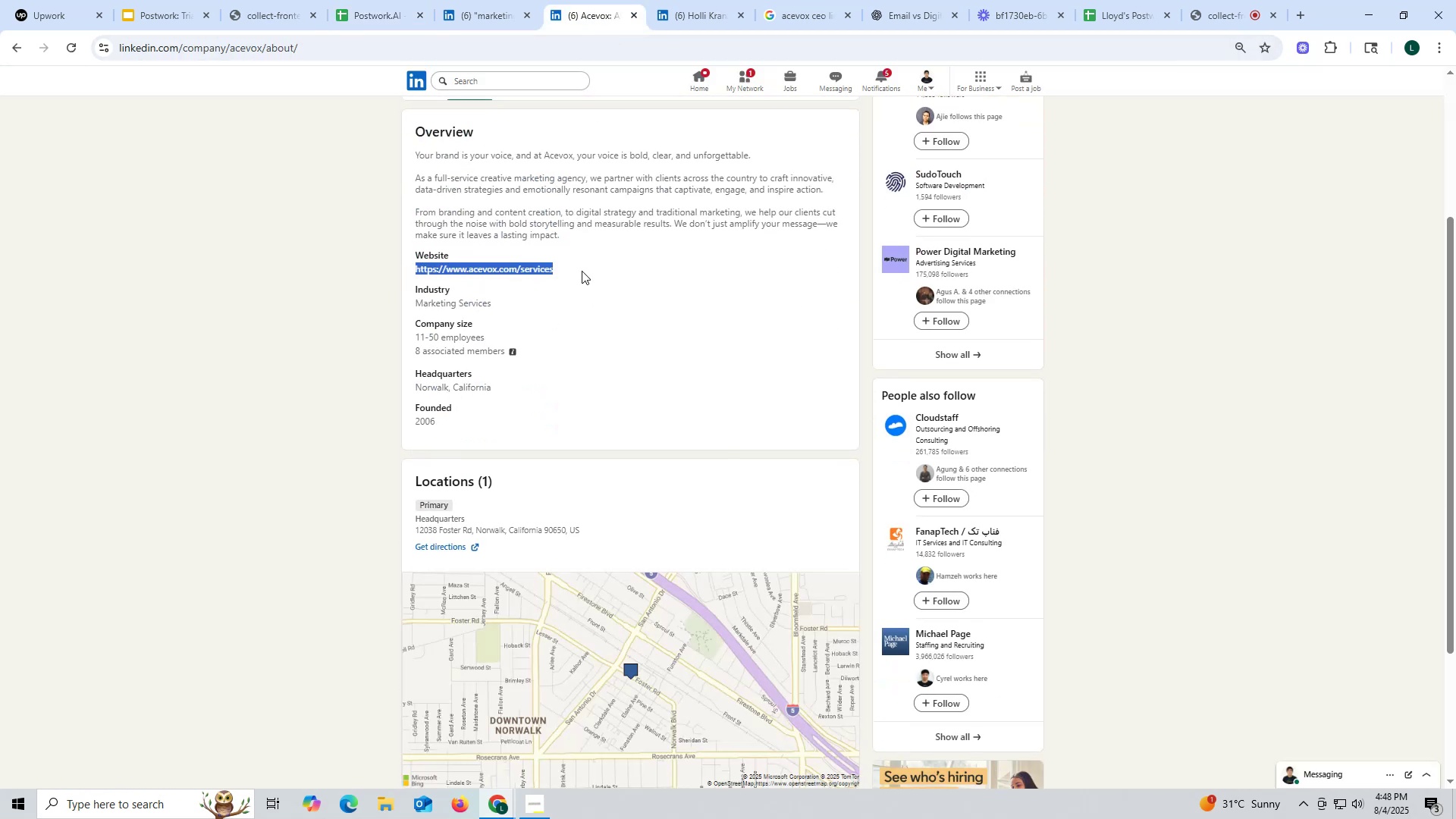 
key(Control+C)
 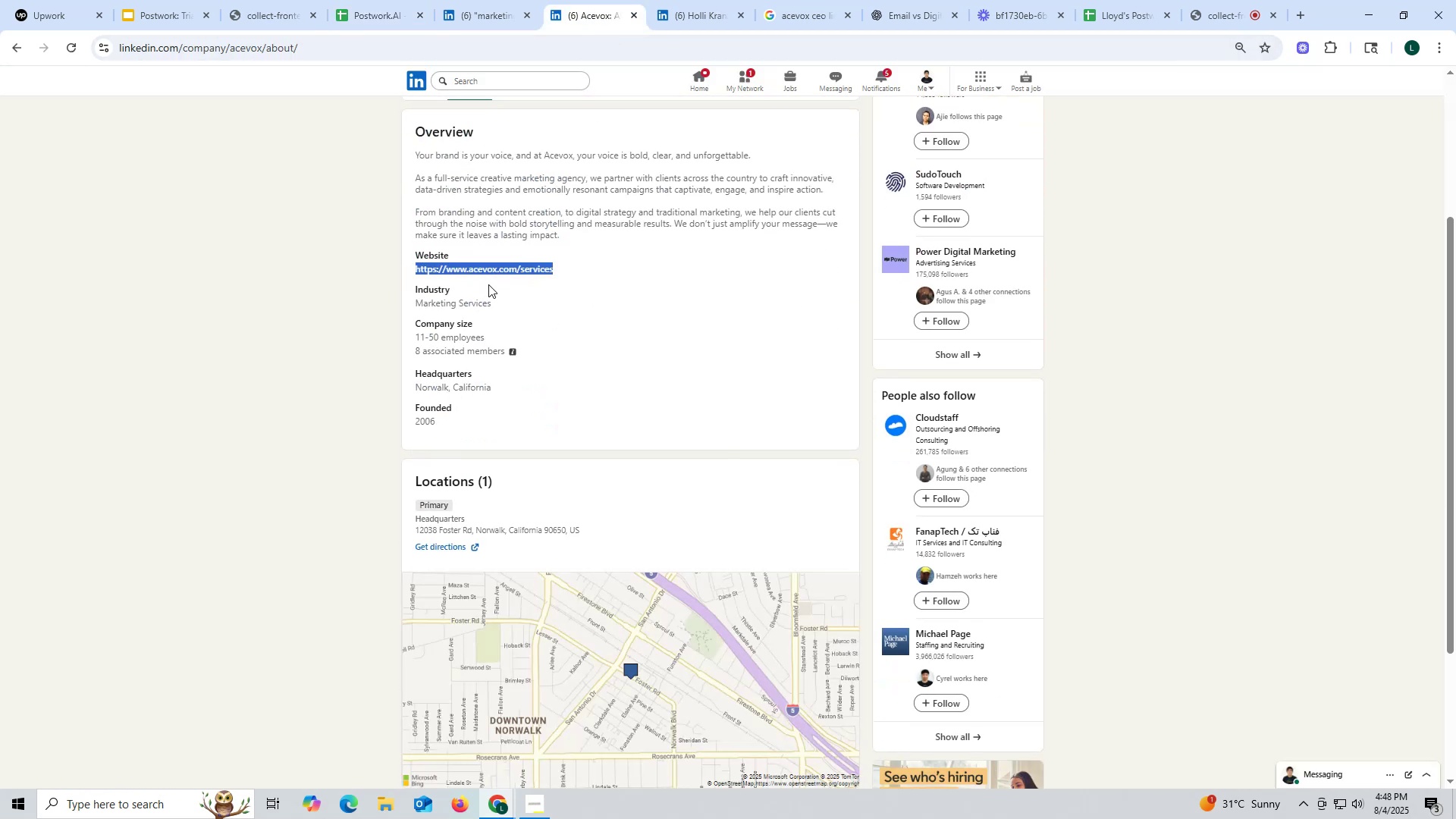 
right_click([486, 270])
 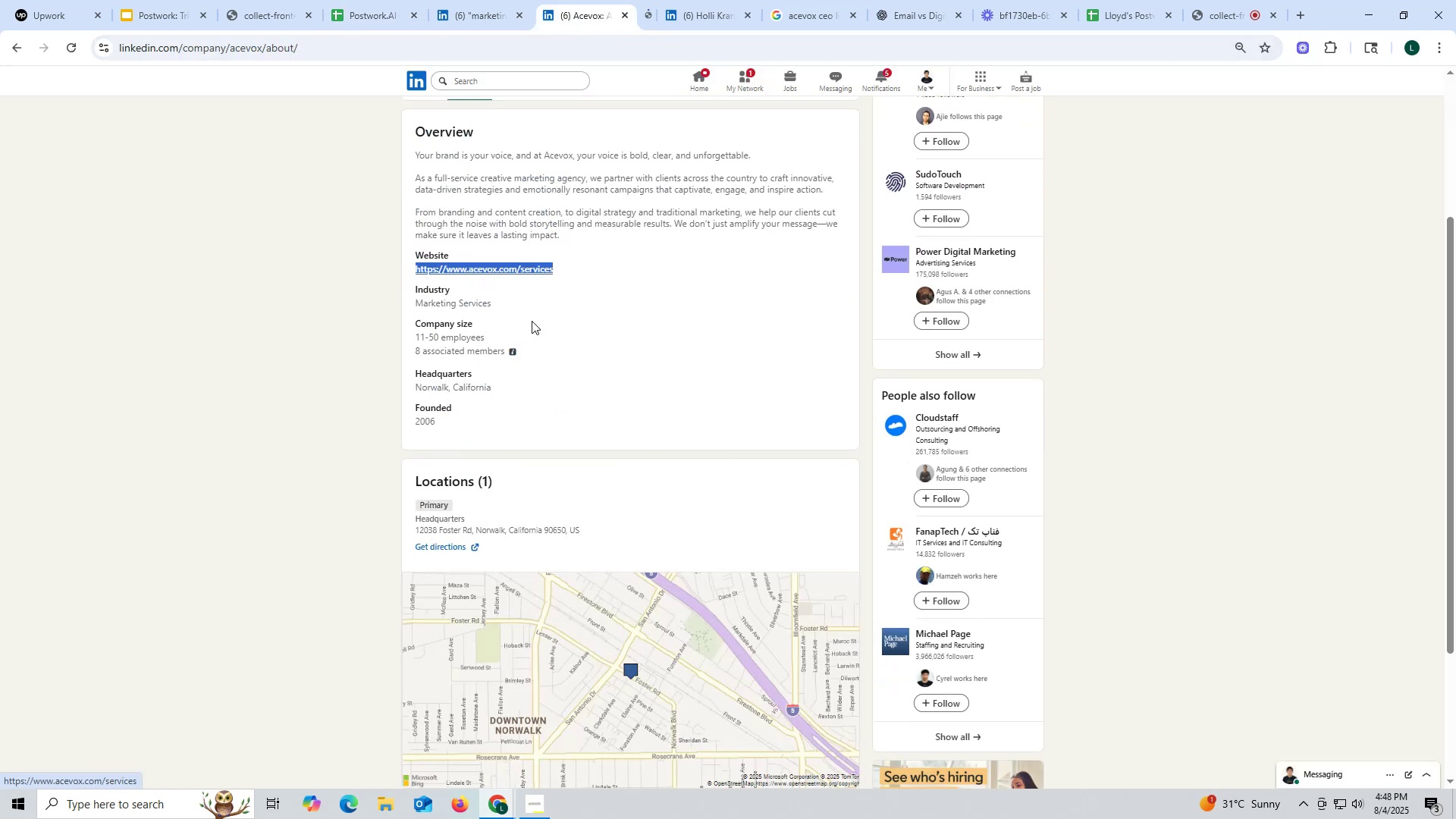 
scroll: coordinate [573, 168], scroll_direction: up, amount: 4.0
 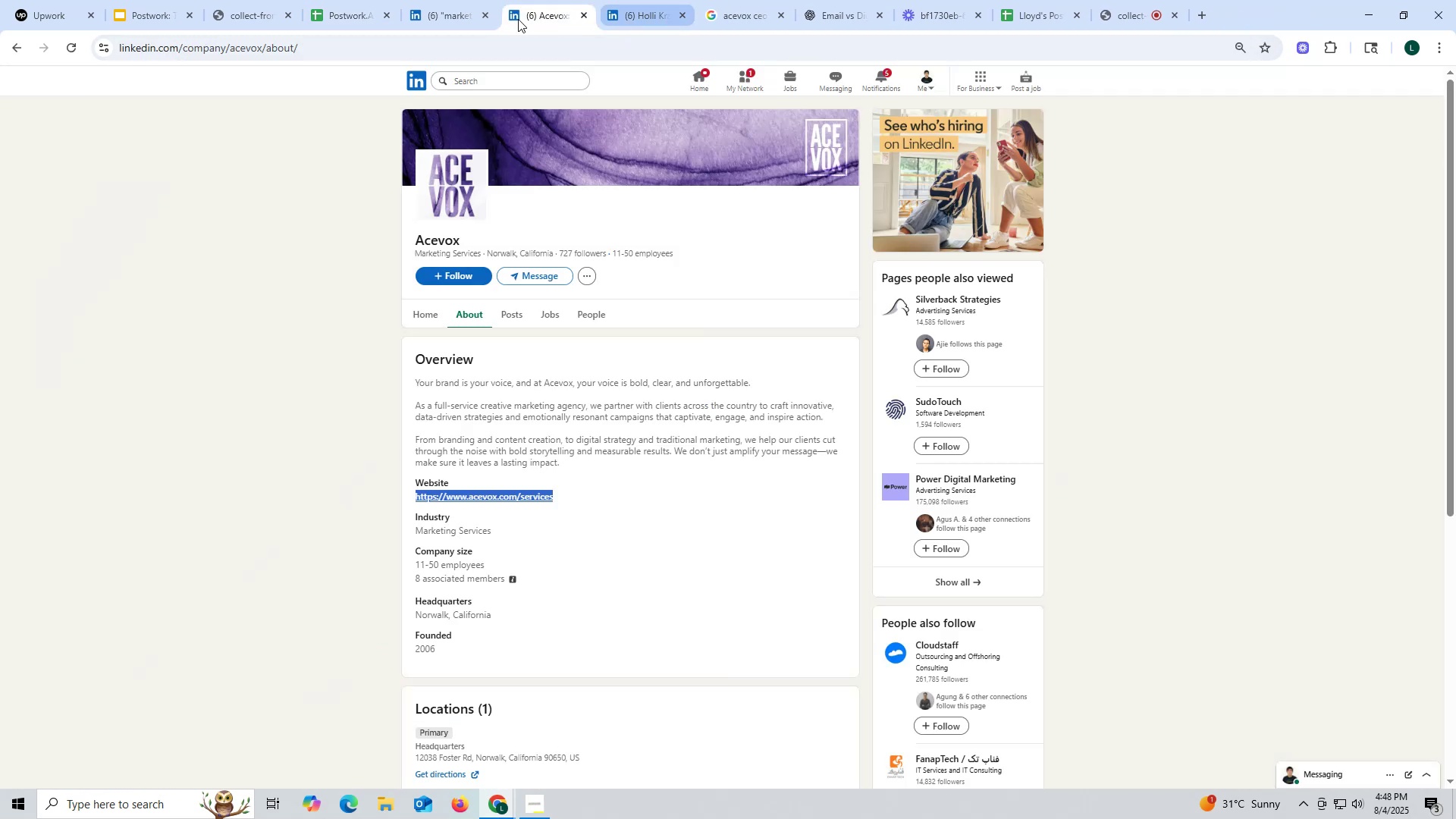 
left_click([350, 15])
 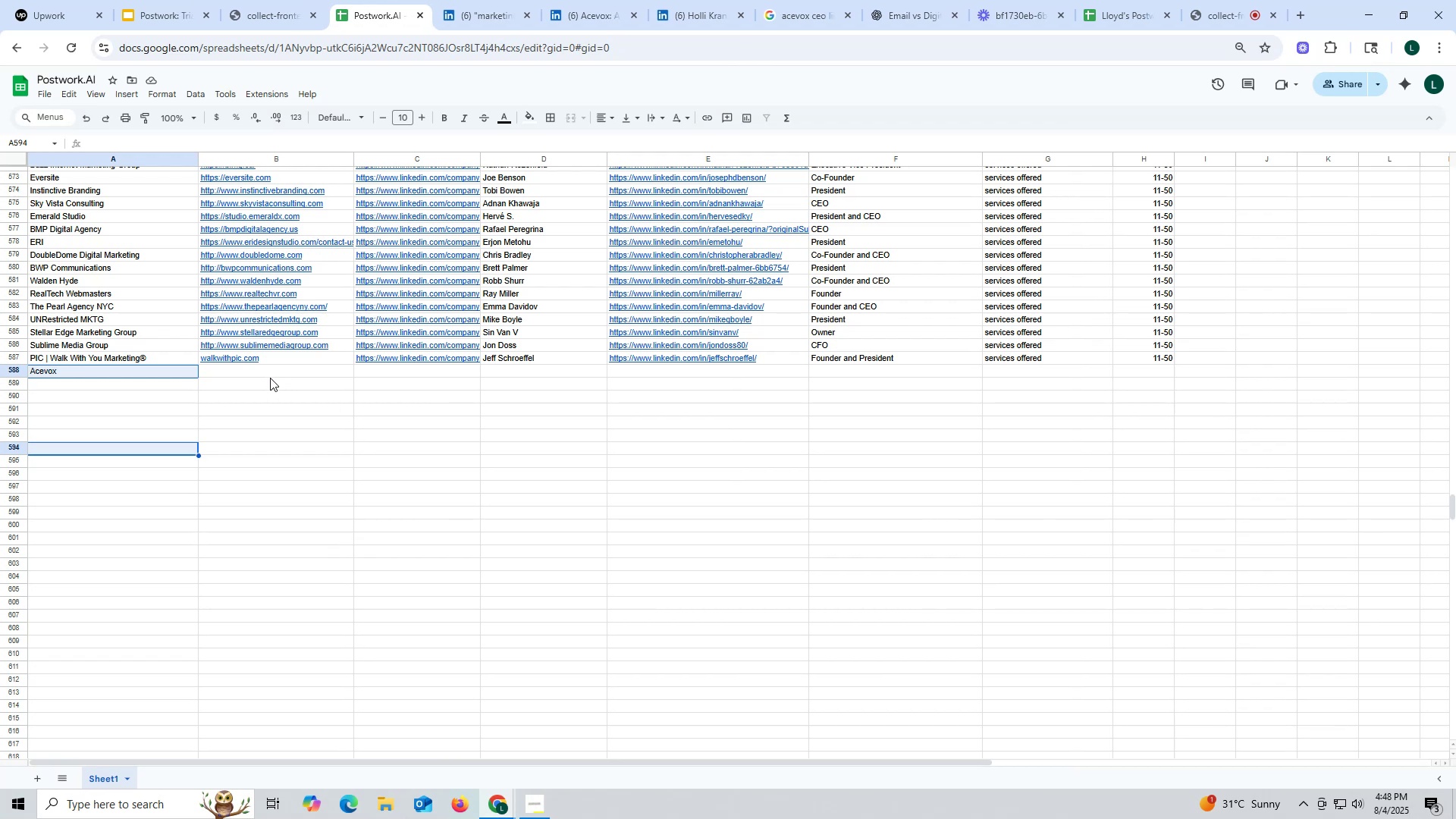 
double_click([270, 377])
 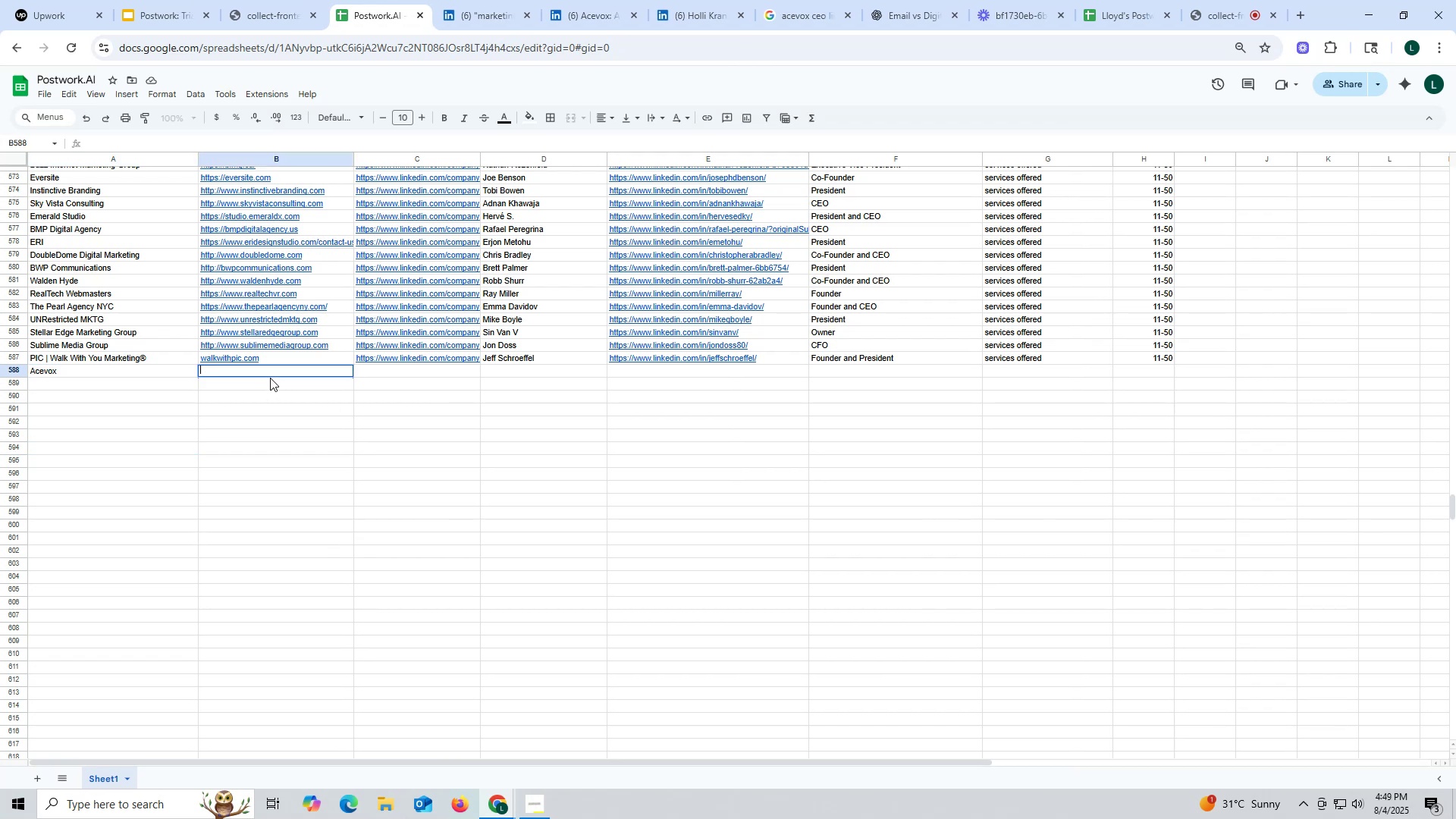 
key(Control+ControlLeft)
 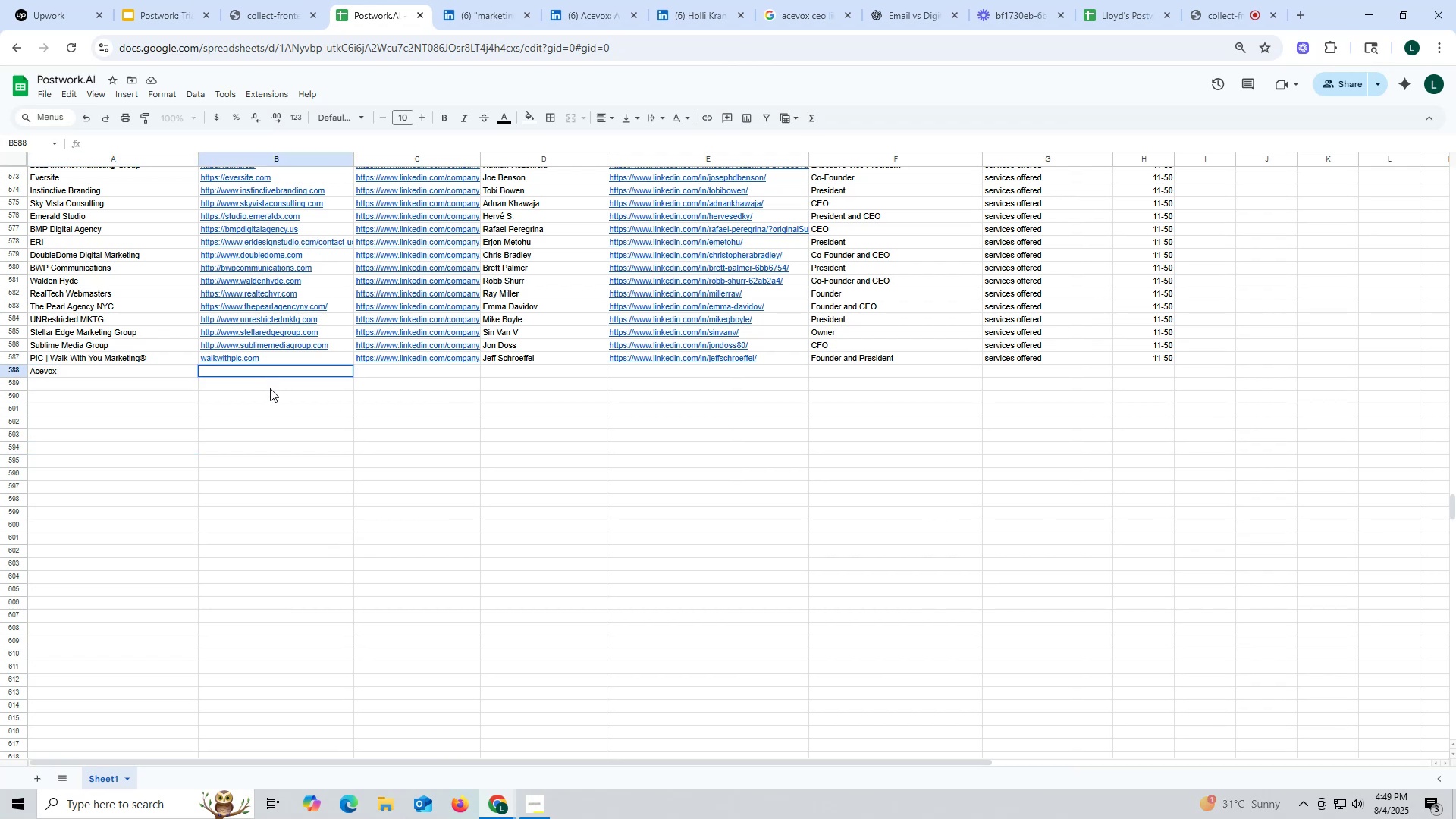 
key(Control+V)
 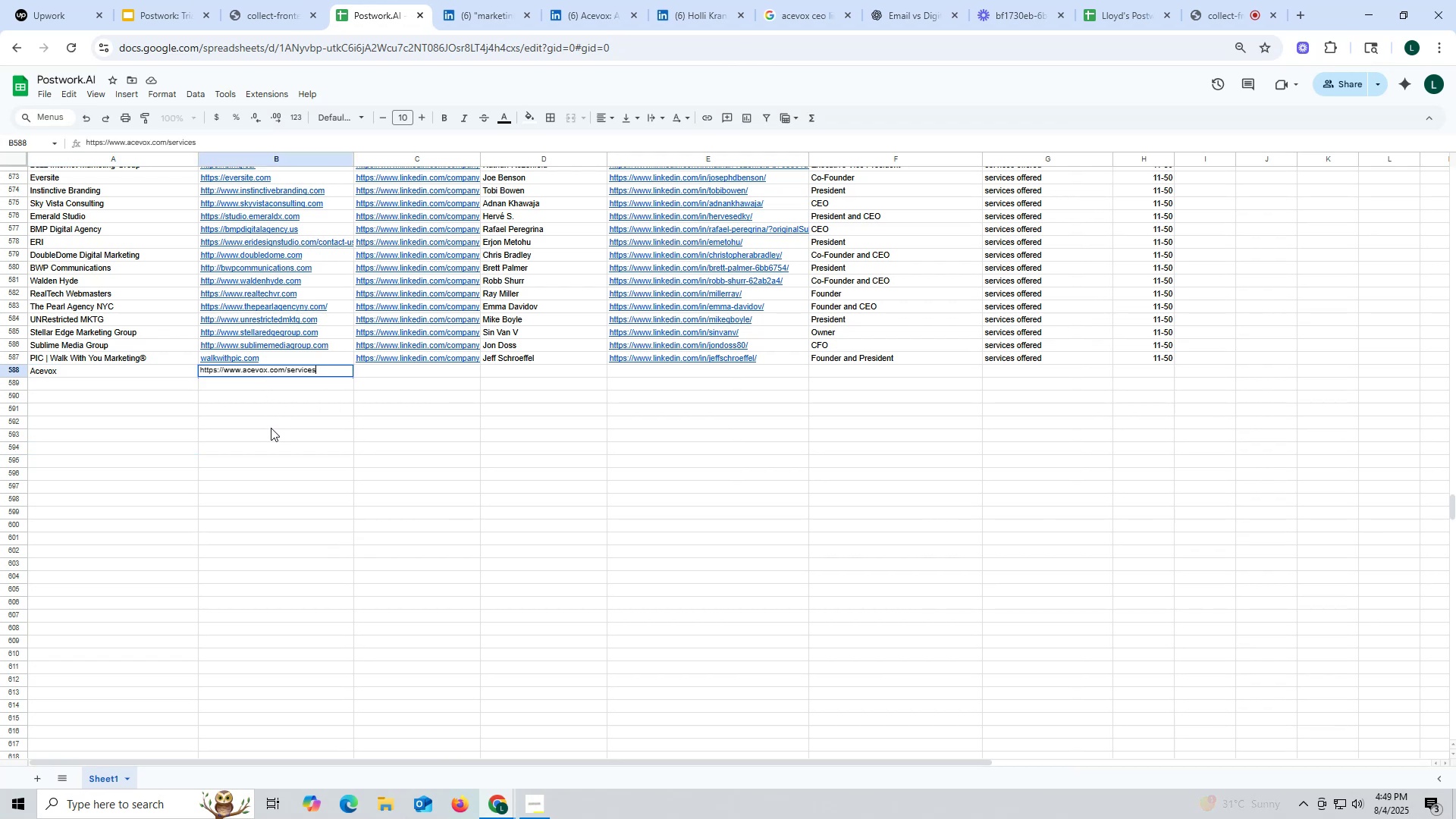 
left_click([271, 428])
 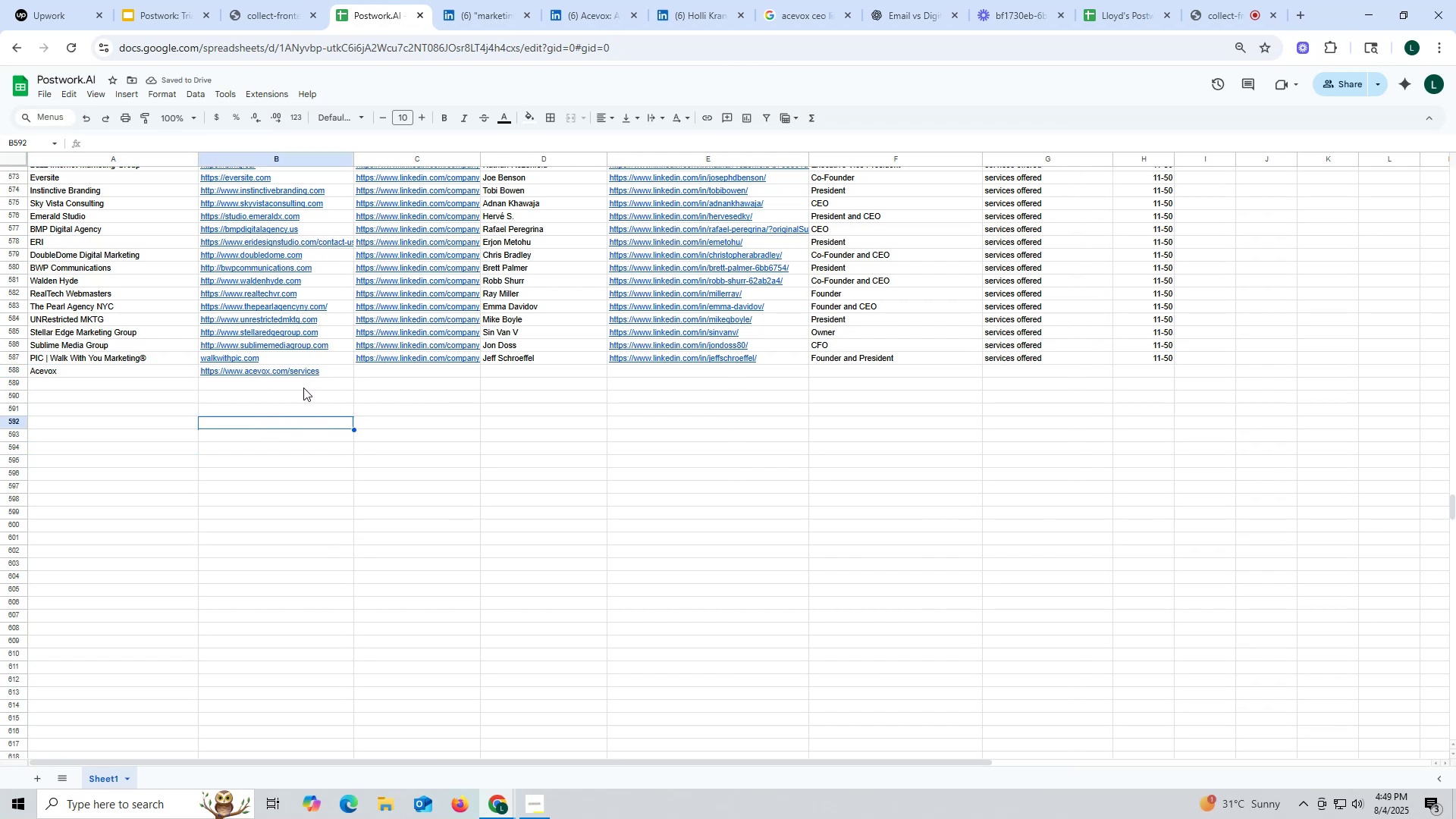 
wait(6.84)
 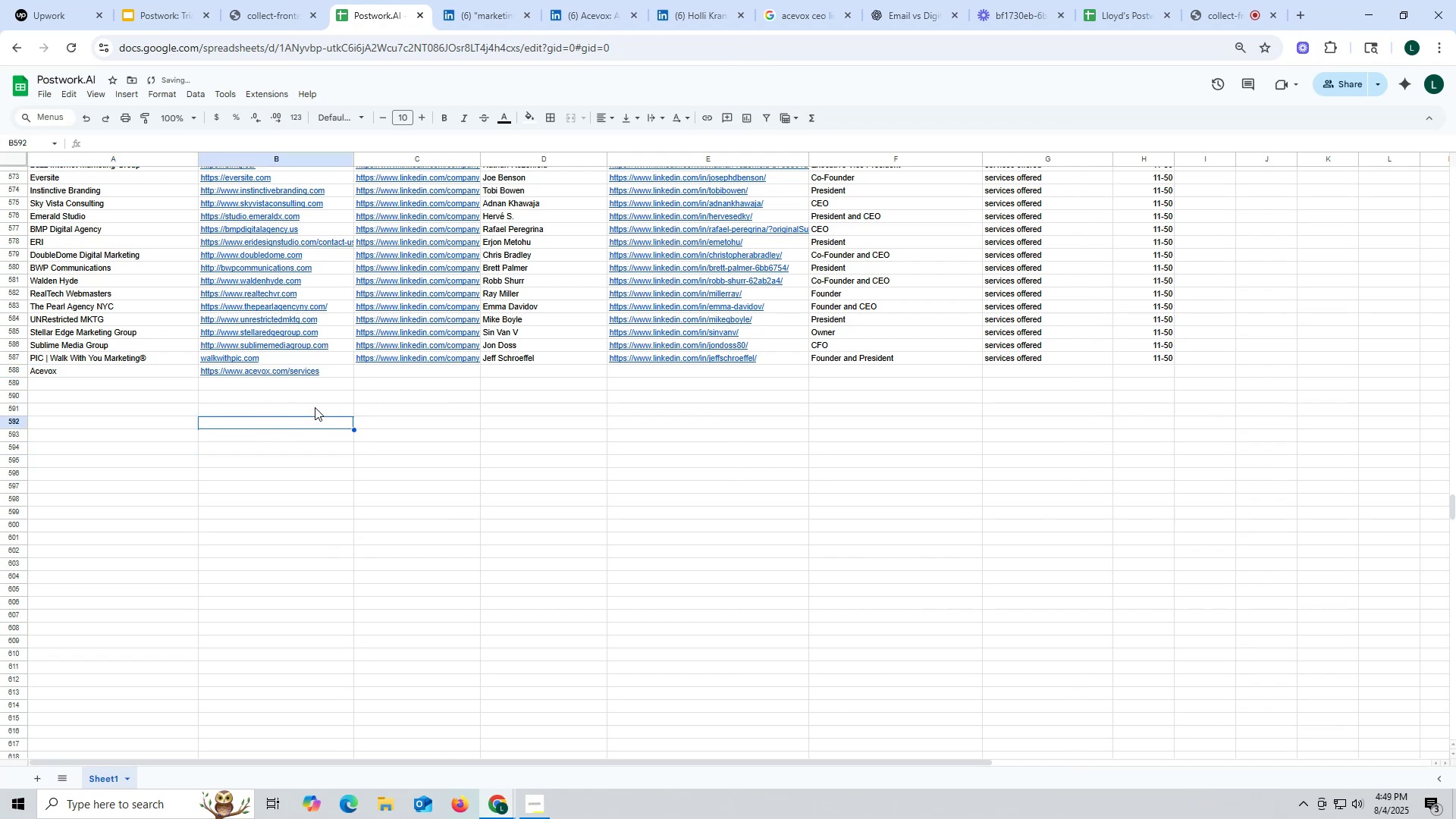 
left_click([590, 14])
 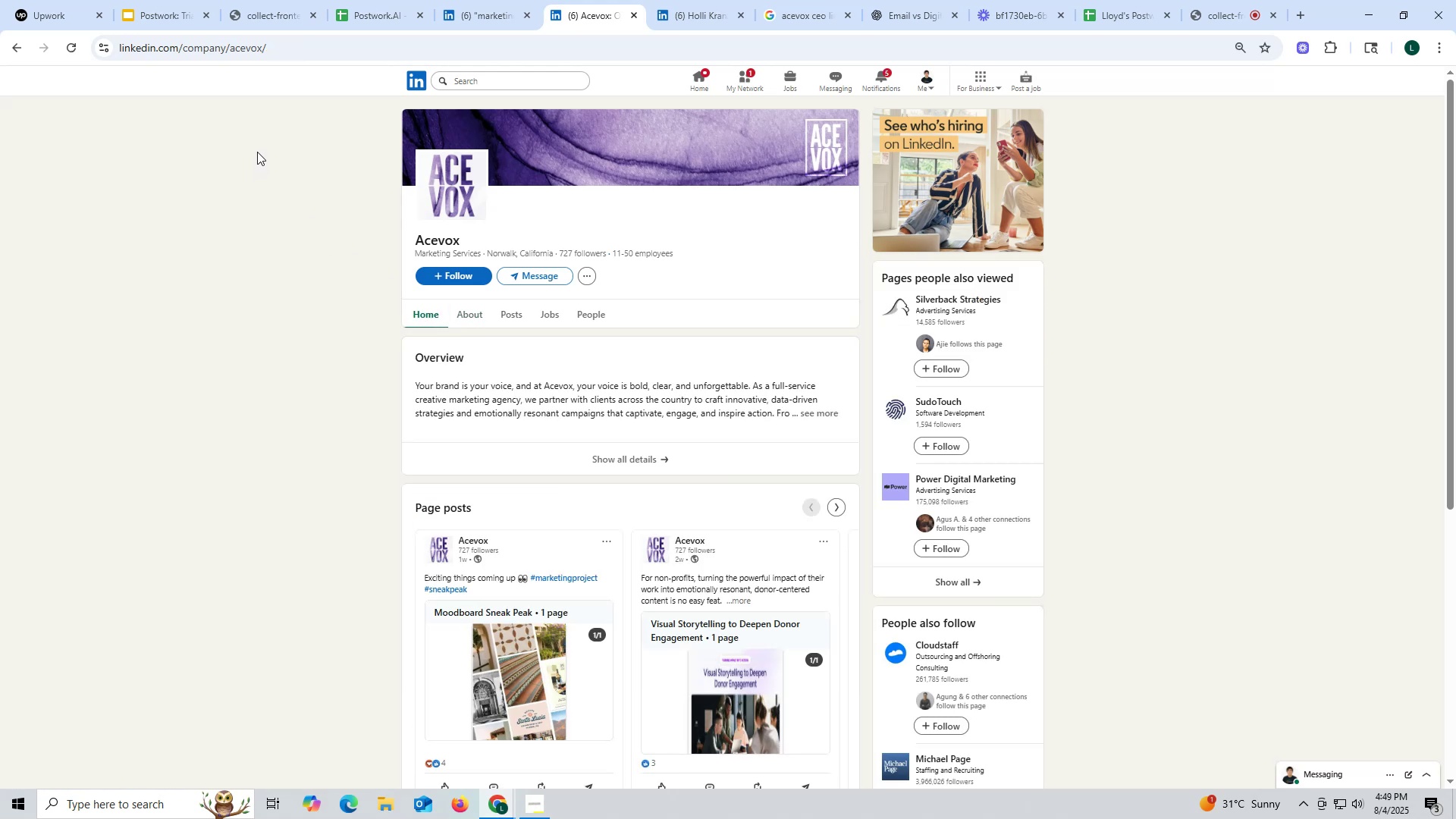 
wait(7.69)
 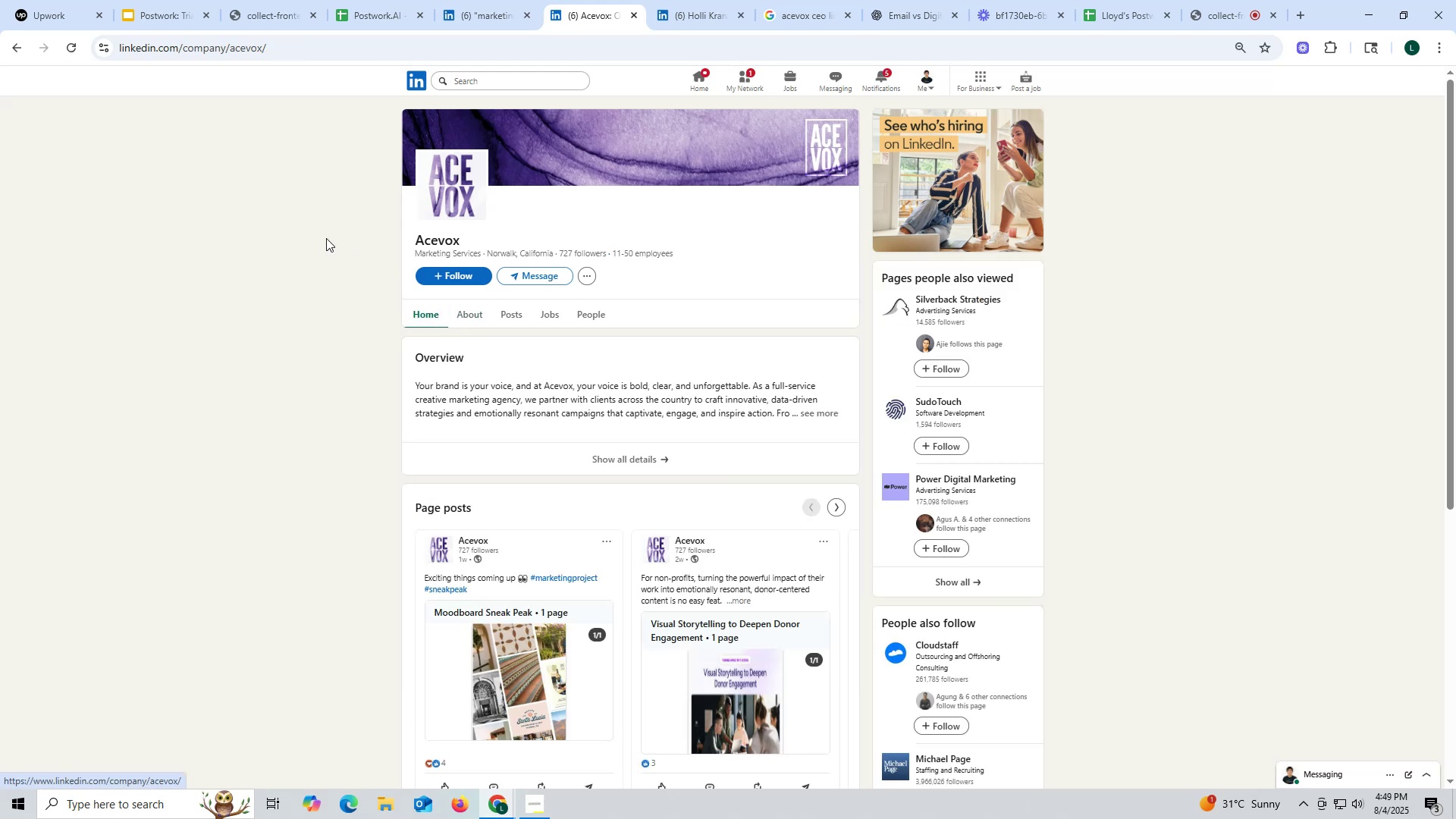 
double_click([212, 53])
 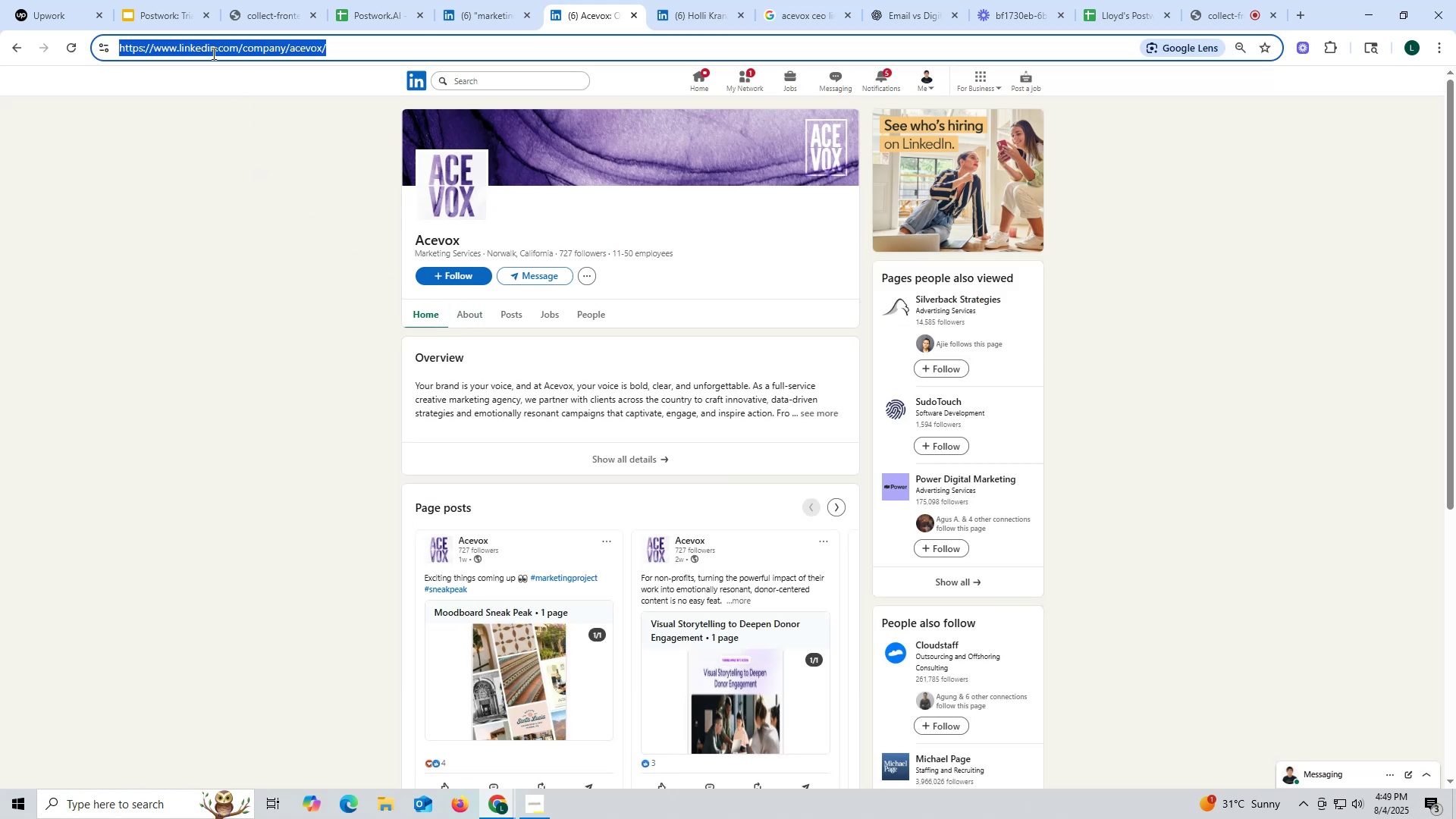 
triple_click([212, 53])
 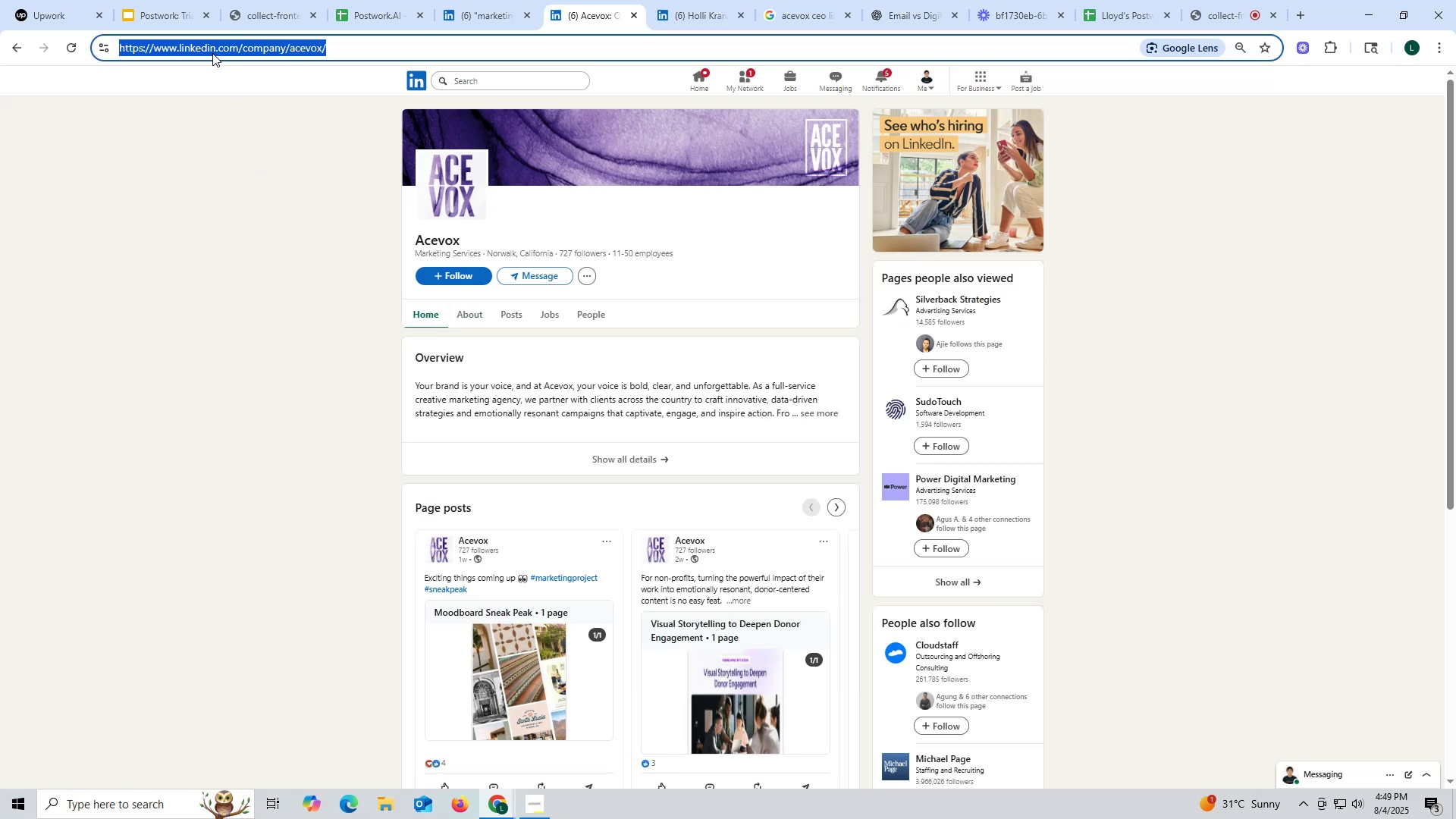 
key(Control+ControlLeft)
 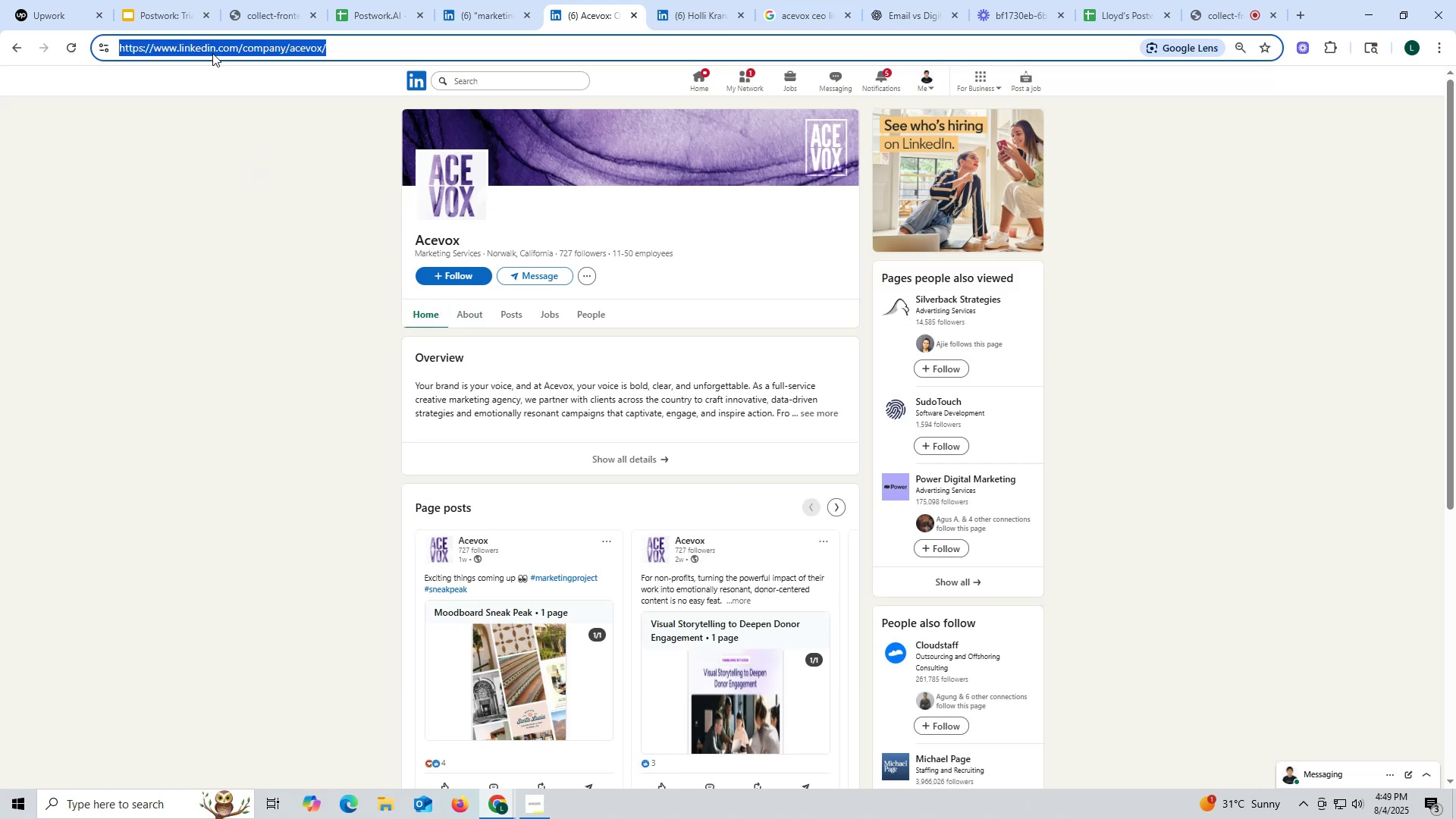 
key(Control+C)
 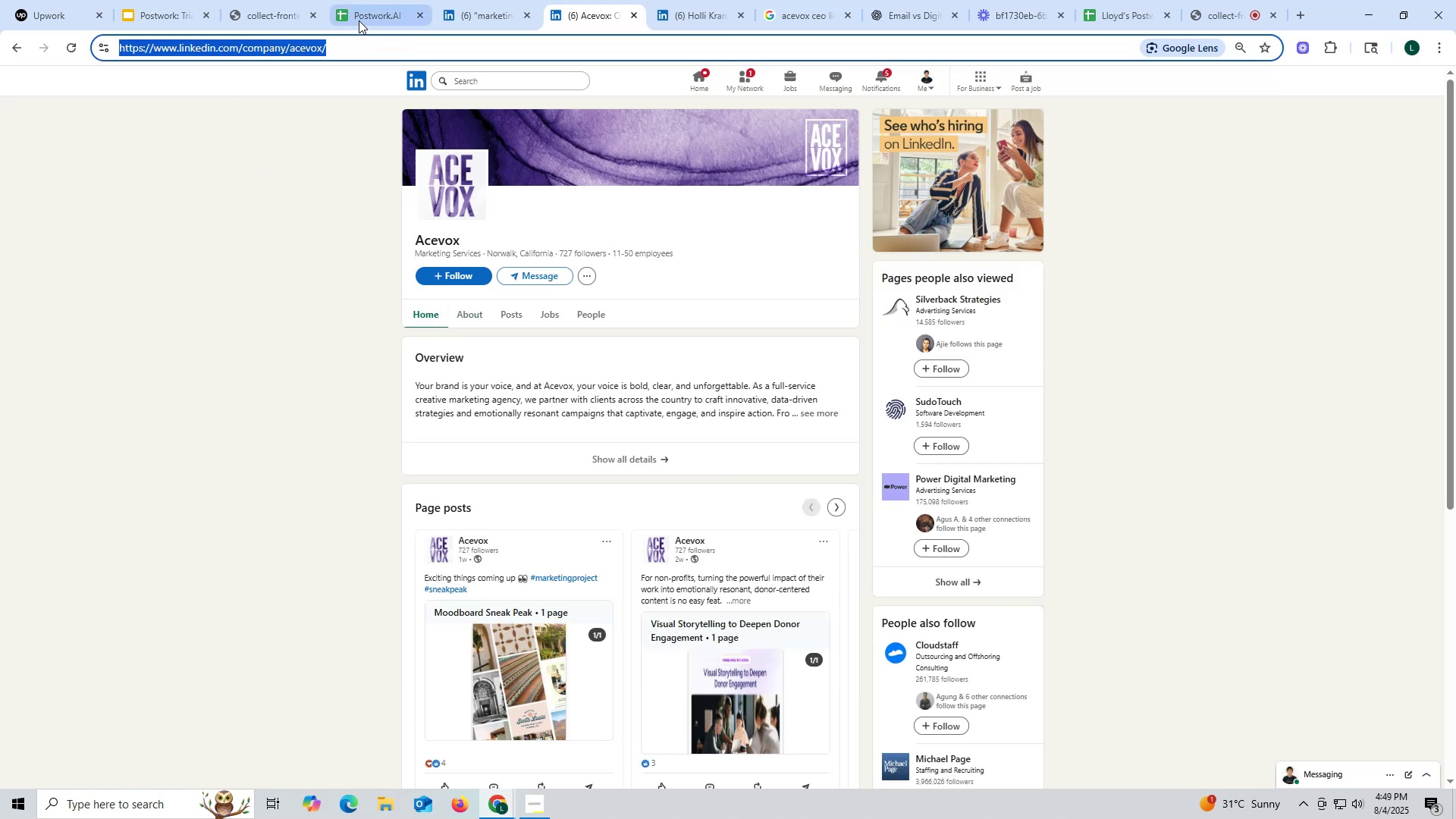 
left_click([362, 17])
 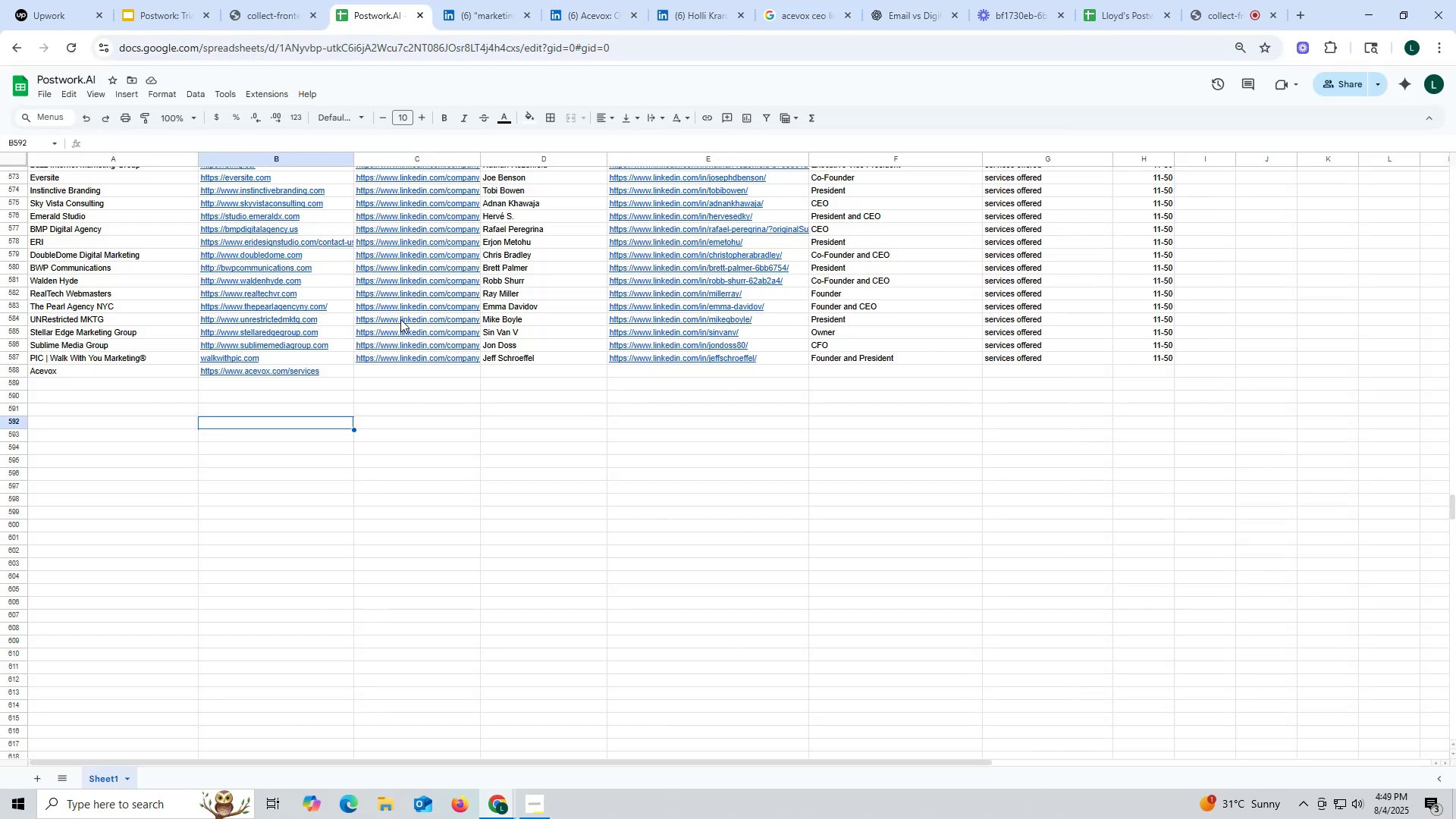 
mouse_move([409, 352])
 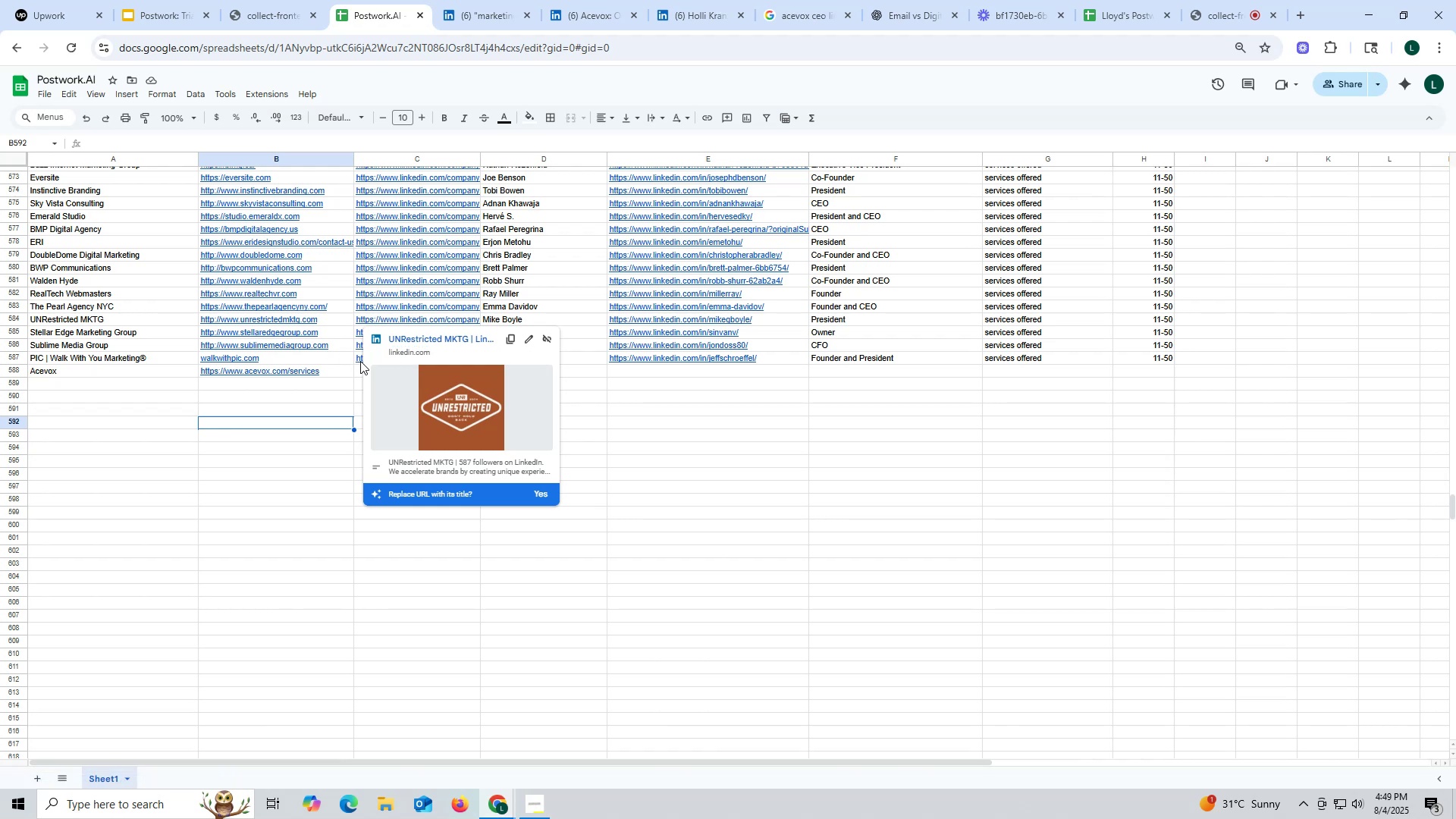 
left_click([306, 425])
 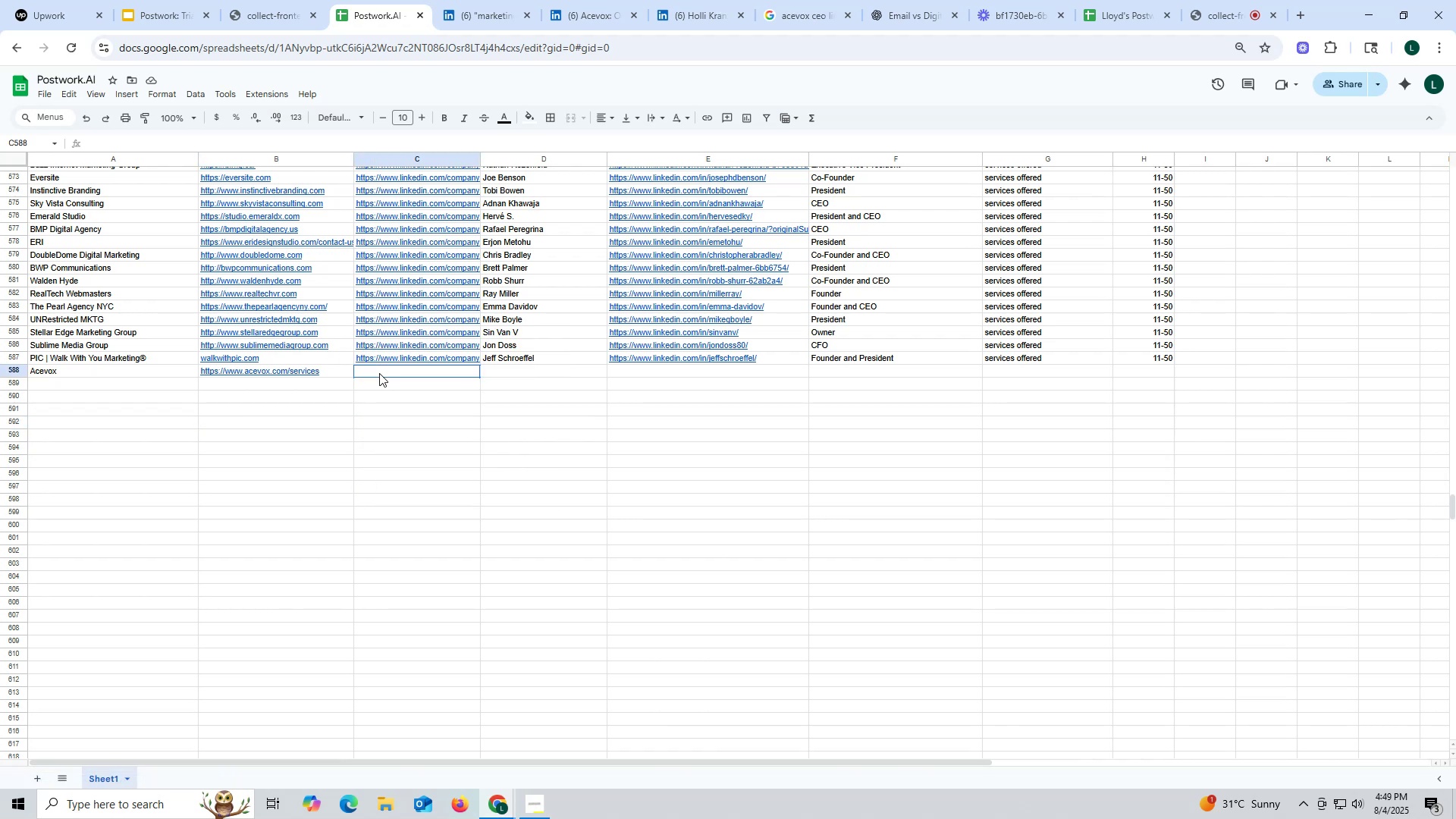 
double_click([379, 373])
 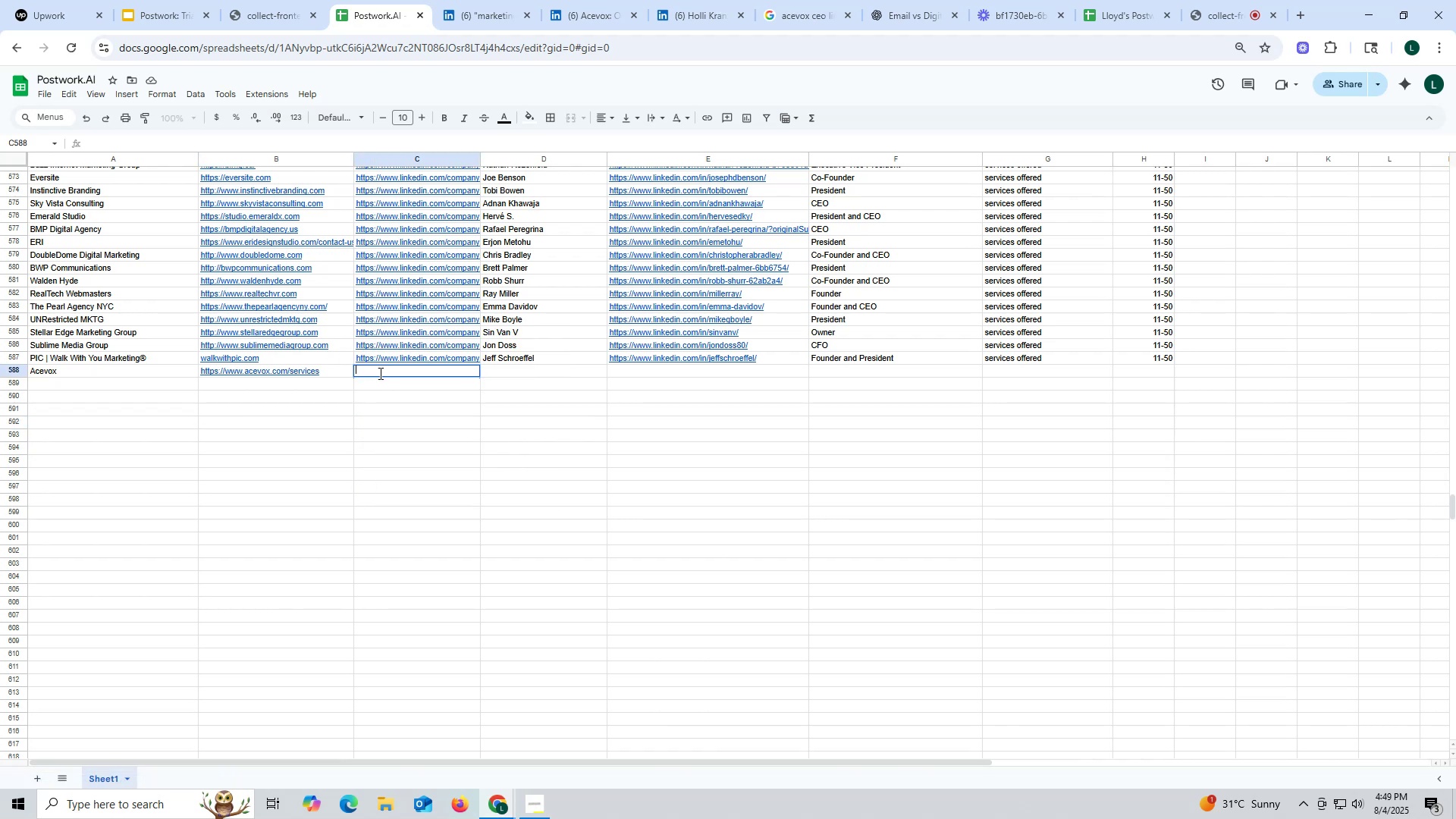 
key(Control+ControlLeft)
 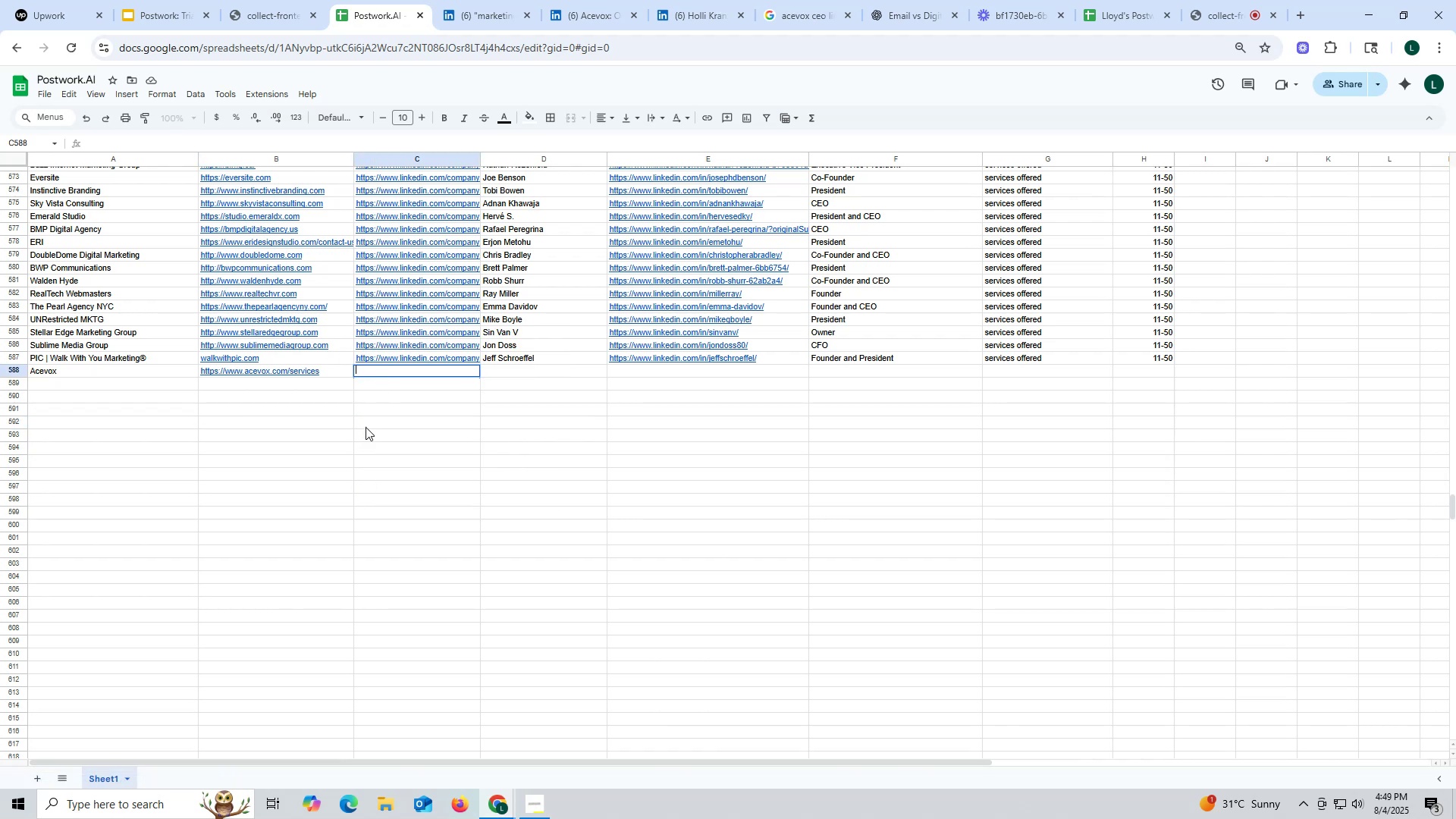 
key(Control+V)
 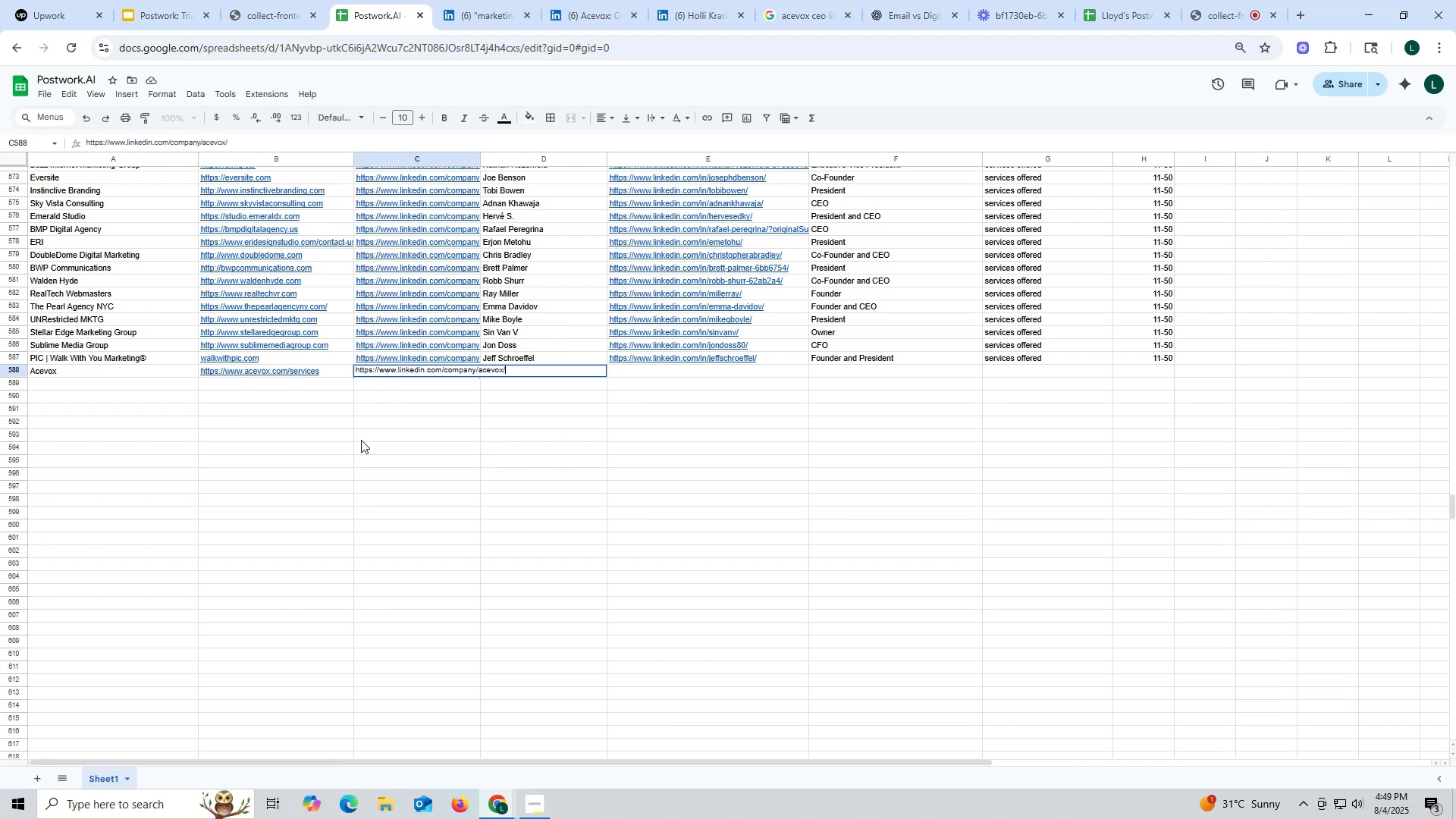 
triple_click([361, 440])
 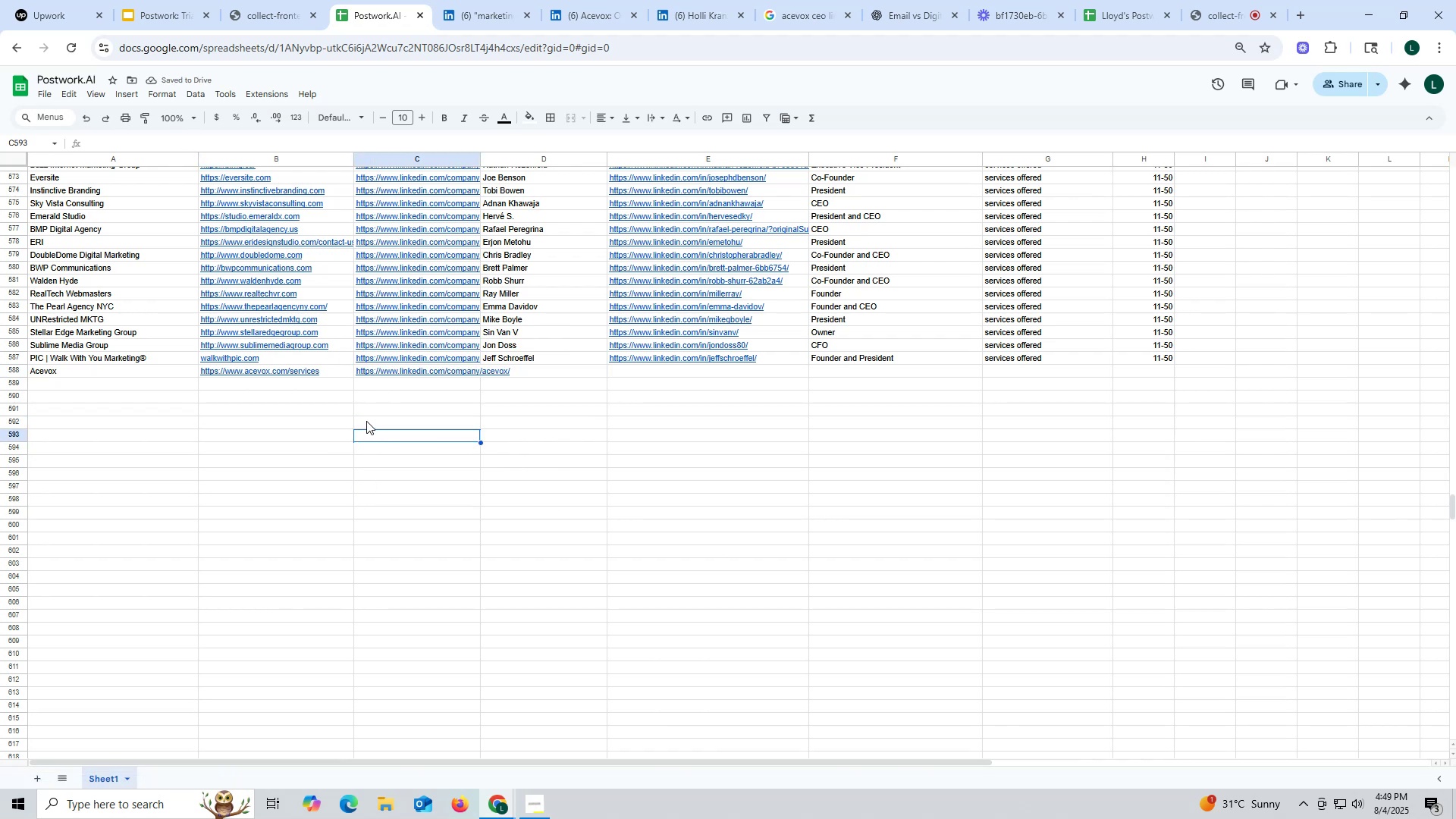 
wait(9.22)
 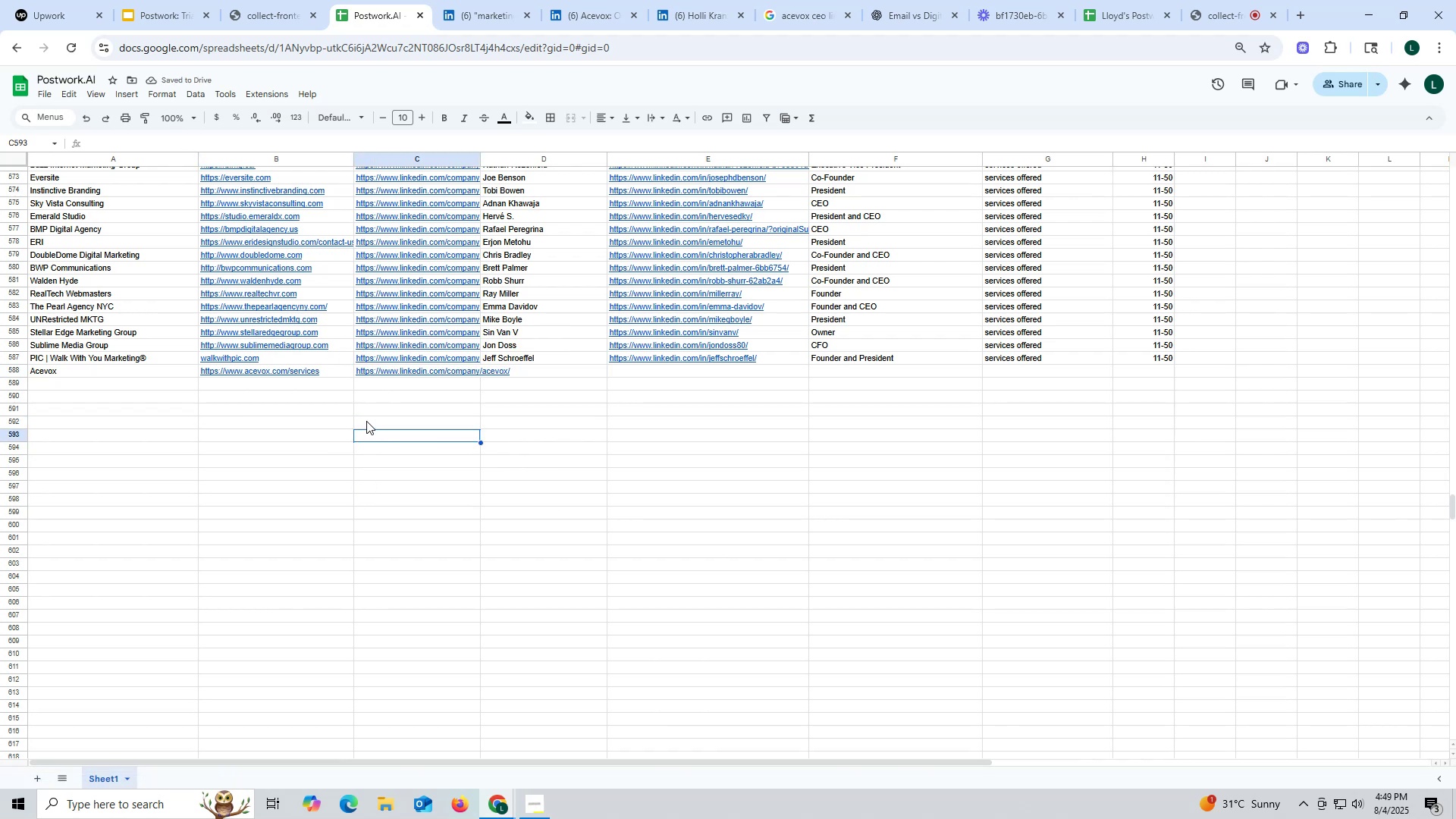 
left_click([598, 8])
 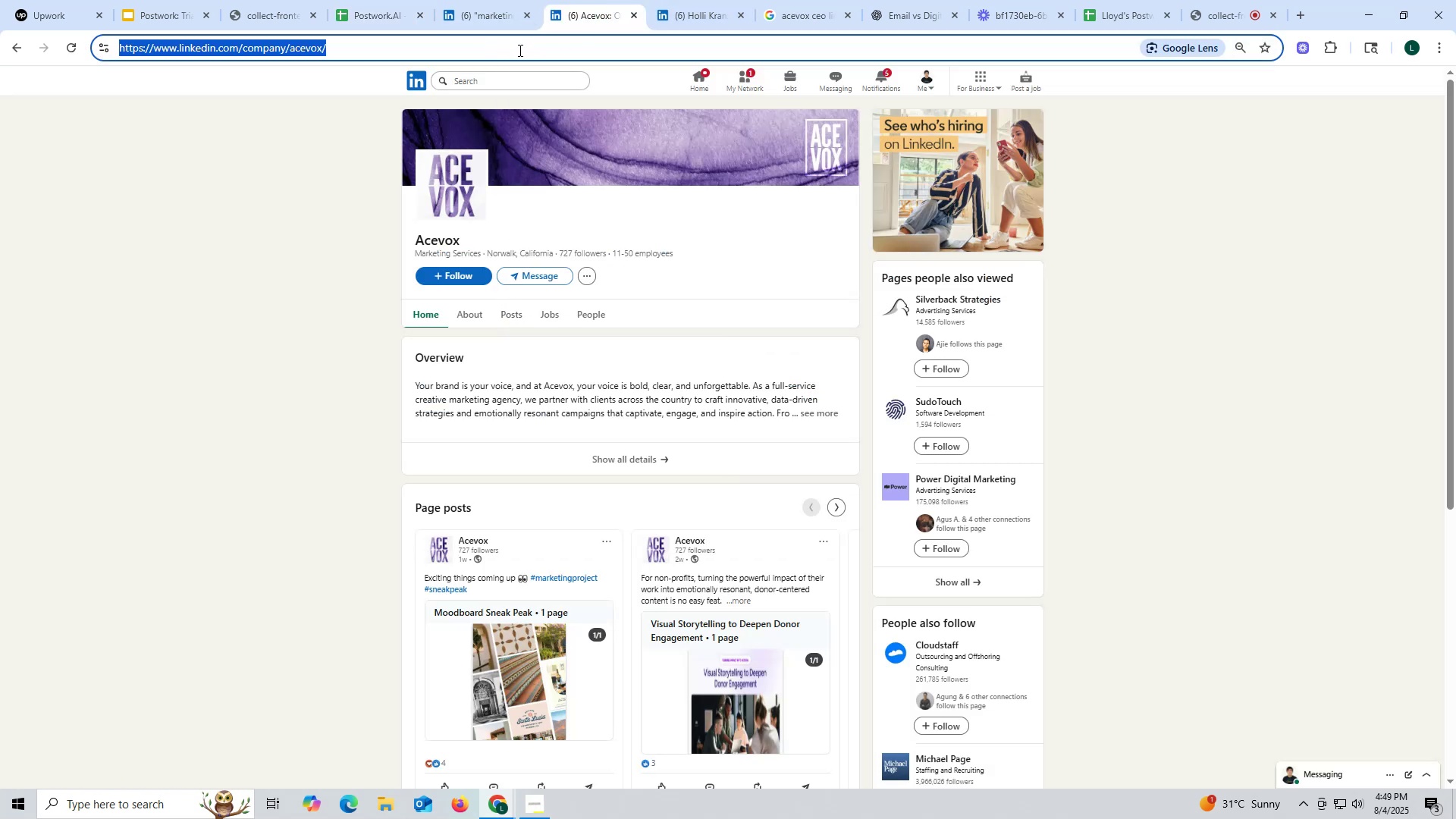 
left_click([685, 13])
 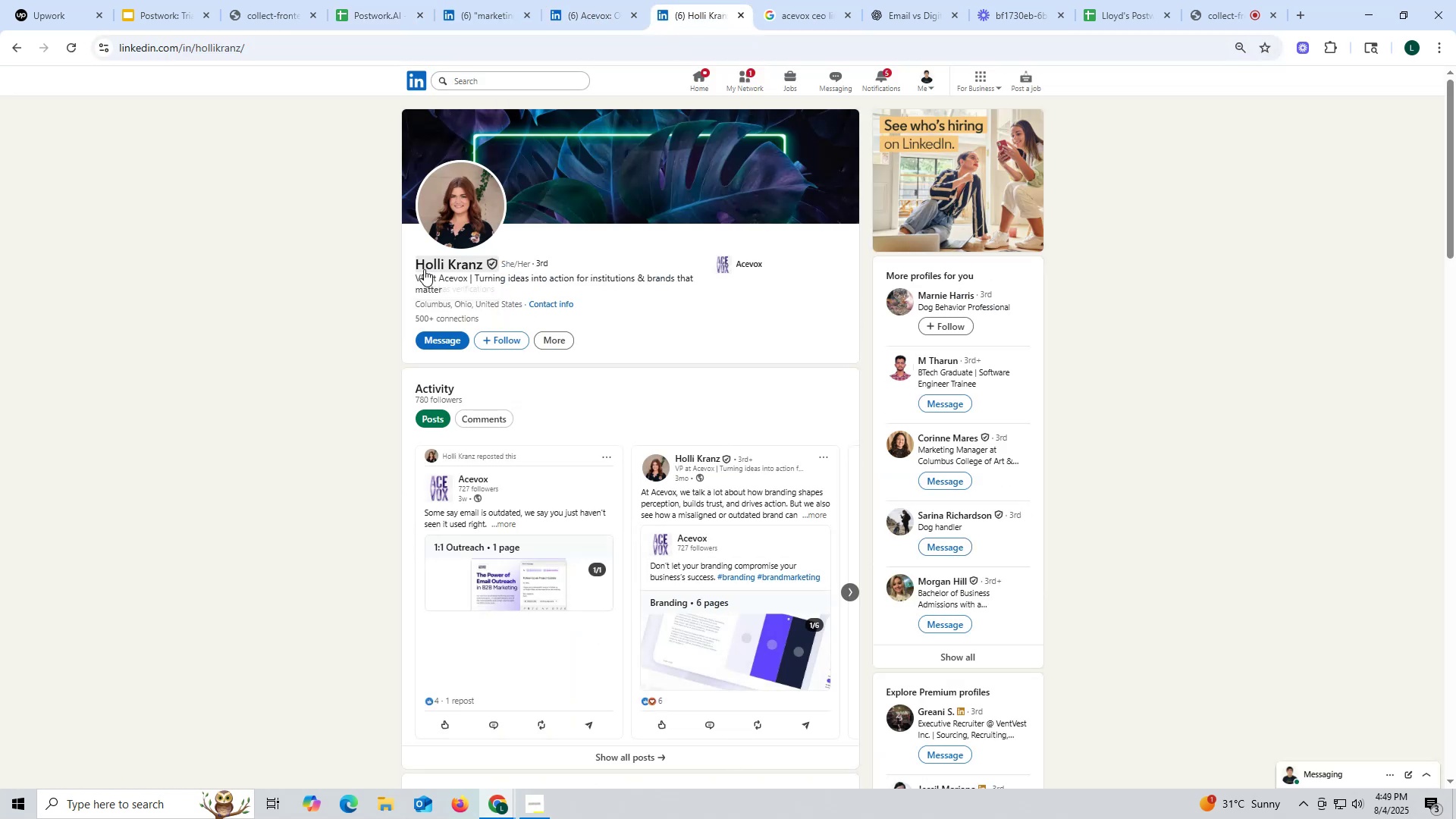 
left_click_drag(start_coordinate=[412, 256], to_coordinate=[483, 259])
 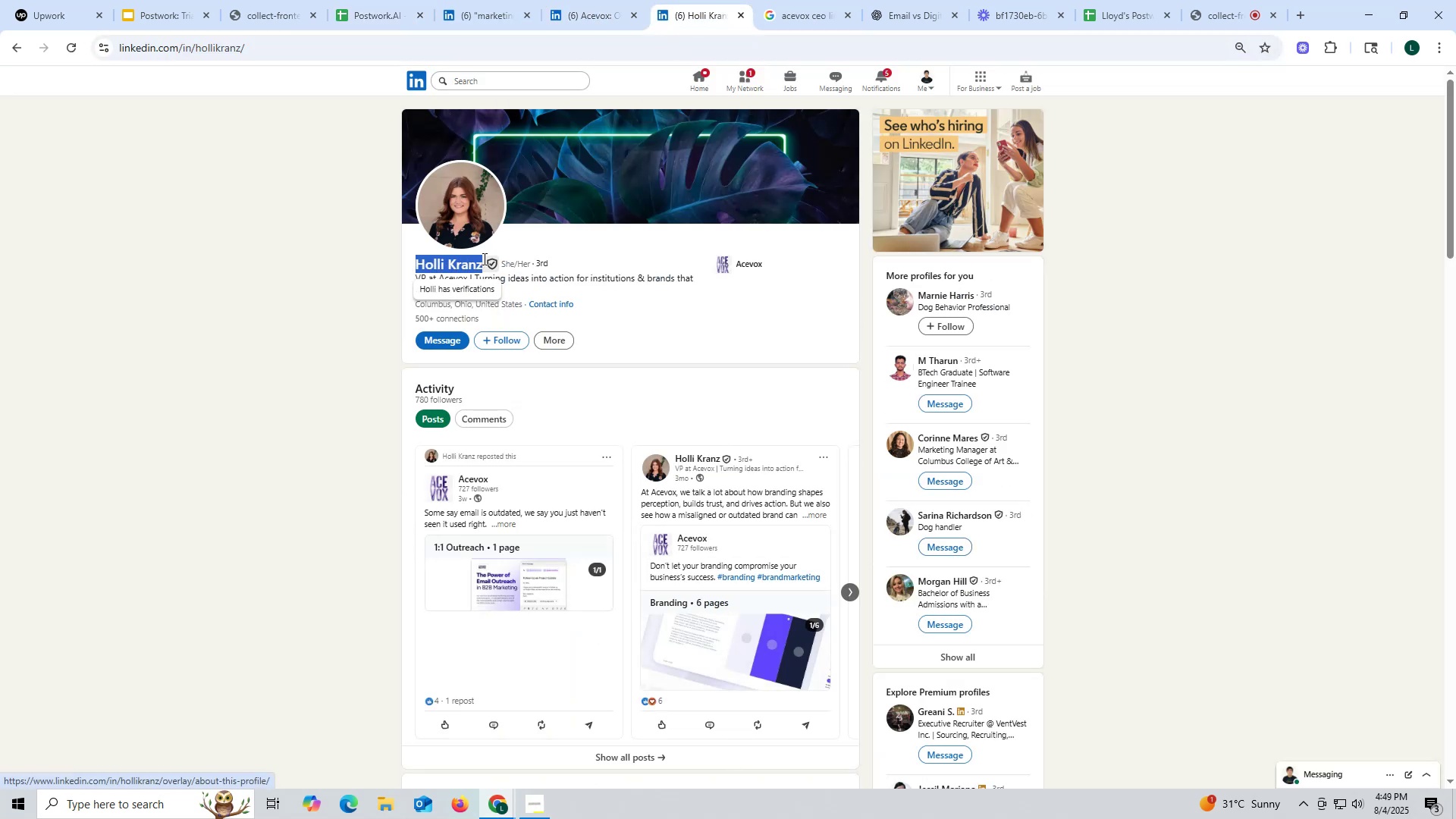 
key(Control+ControlLeft)
 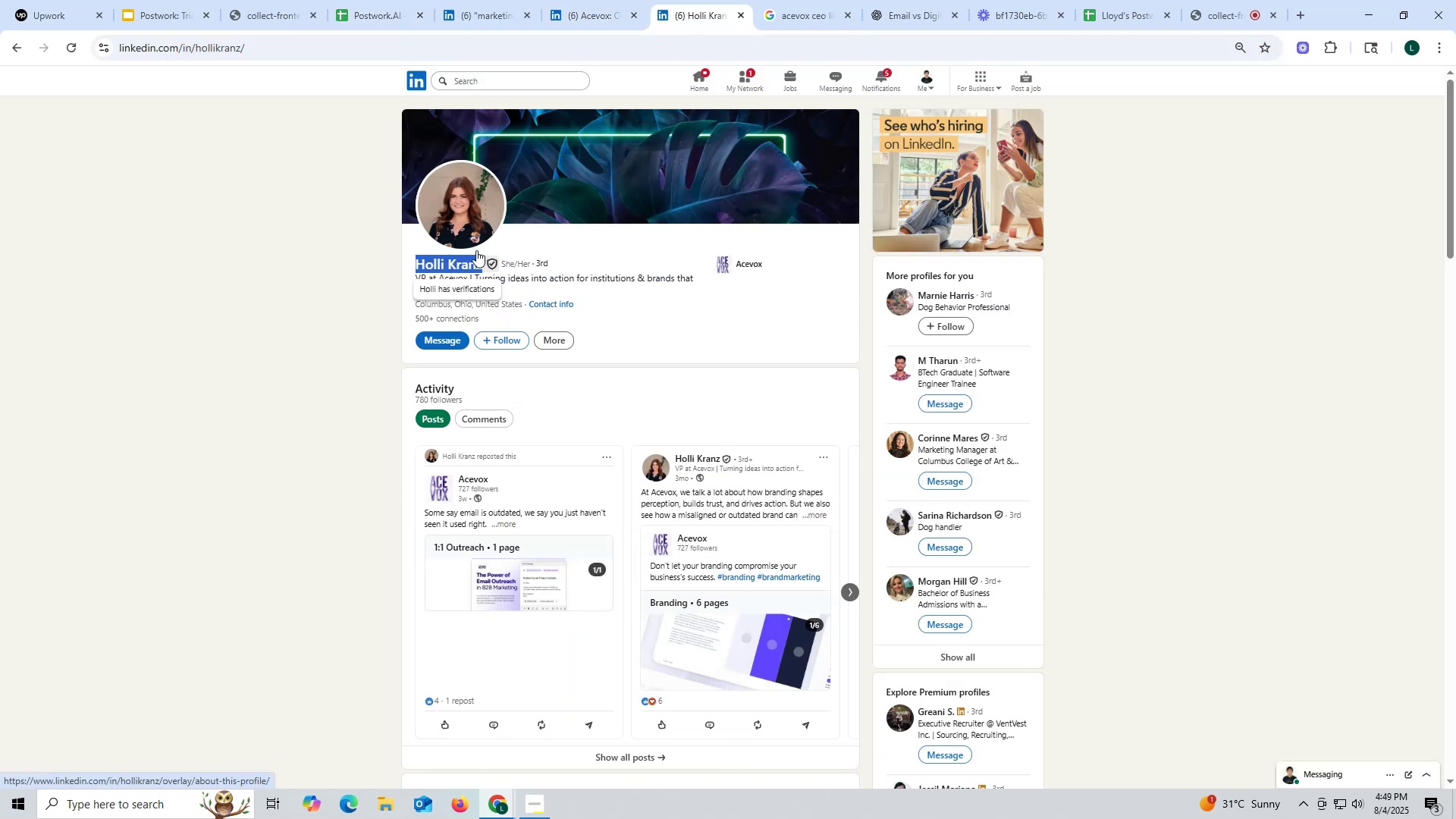 
key(Control+C)
 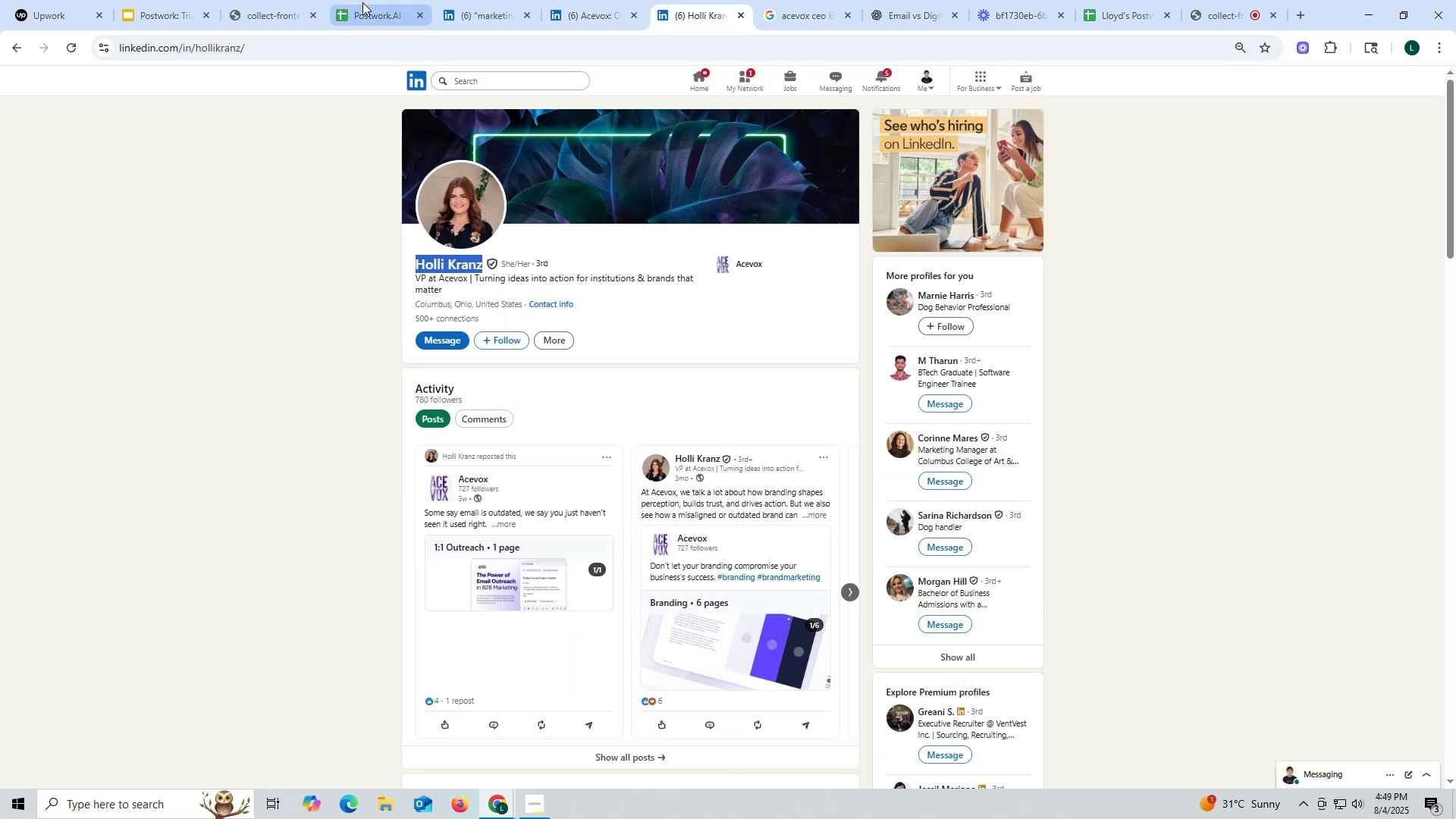 
left_click([362, 2])
 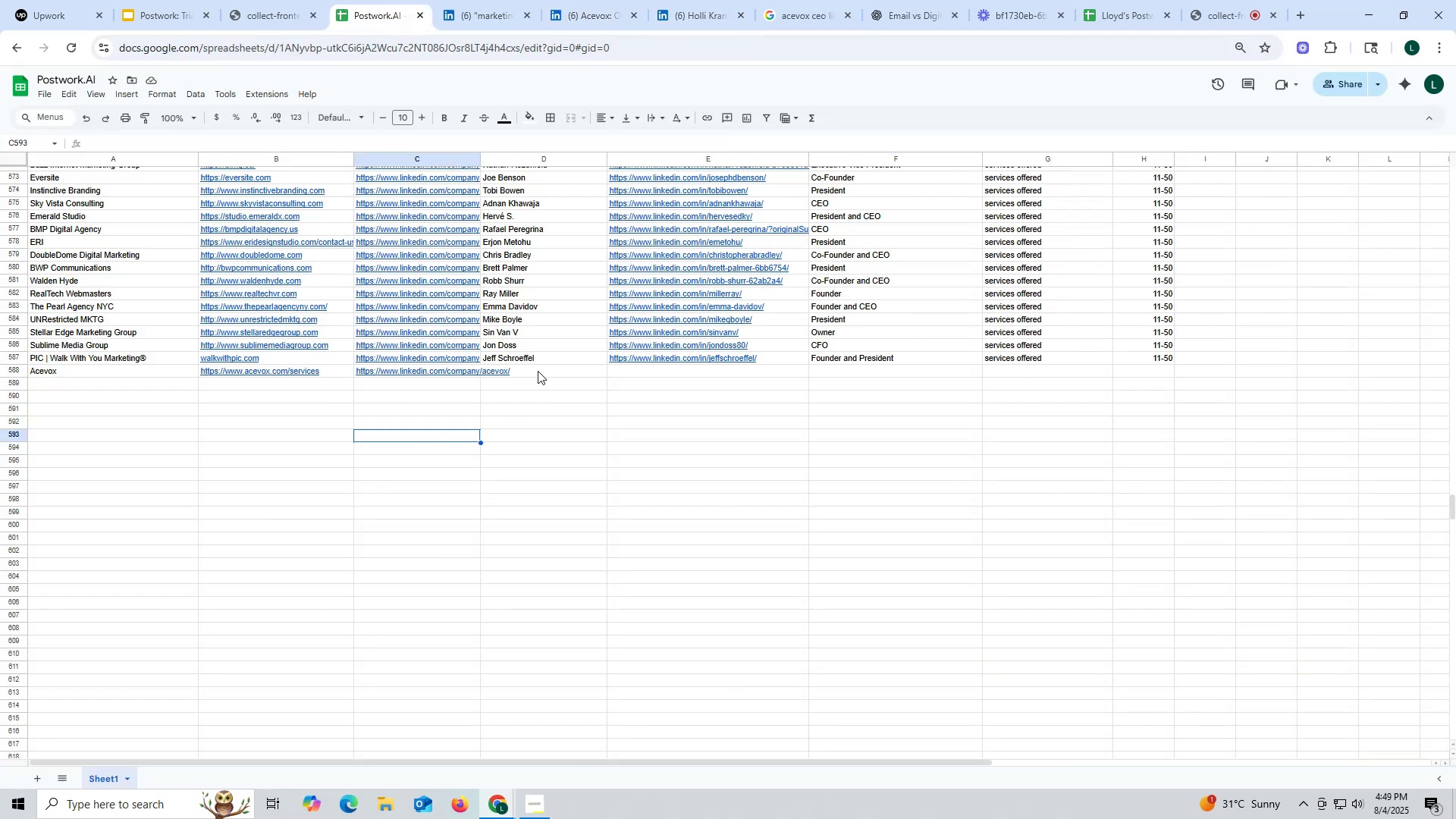 
double_click([538, 371])
 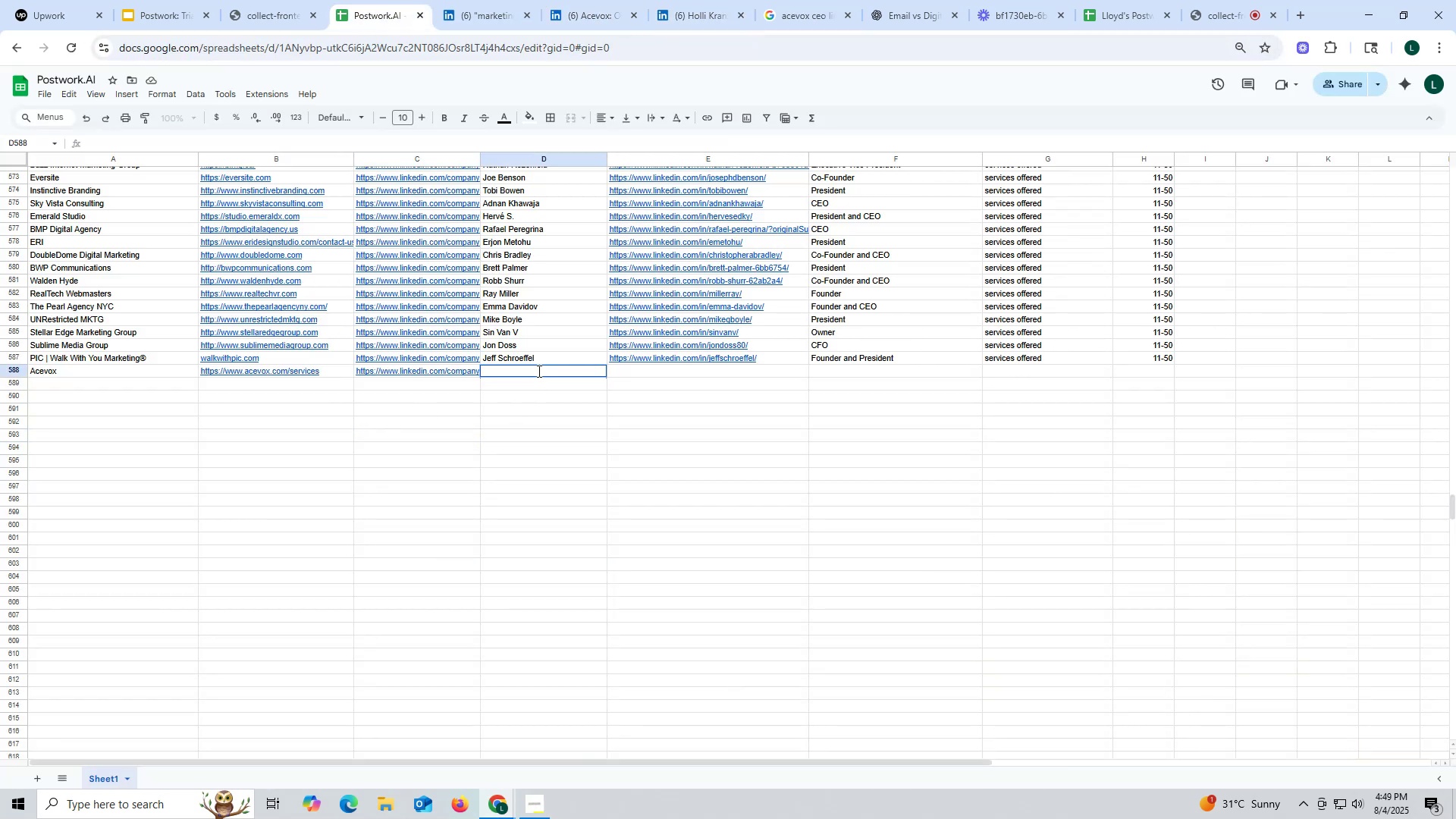 
triple_click([538, 371])
 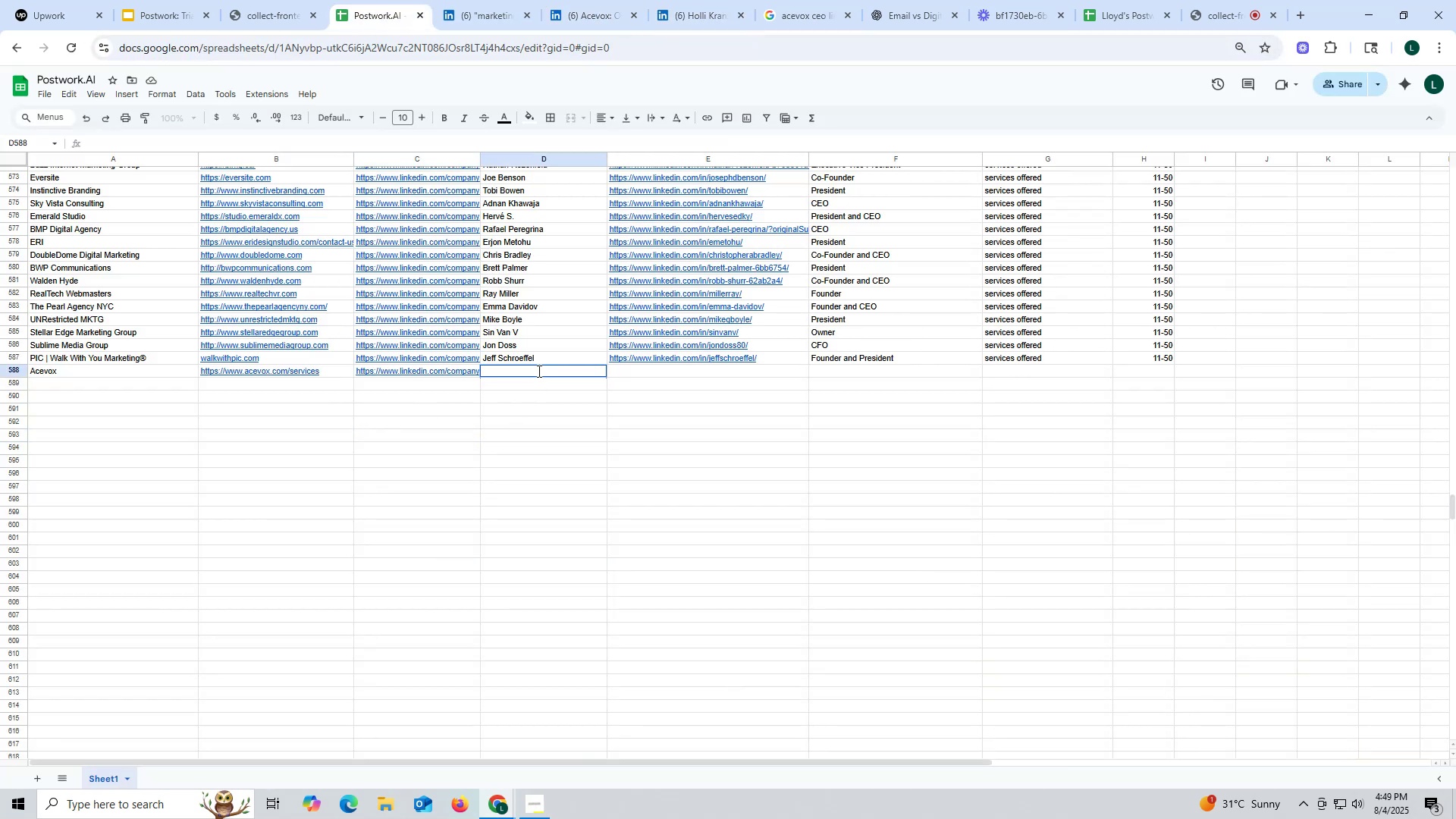 
key(Control+ControlLeft)
 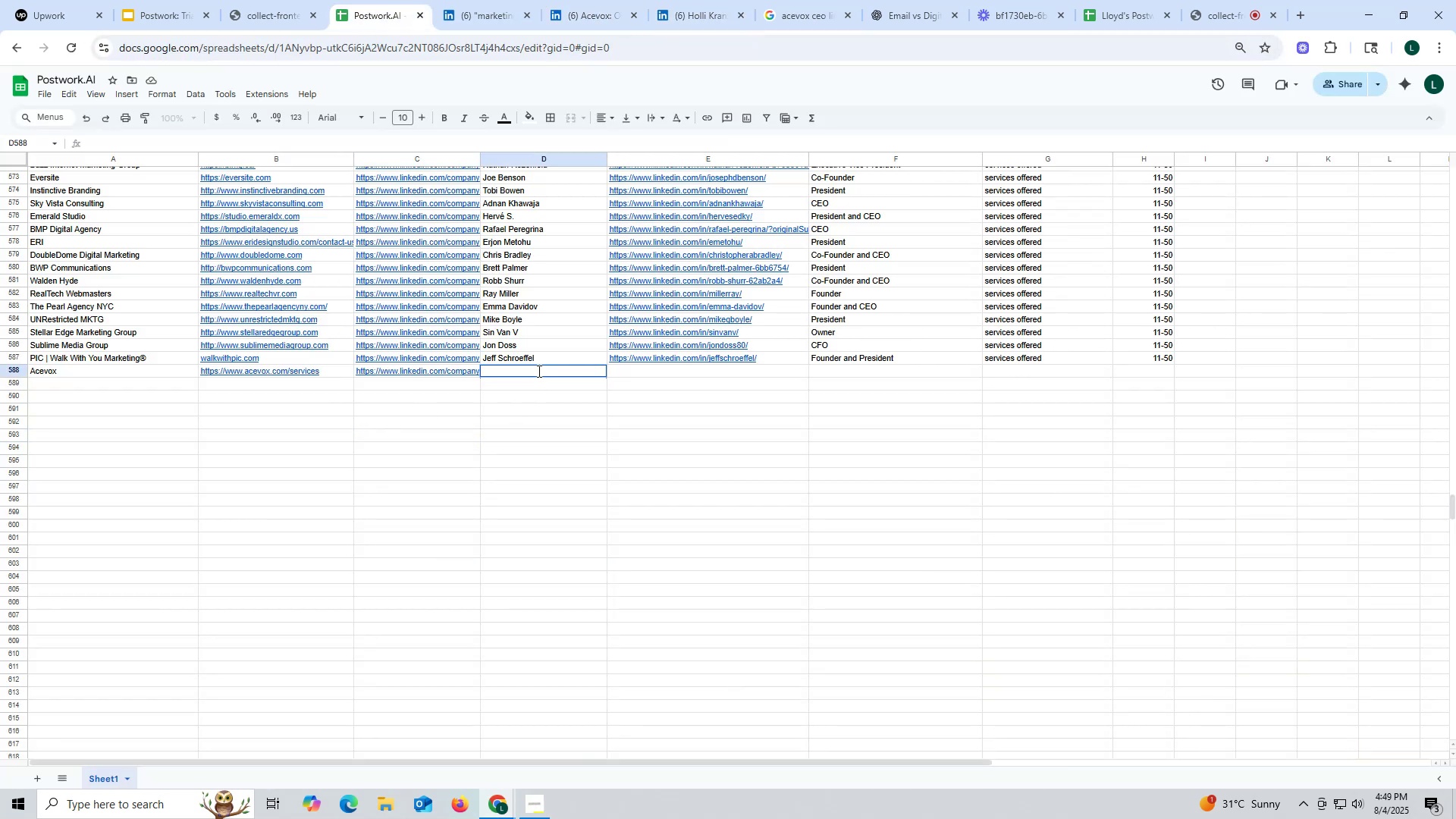 
key(Control+V)
 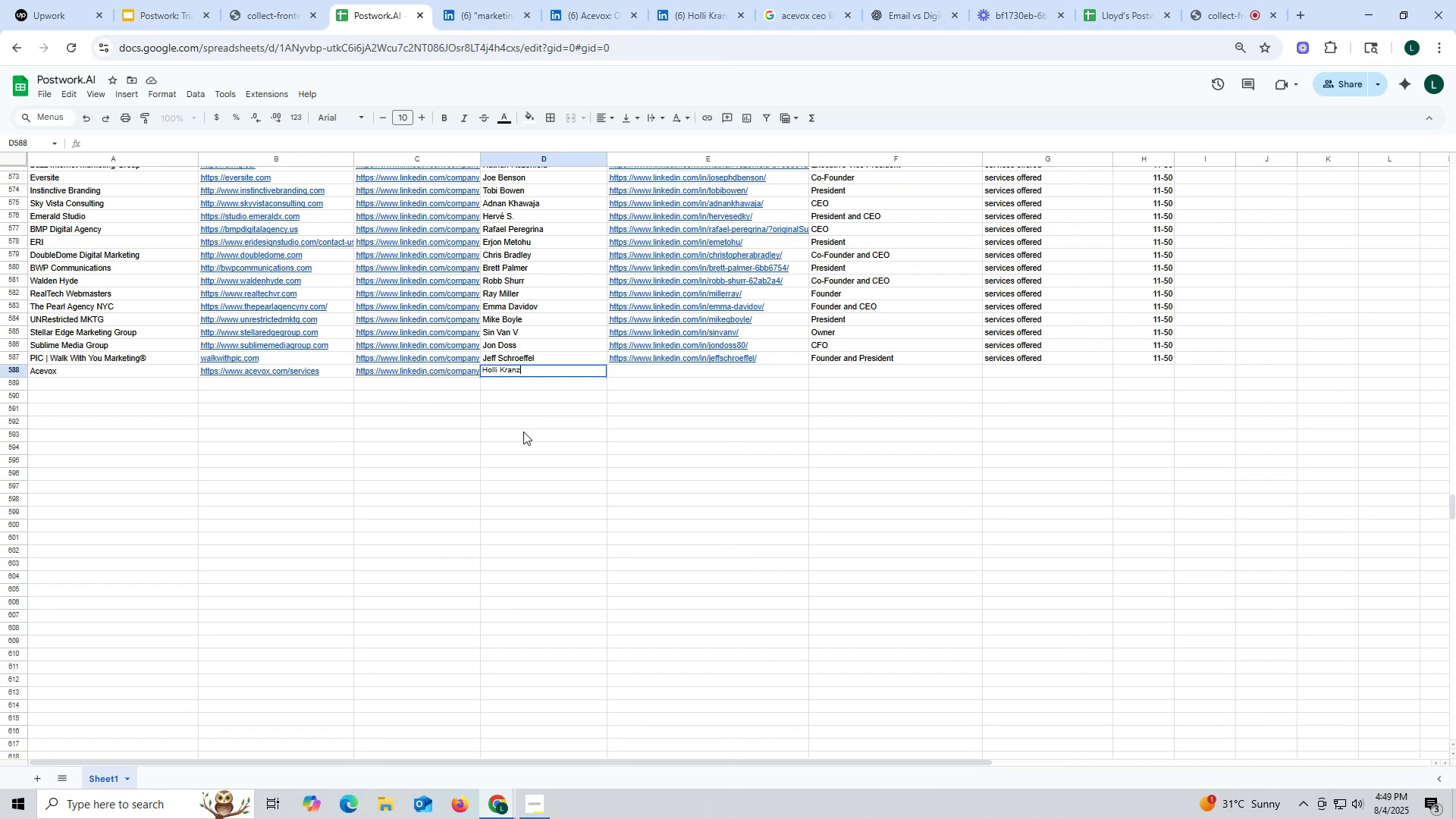 
triple_click([523, 431])
 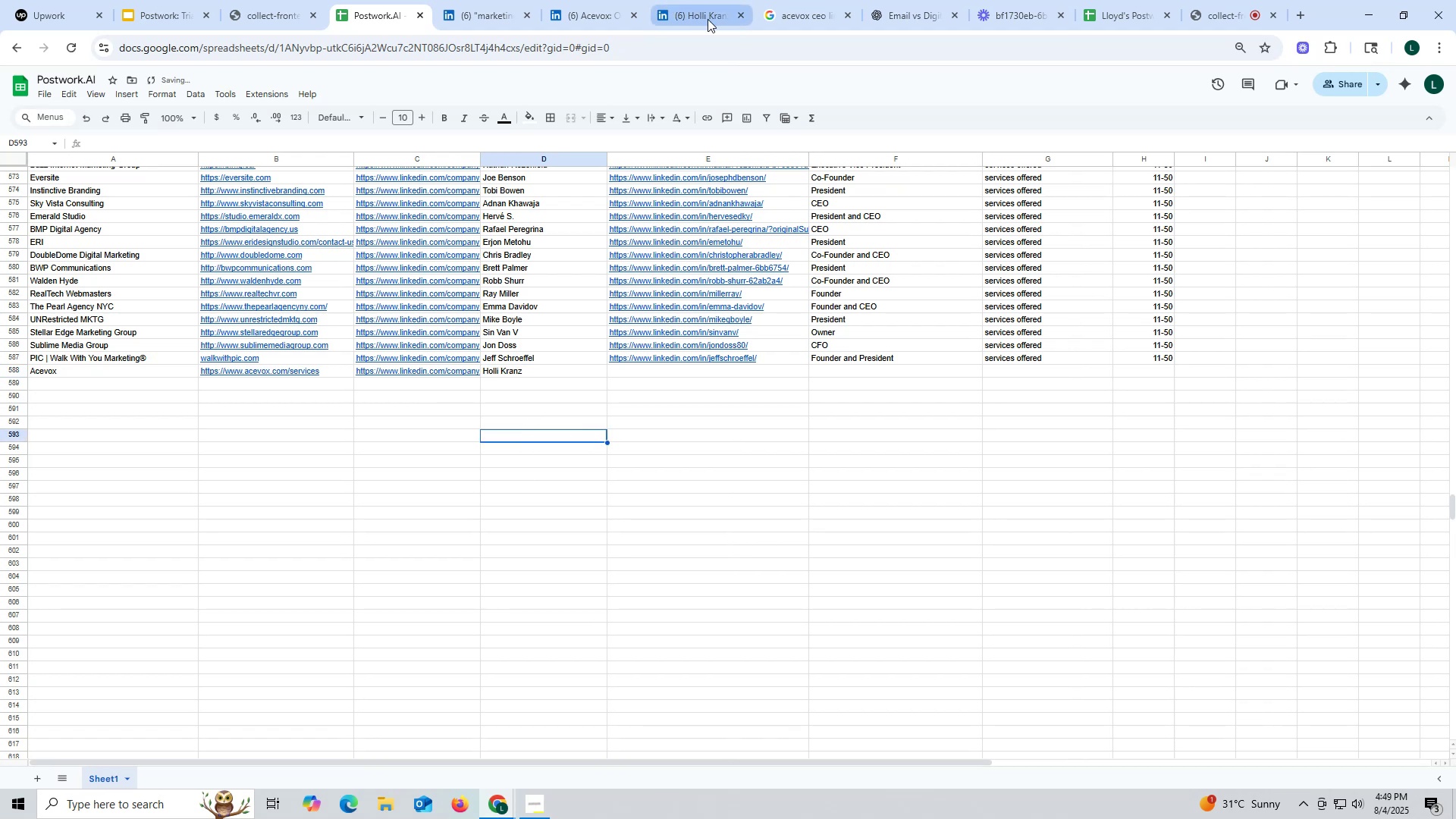 
left_click([711, 16])
 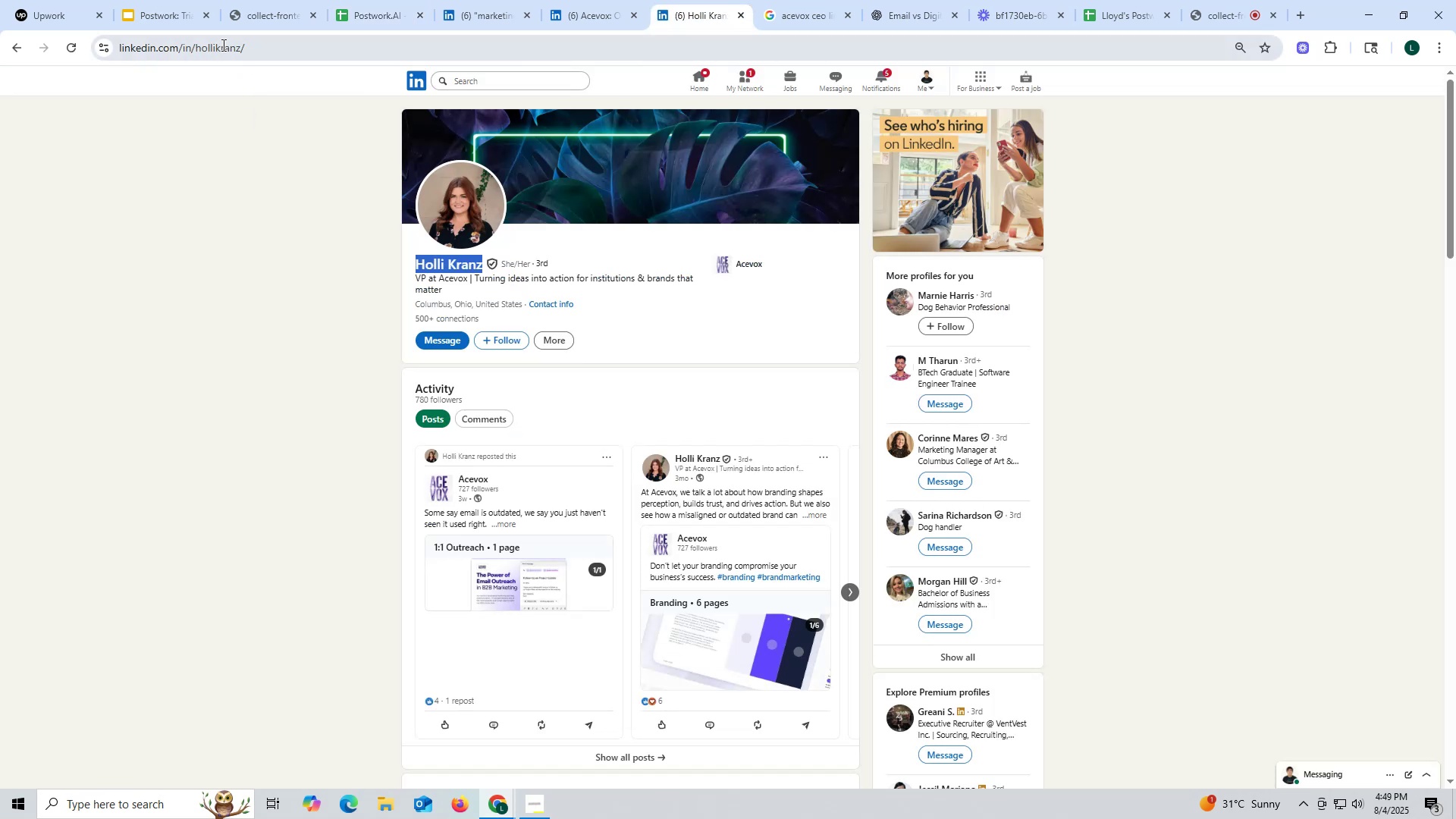 
double_click([222, 45])
 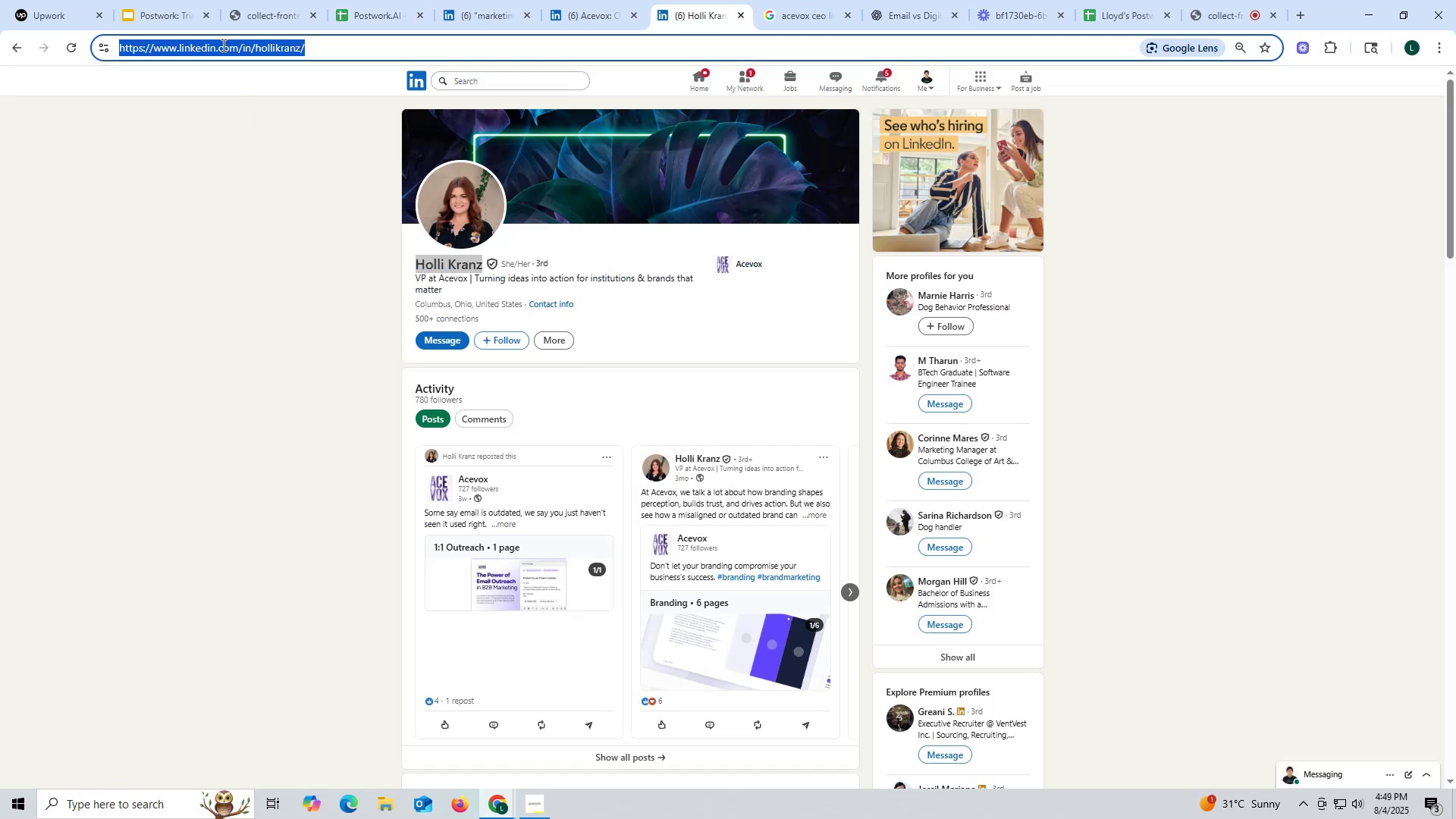 
triple_click([222, 45])
 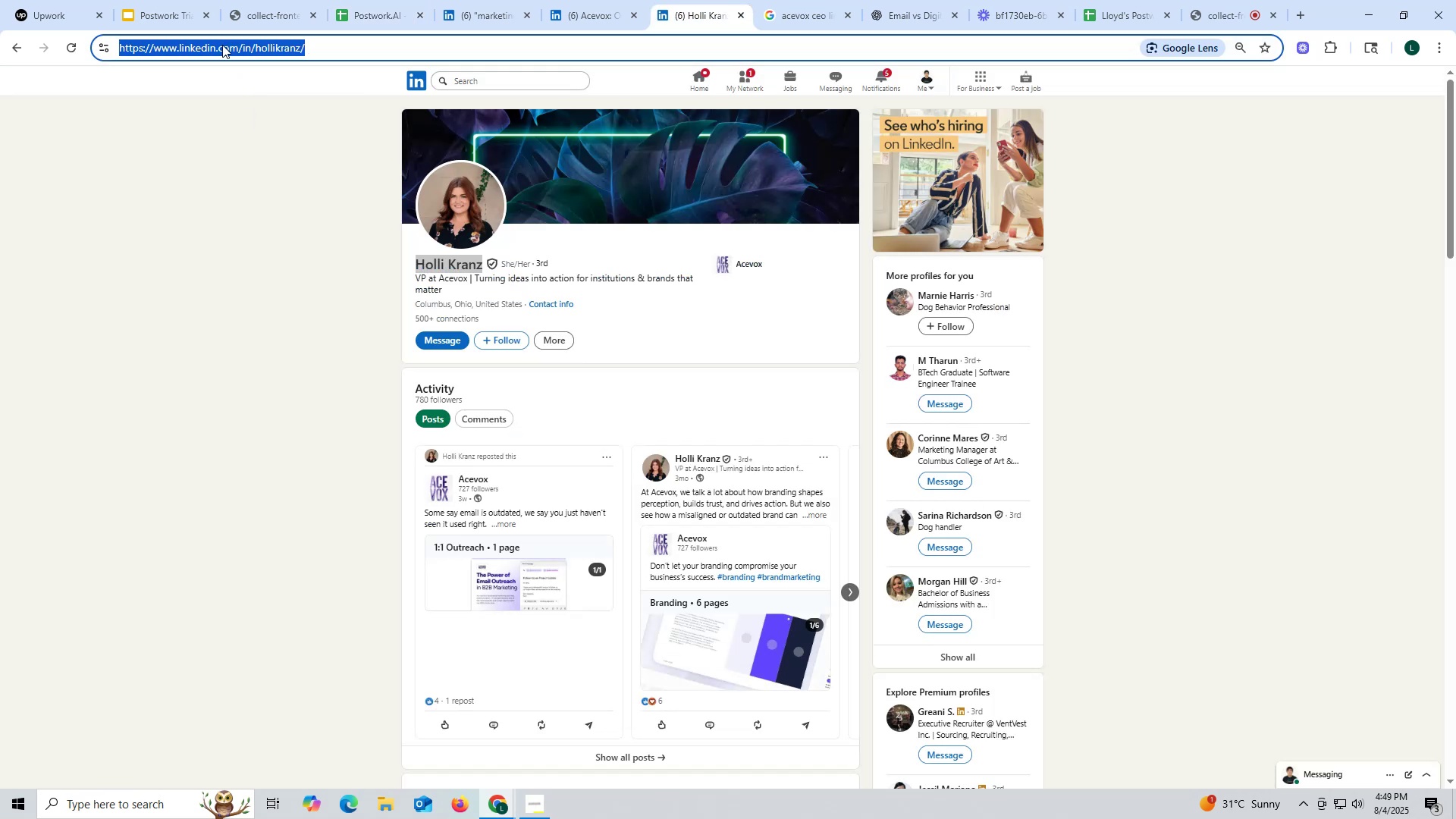 
key(Control+ControlLeft)
 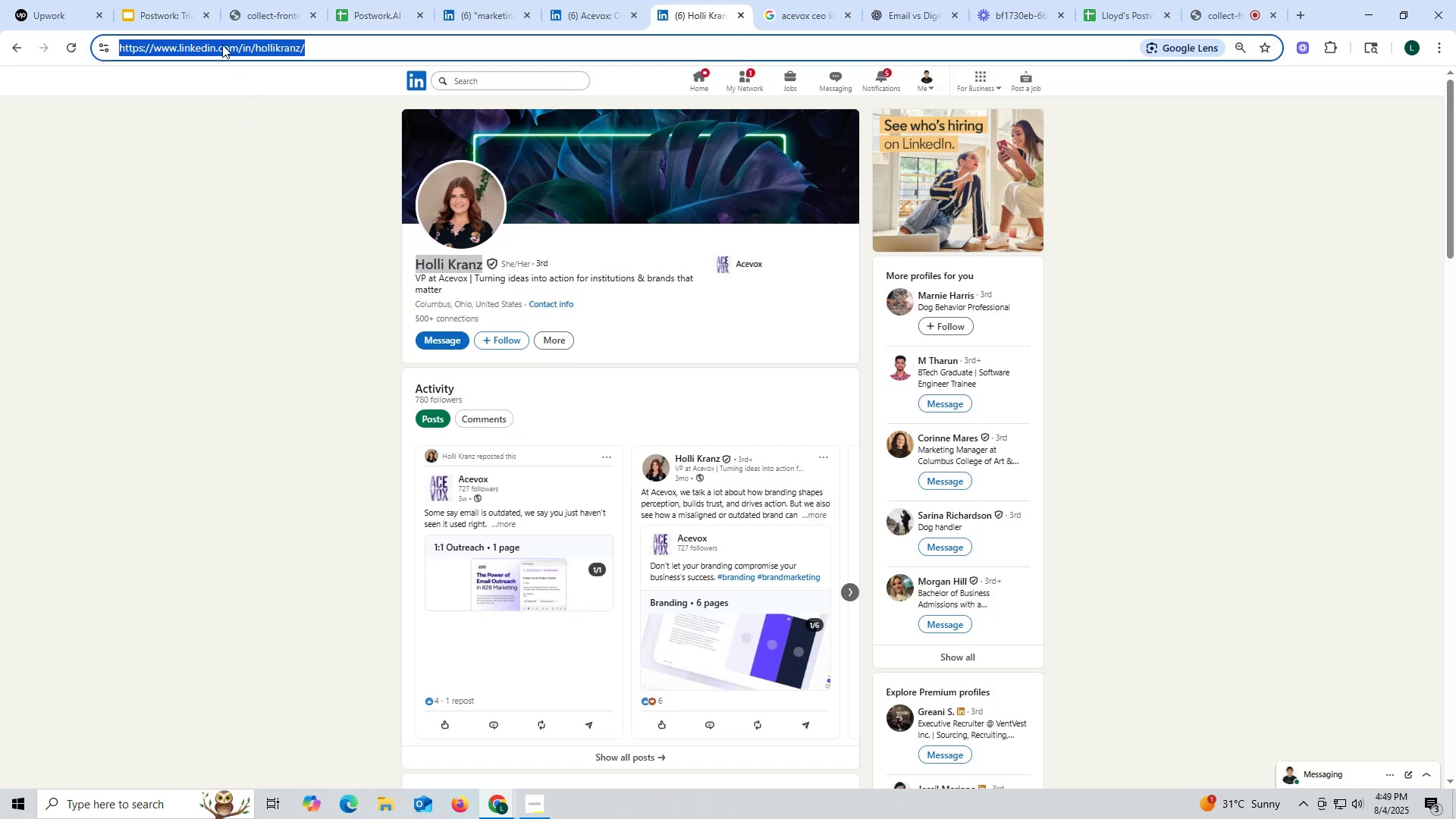 
key(Control+C)
 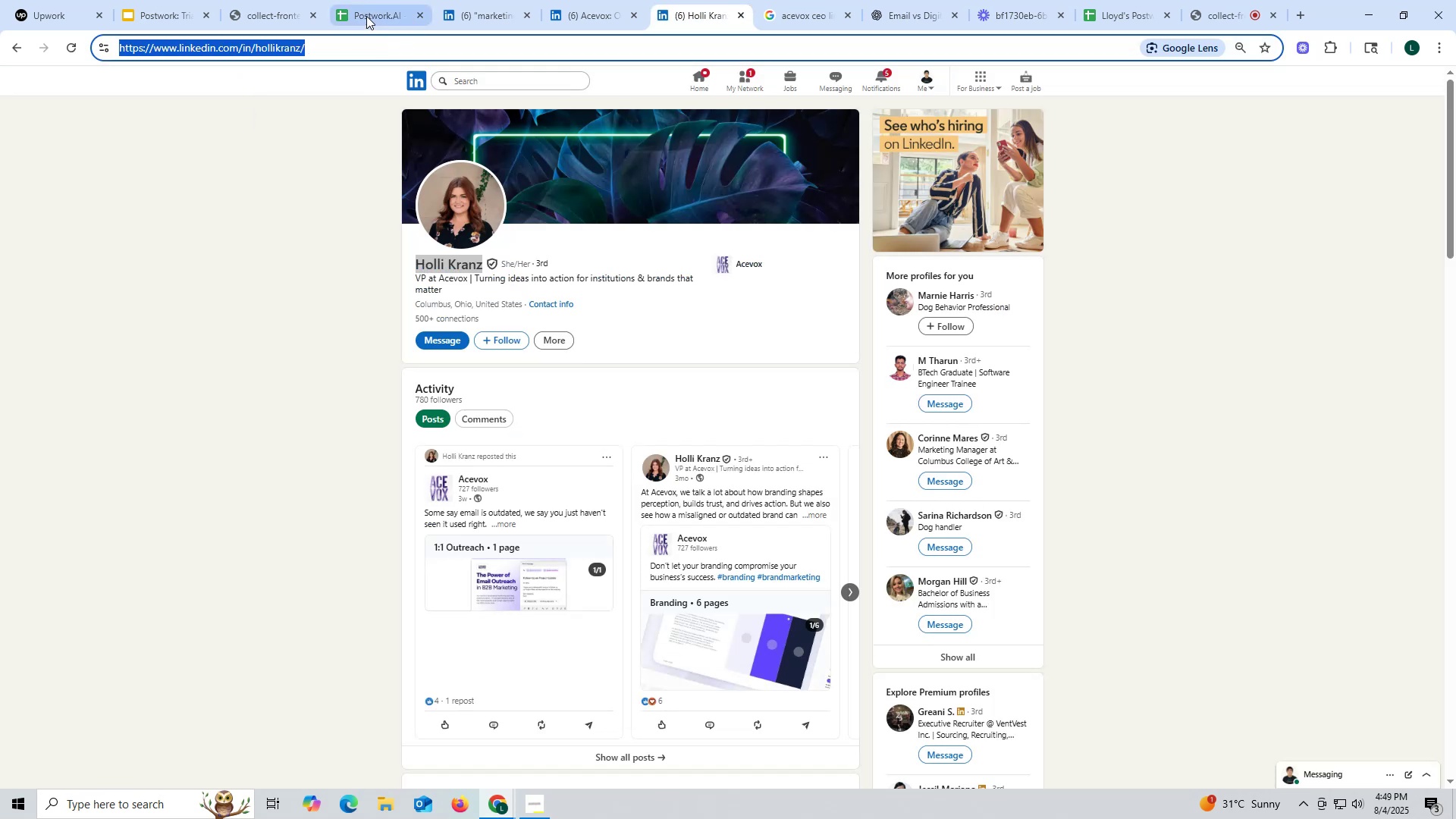 
left_click([362, 13])
 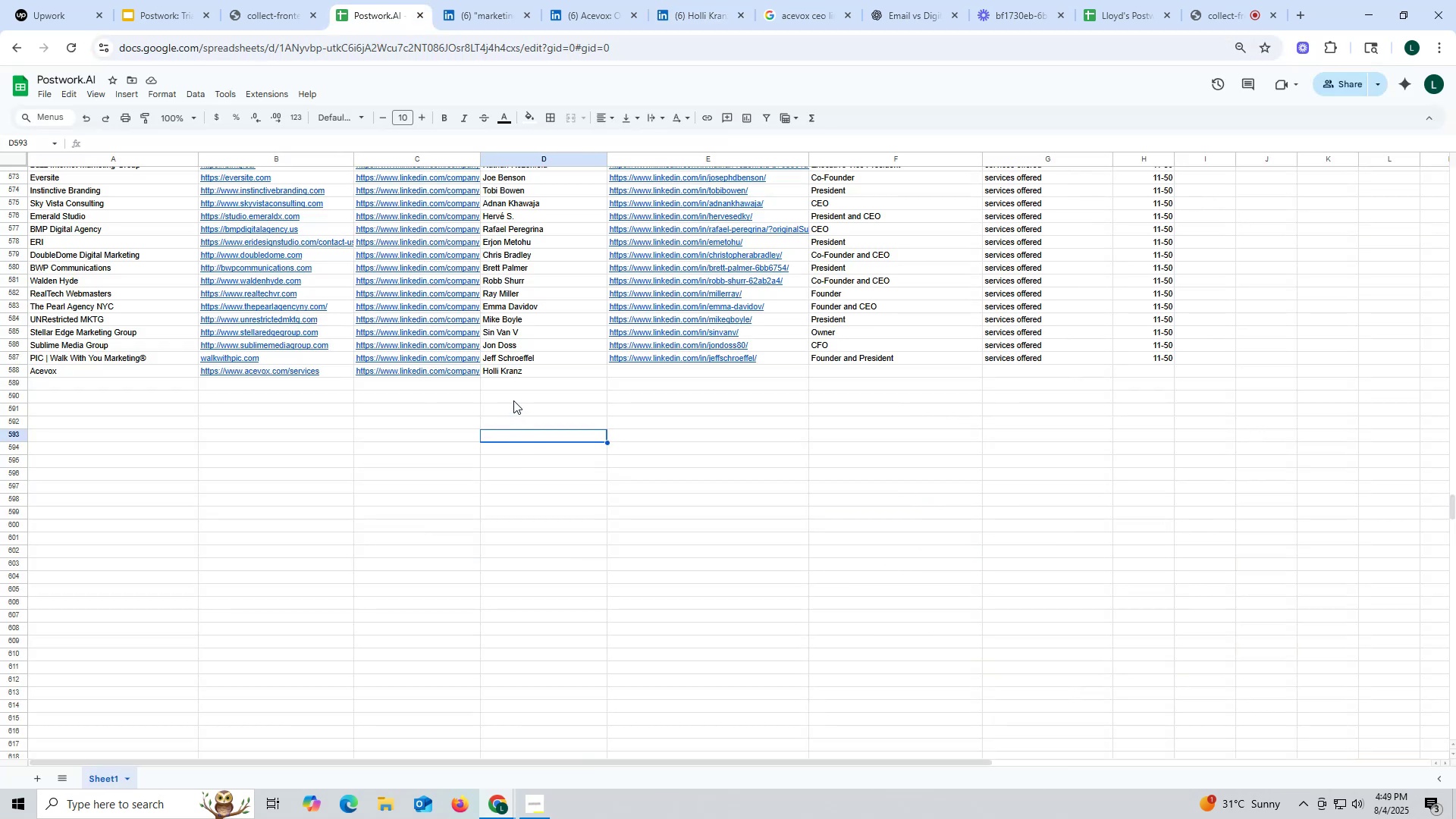 
double_click([632, 372])
 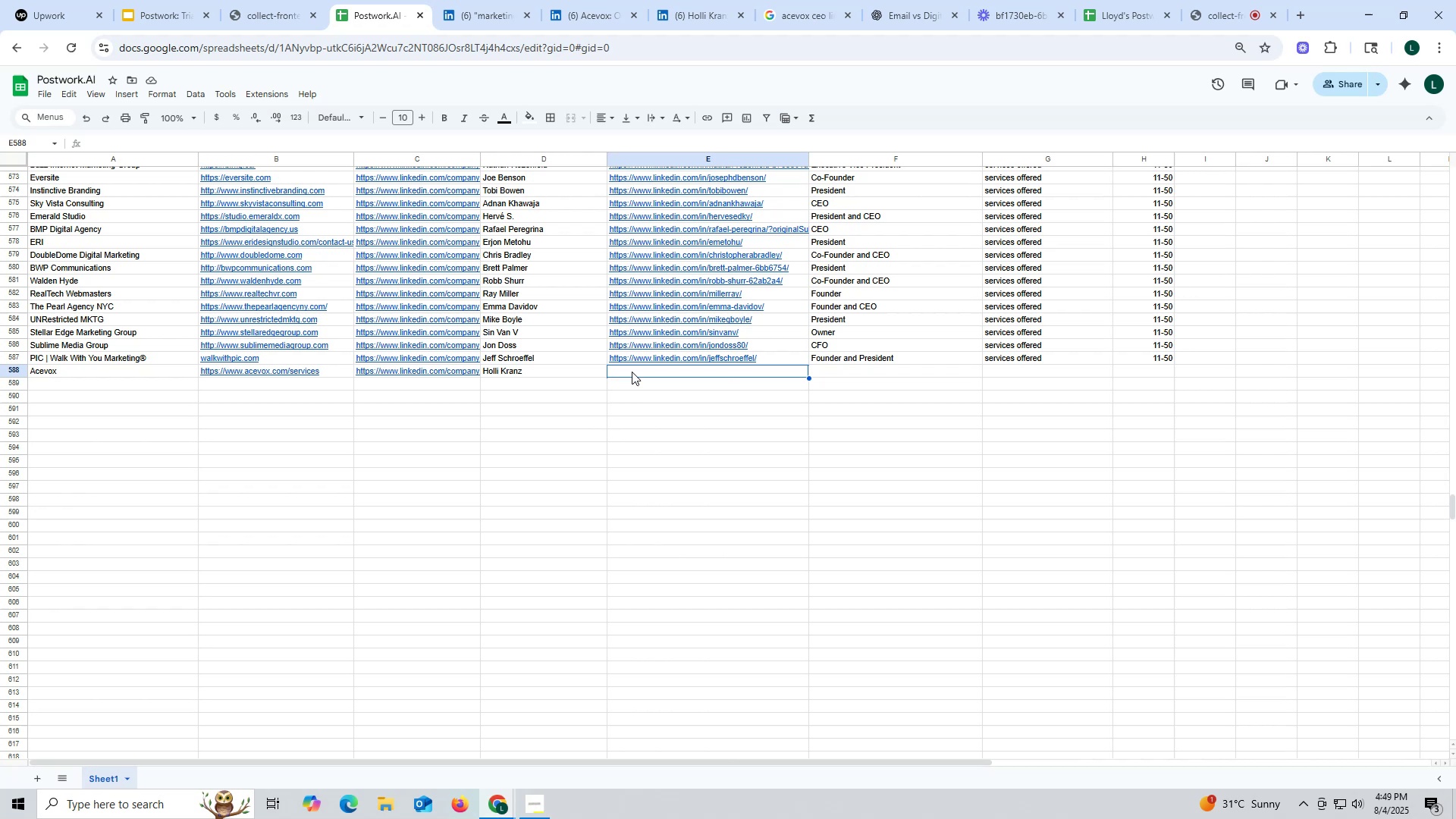 
key(Control+ControlLeft)
 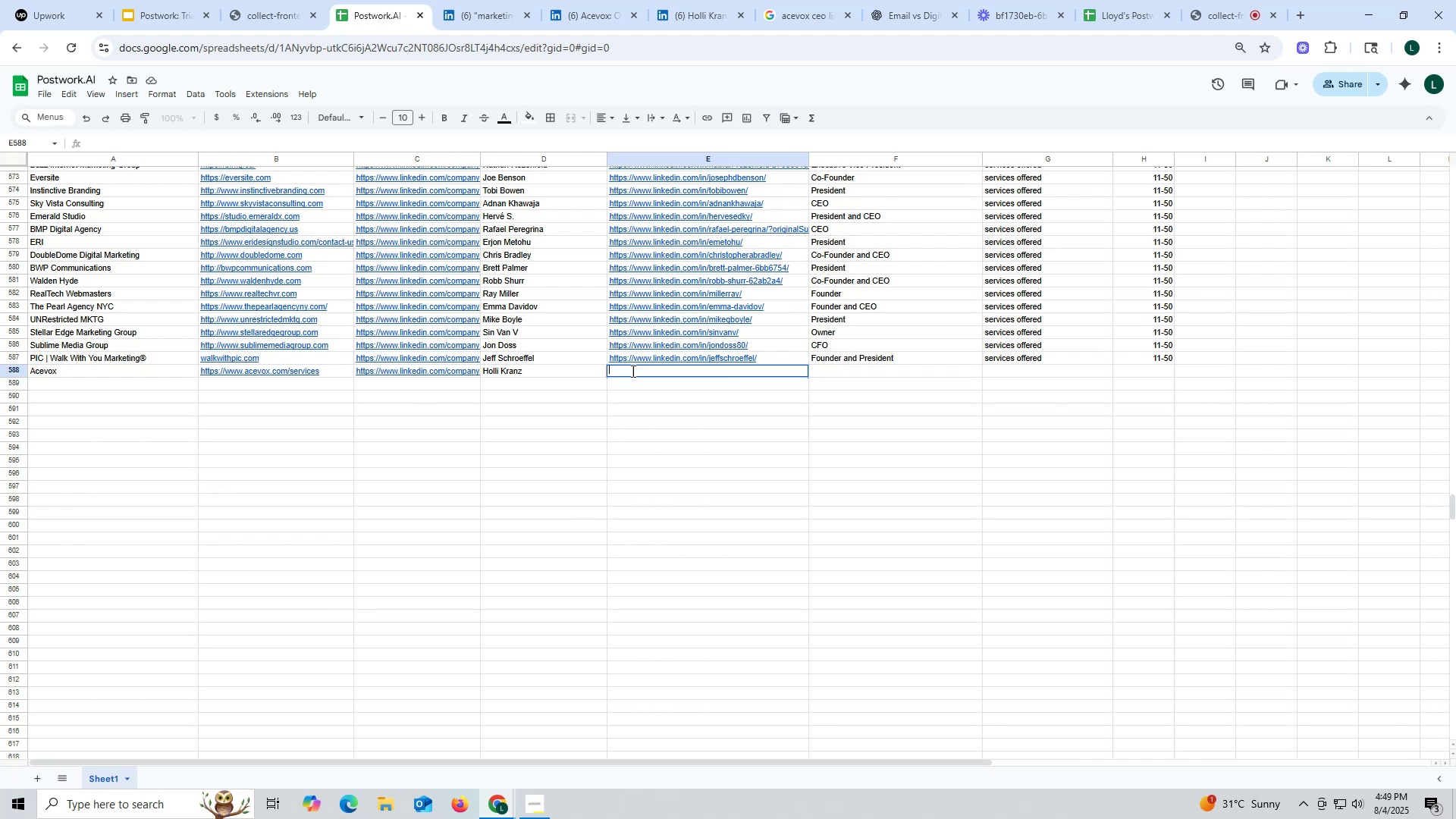 
key(Control+V)
 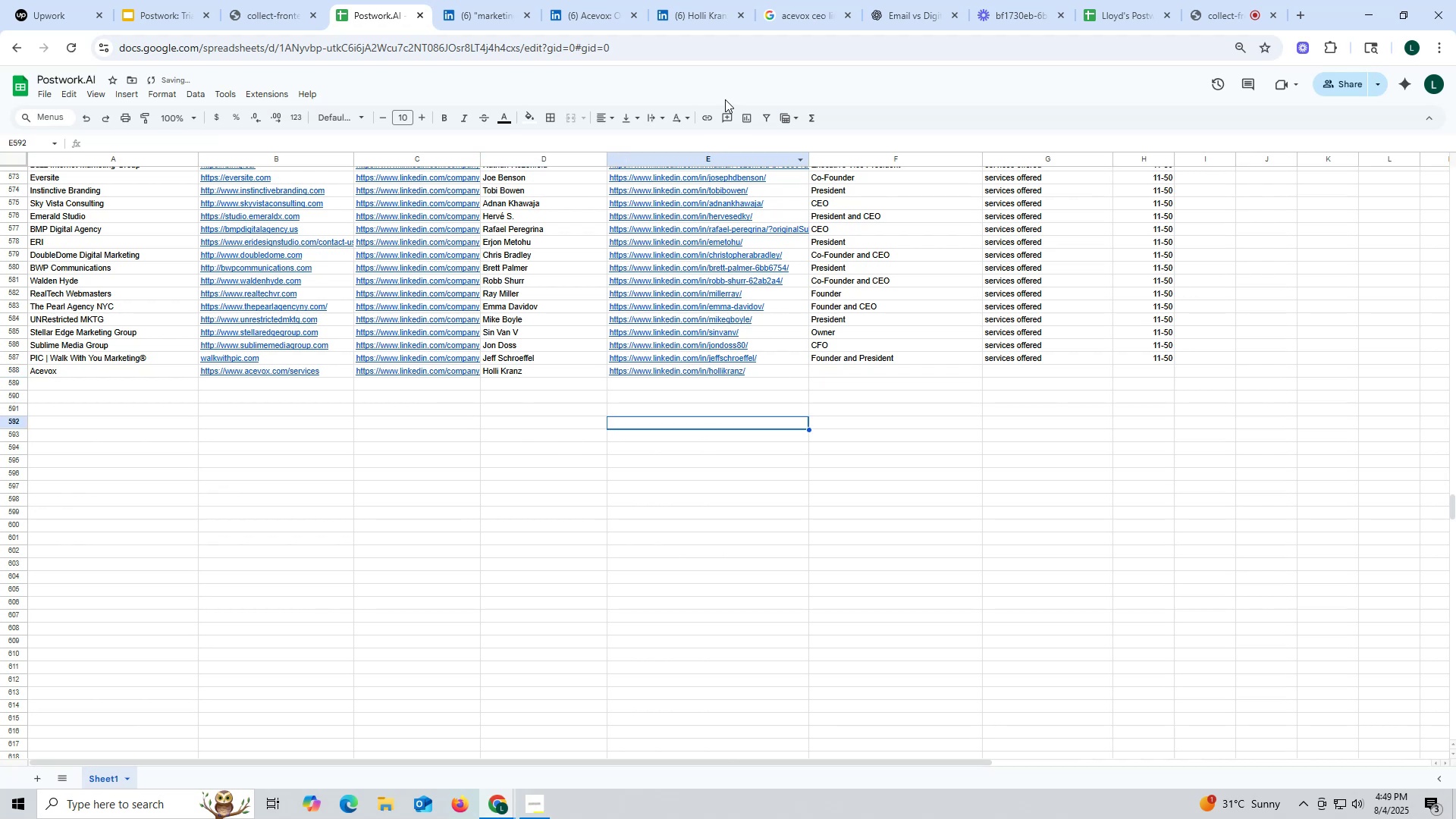 
left_click([694, 17])
 